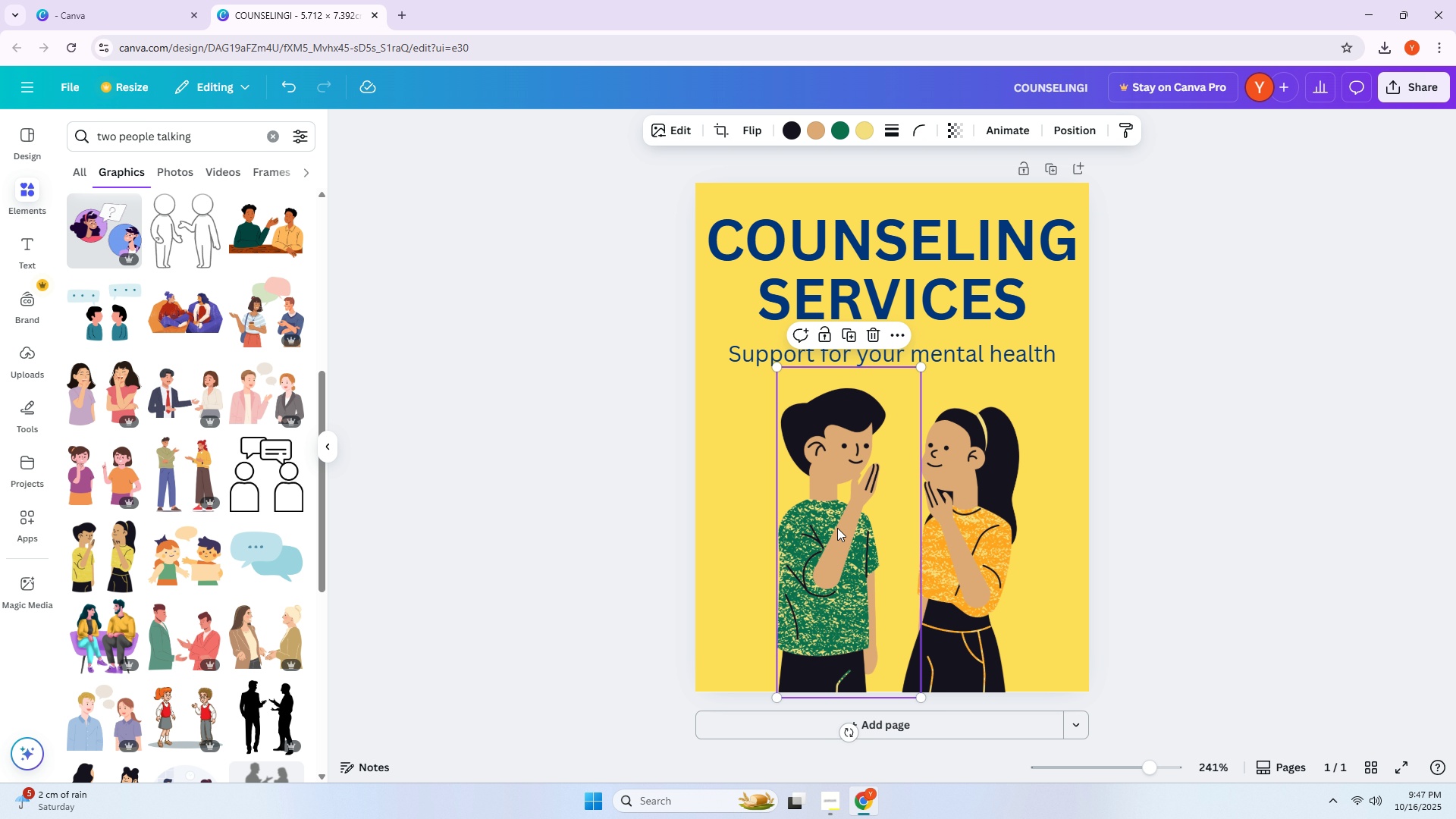 
double_click([837, 528])
 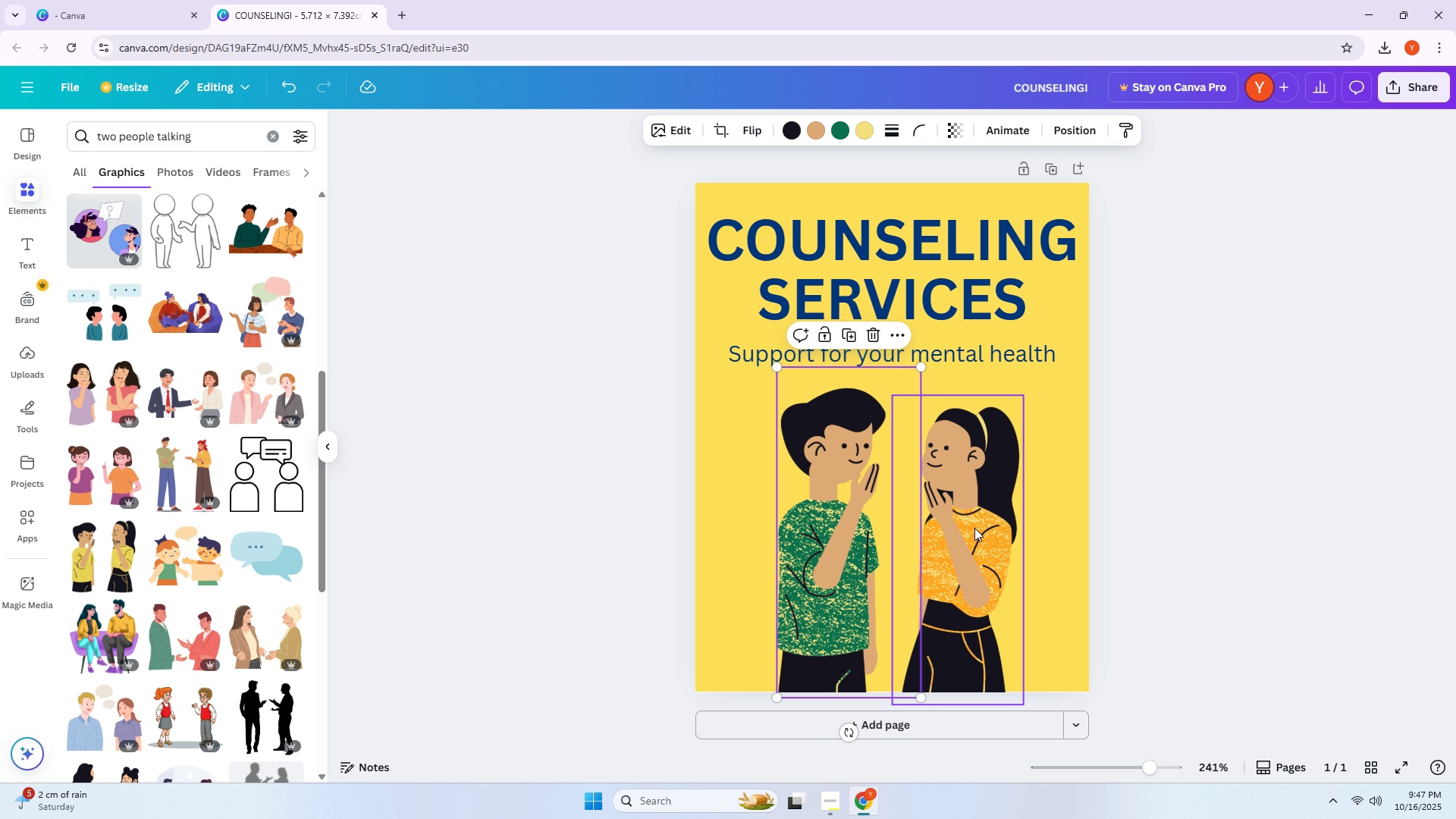 
left_click_drag(start_coordinate=[979, 528], to_coordinate=[977, 522])
 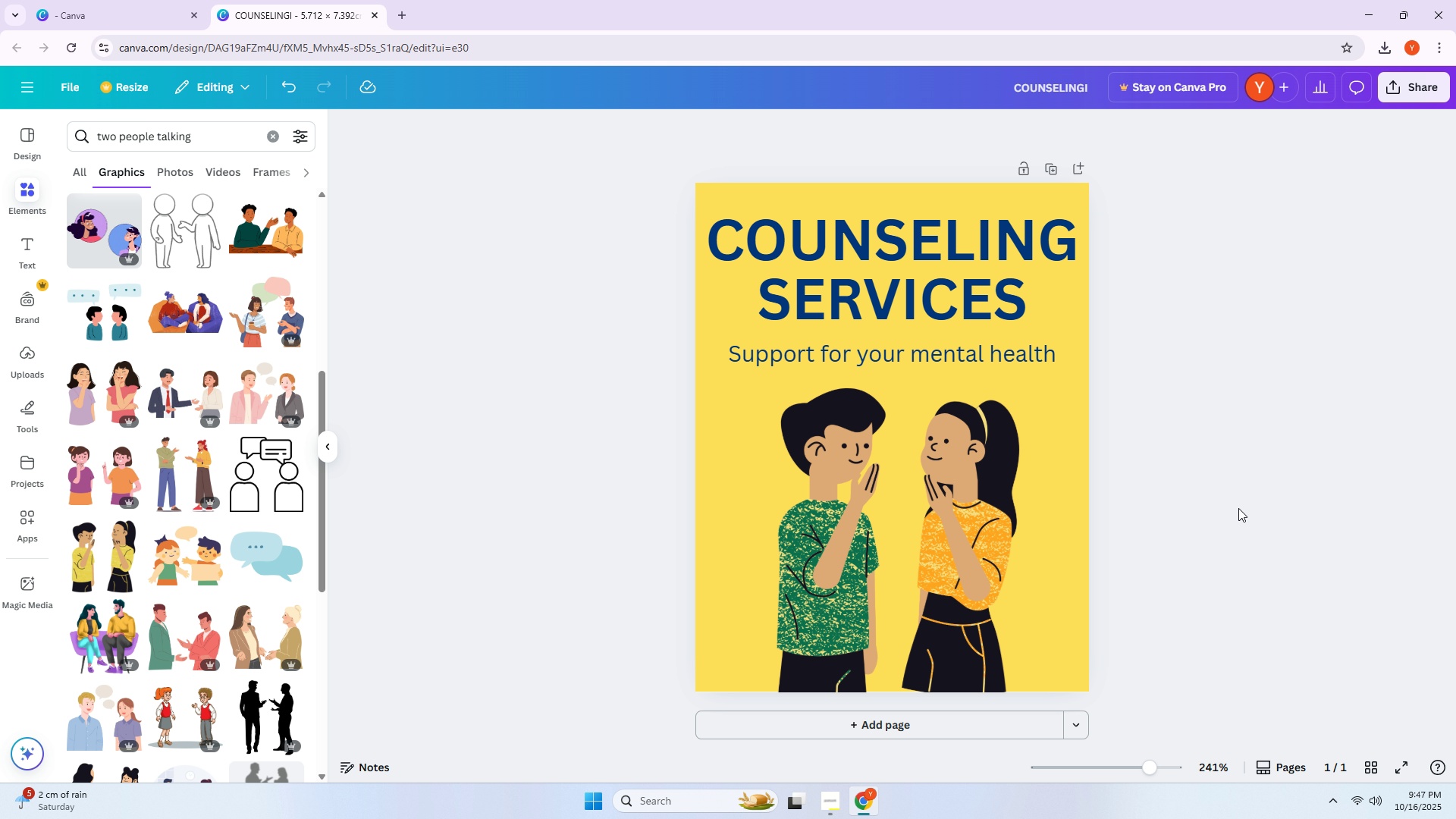 
wait(7.51)
 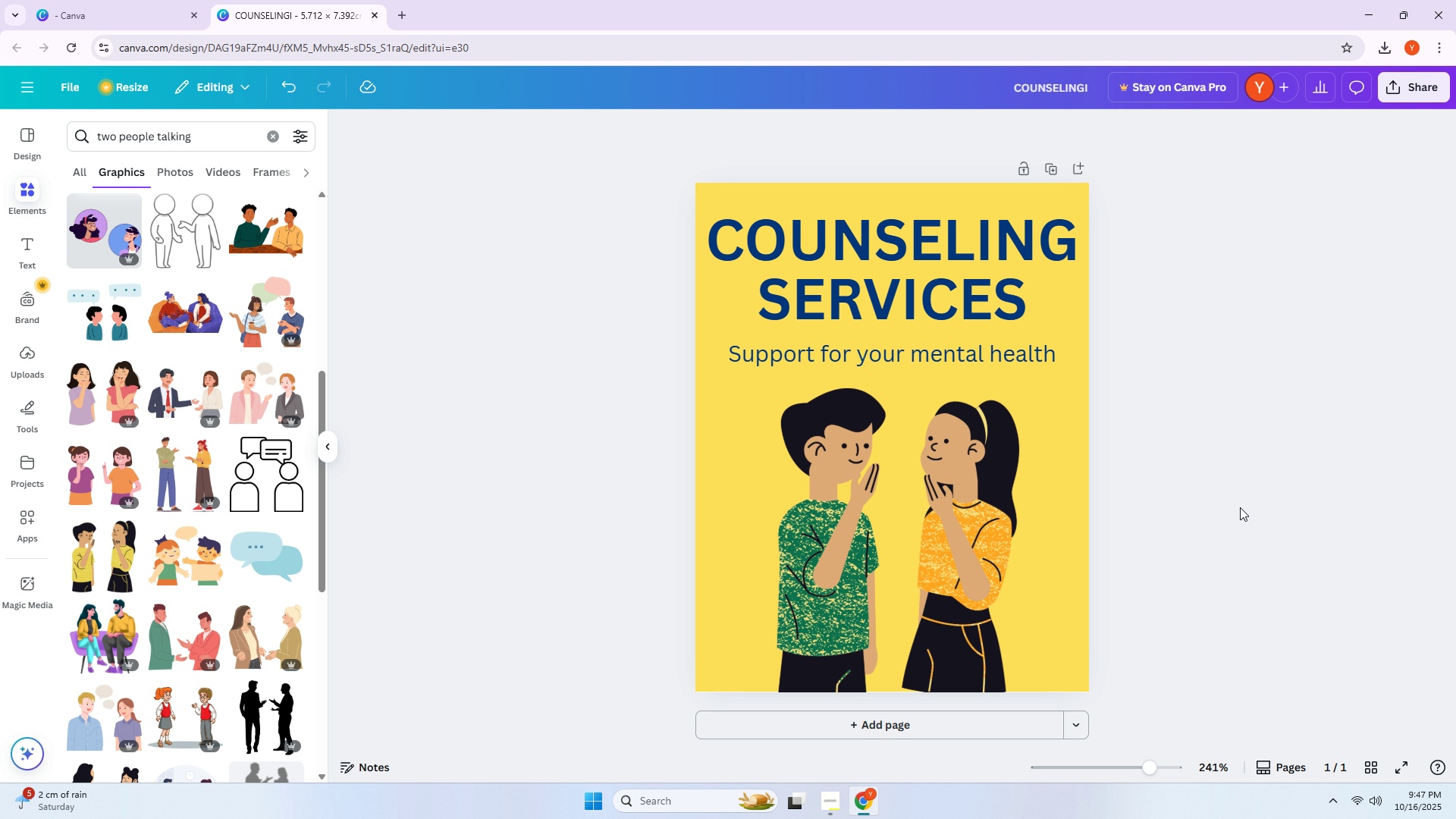 
left_click_drag(start_coordinate=[993, 557], to_coordinate=[993, 563])
 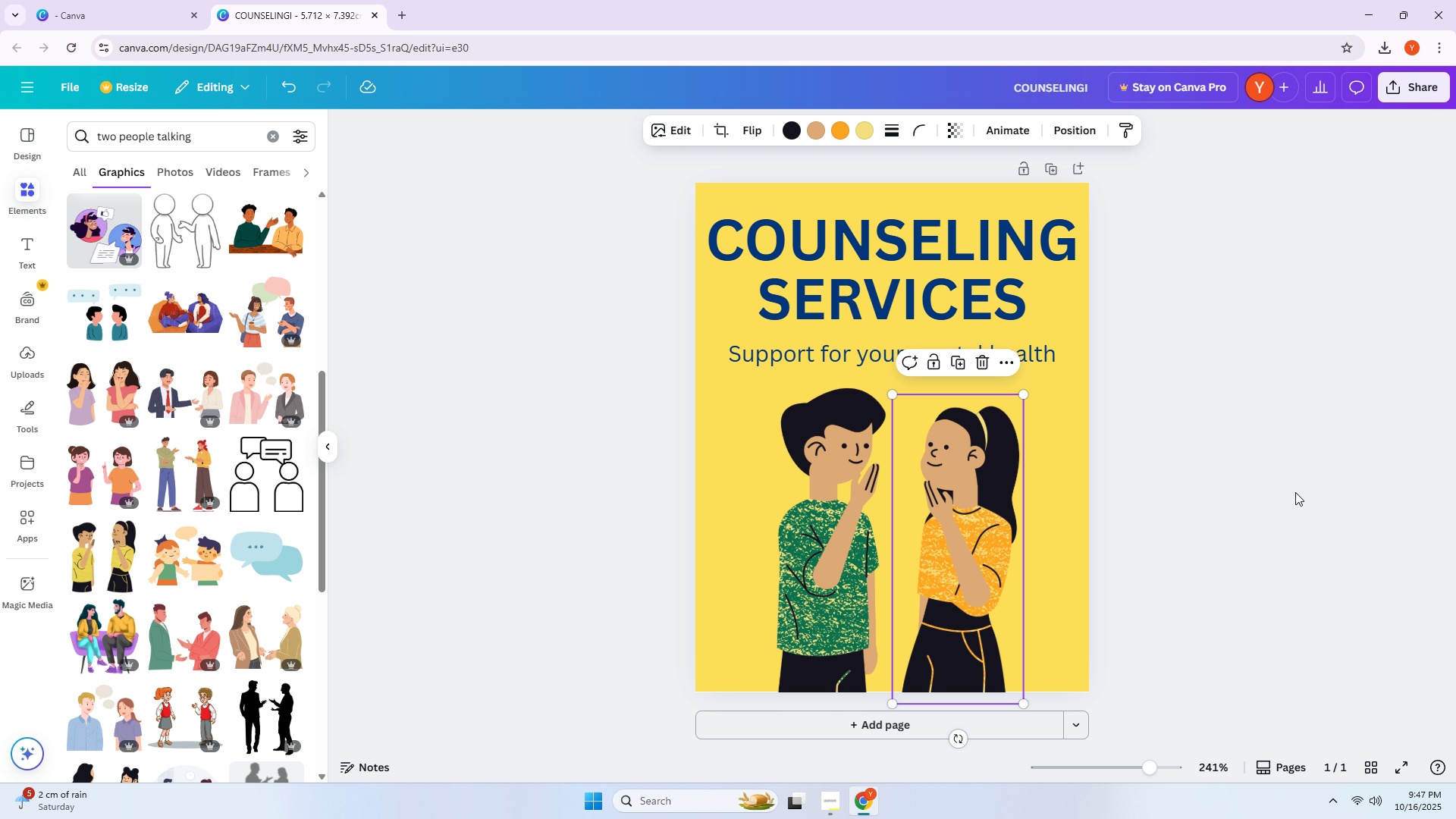 
left_click([1295, 492])
 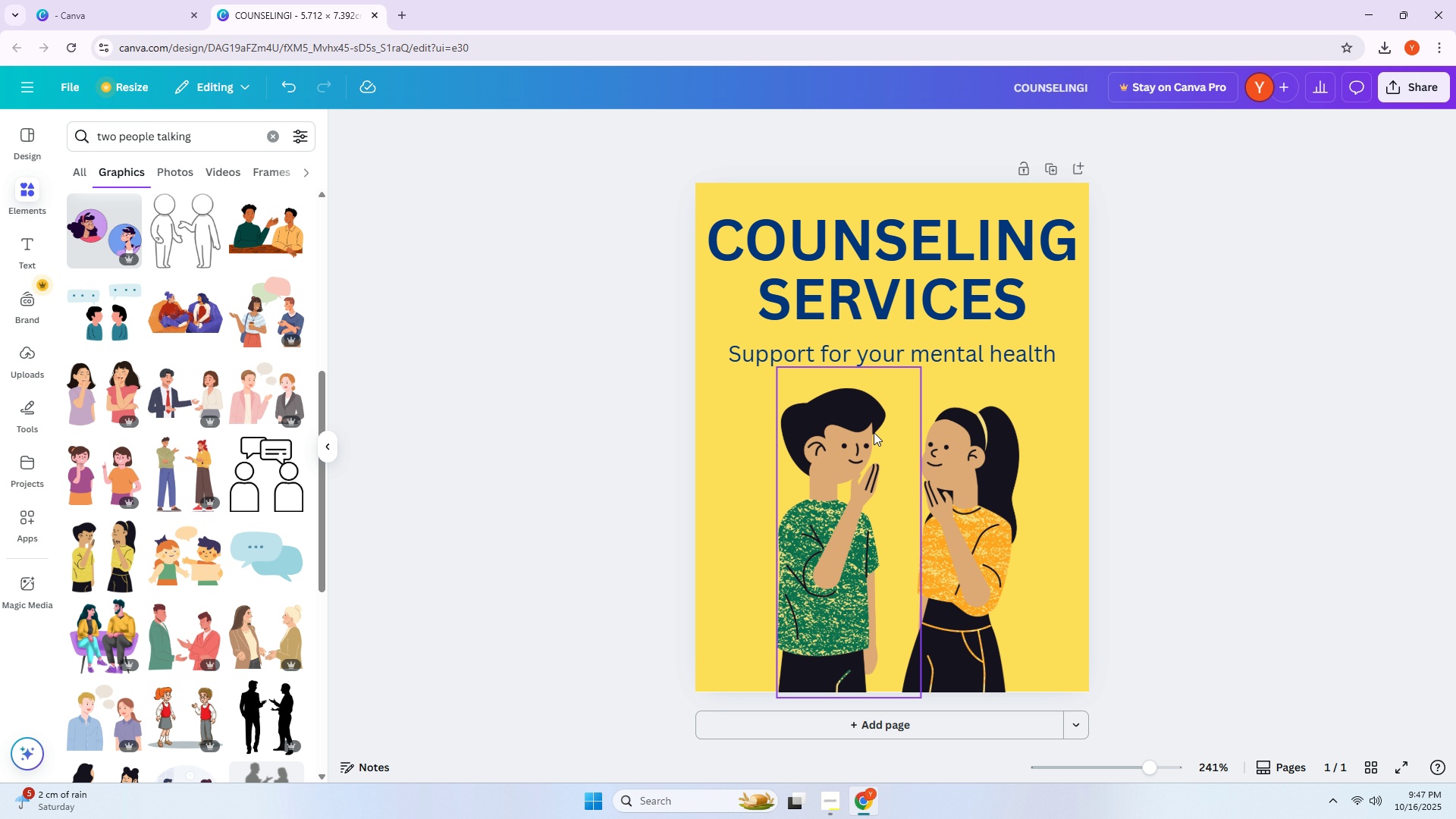 
left_click([824, 438])
 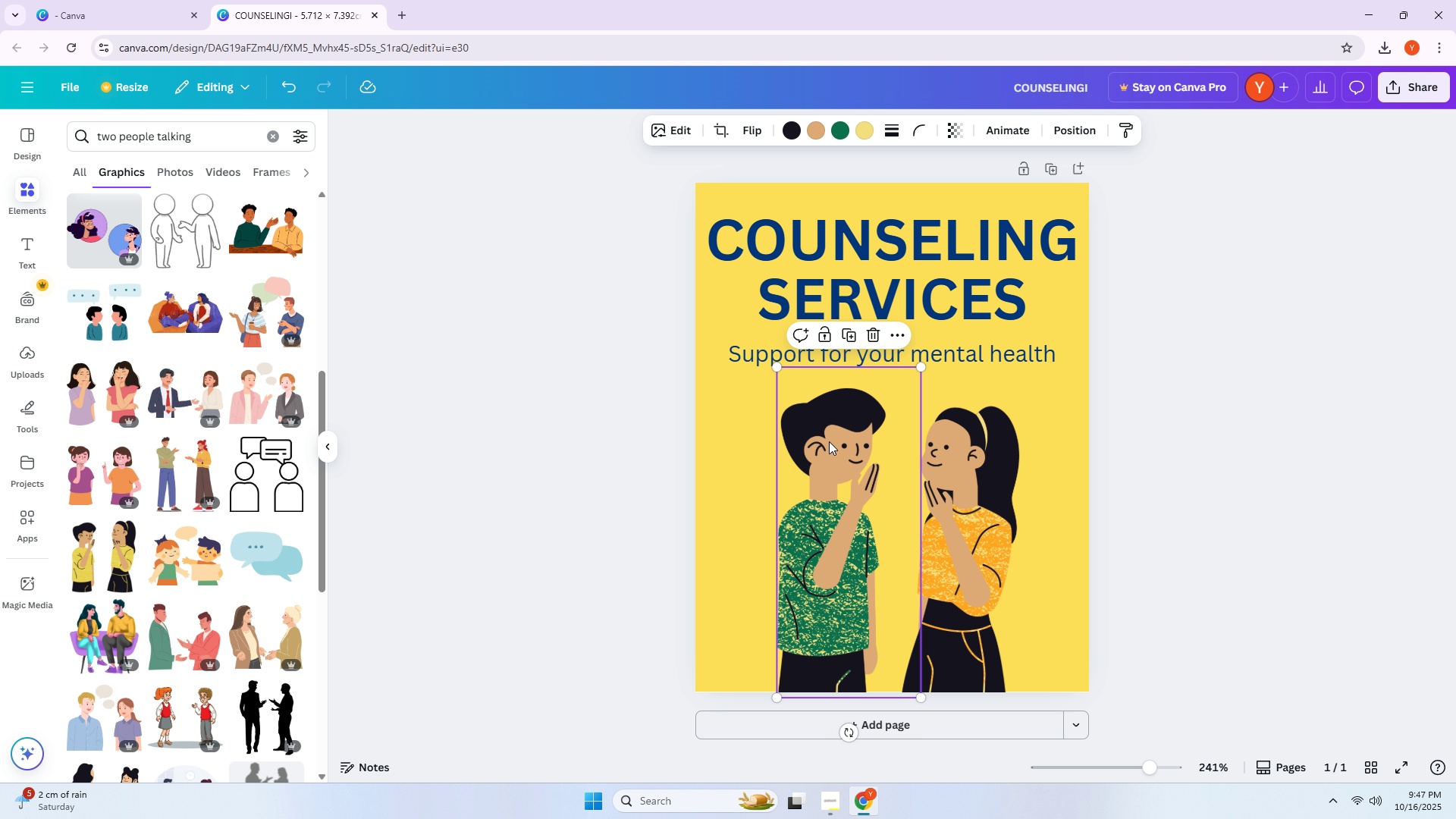 
left_click_drag(start_coordinate=[831, 442], to_coordinate=[831, 447])
 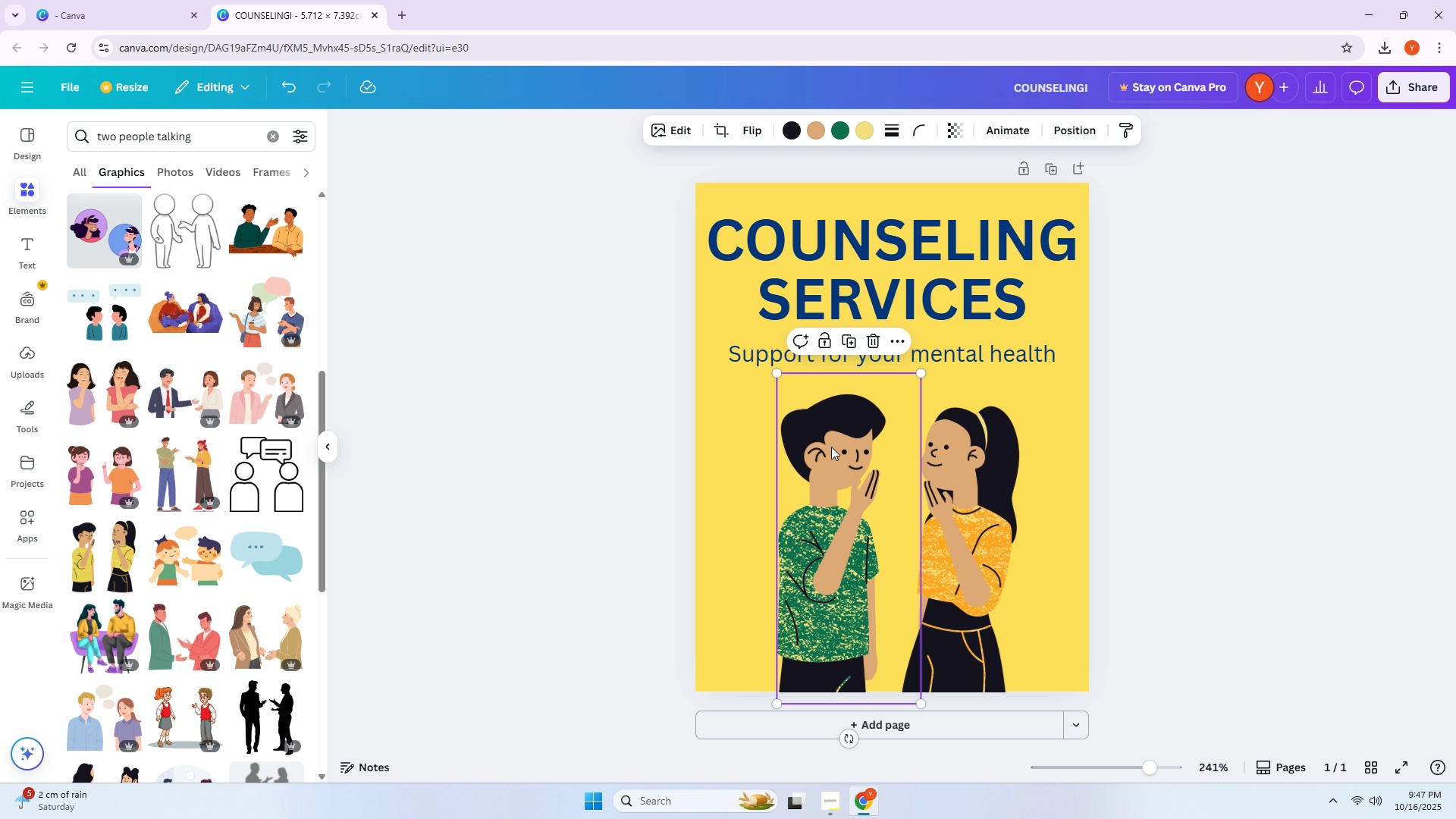 
left_click_drag(start_coordinate=[832, 447], to_coordinate=[830, 450])
 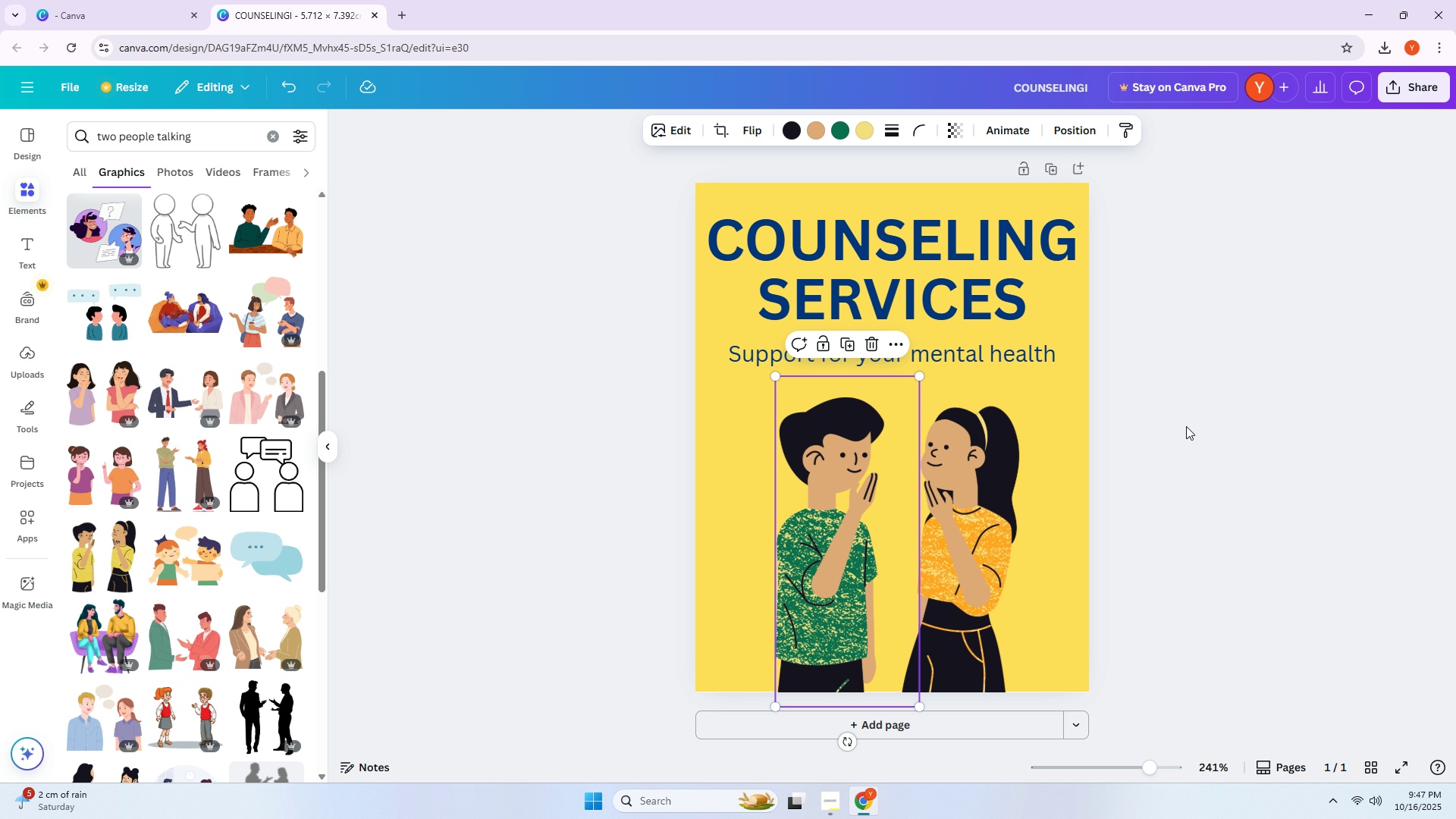 
left_click([1186, 426])
 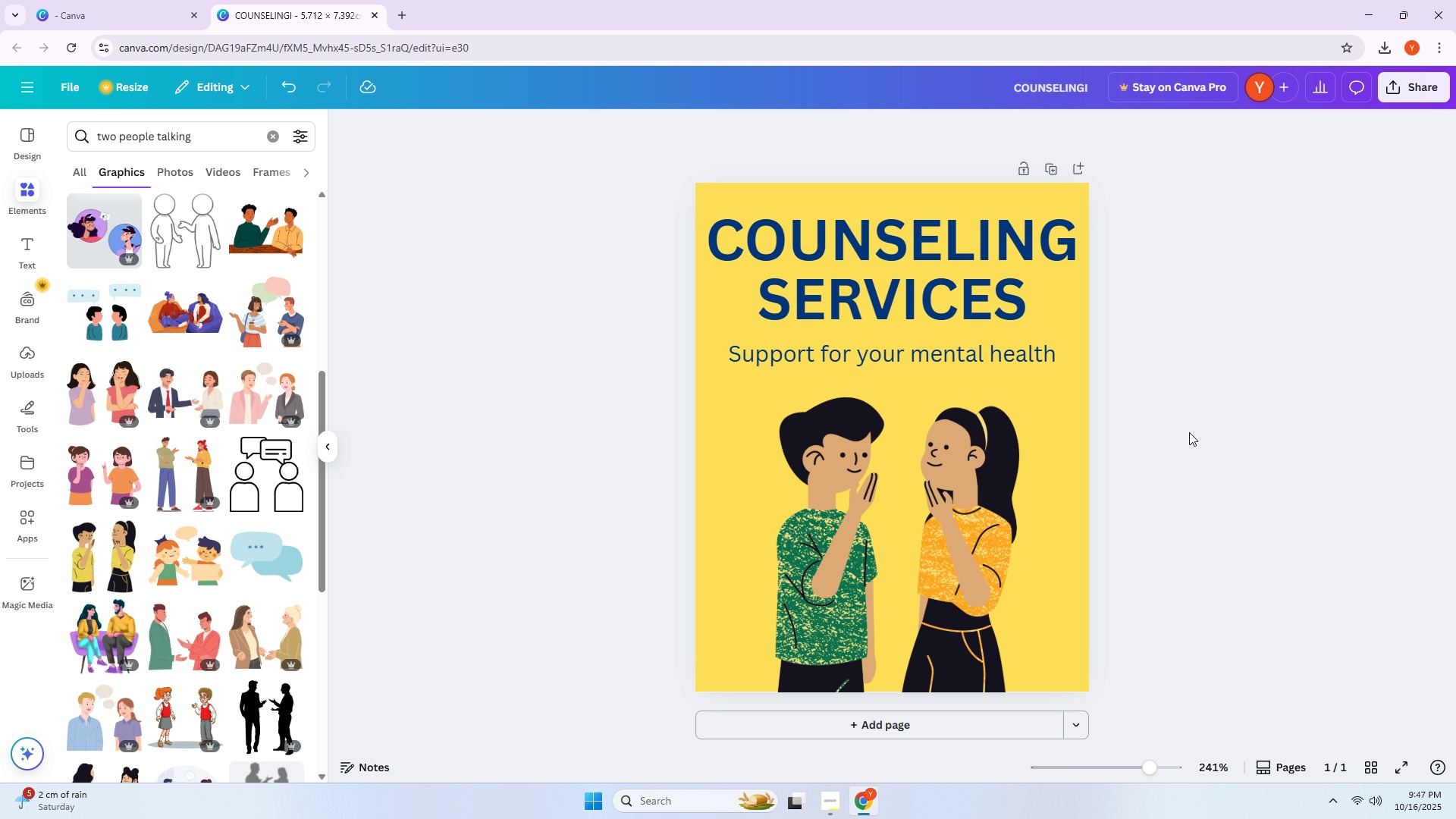 
scroll: coordinate [1189, 432], scroll_direction: down, amount: 4.0
 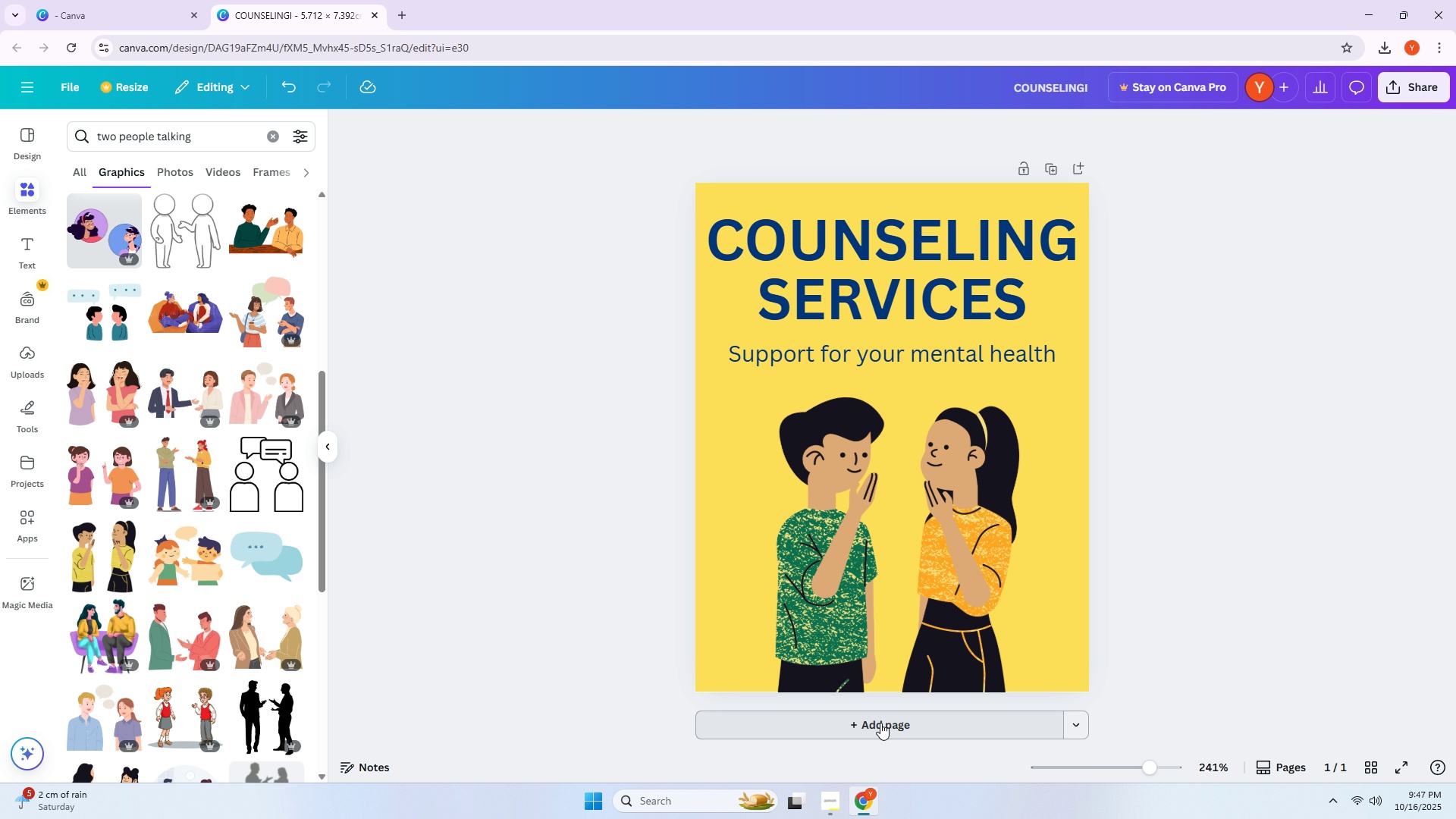 
left_click([880, 723])
 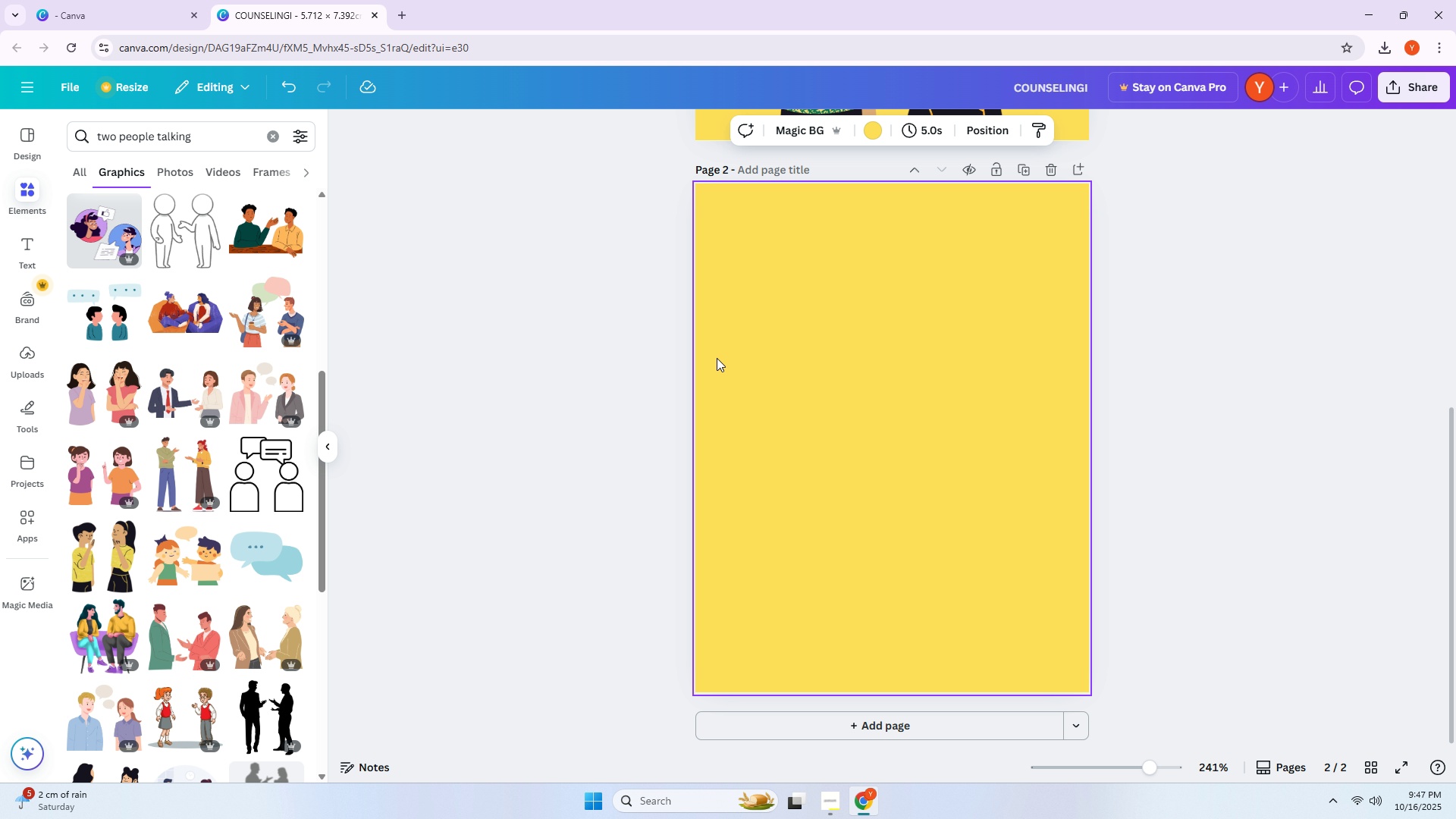 
wait(7.23)
 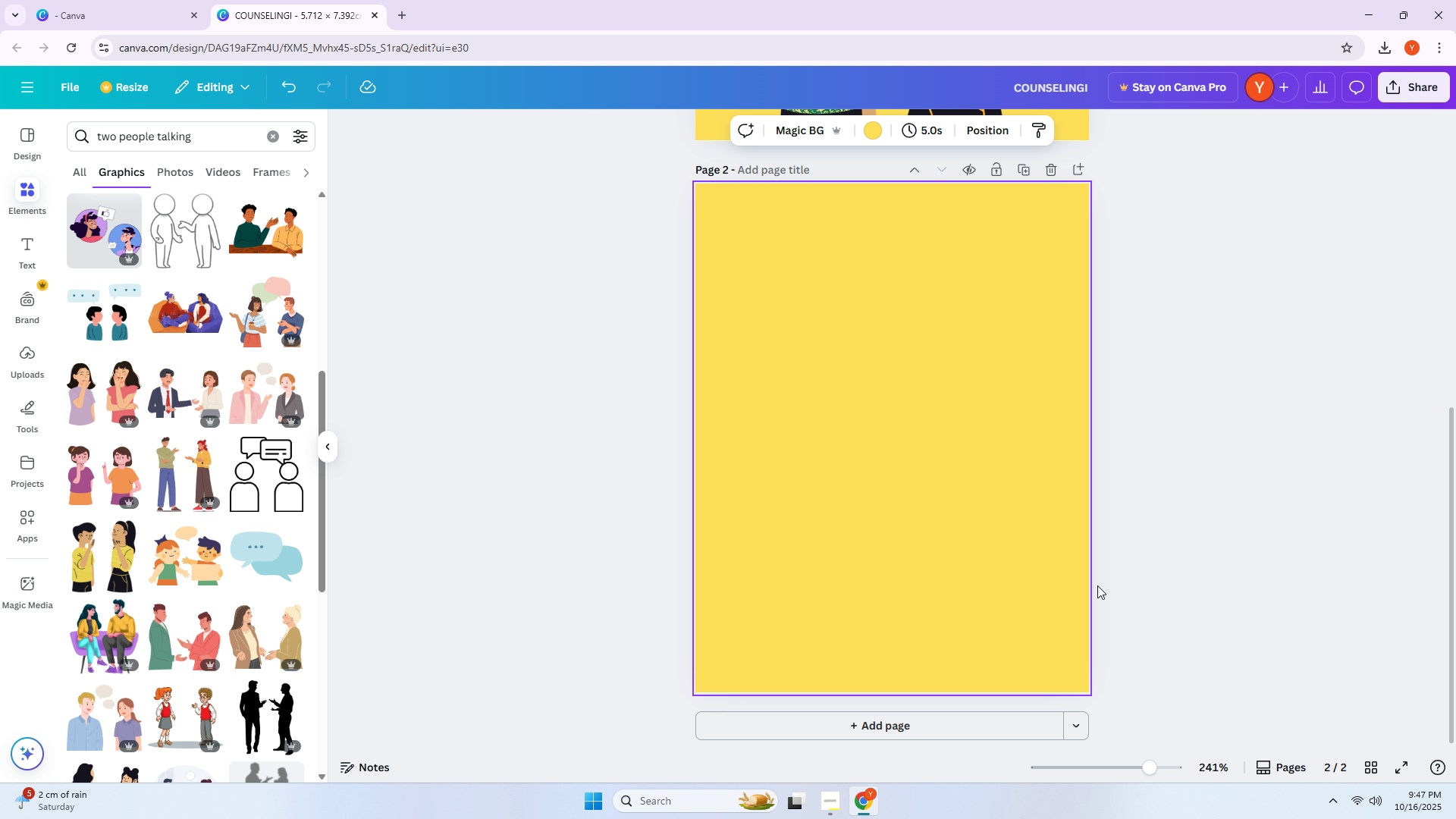 
left_click([158, 237])
 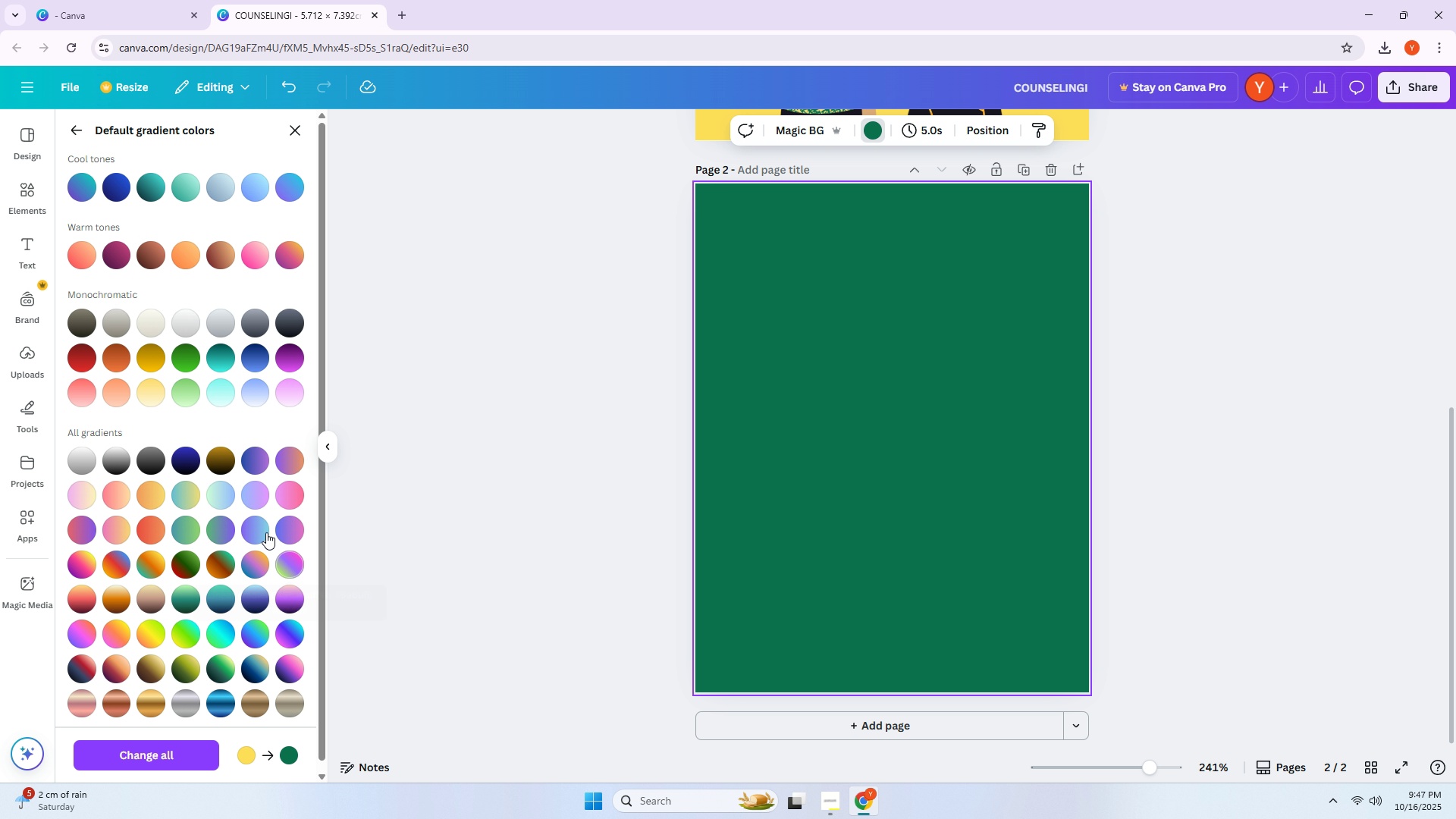 
wait(6.62)
 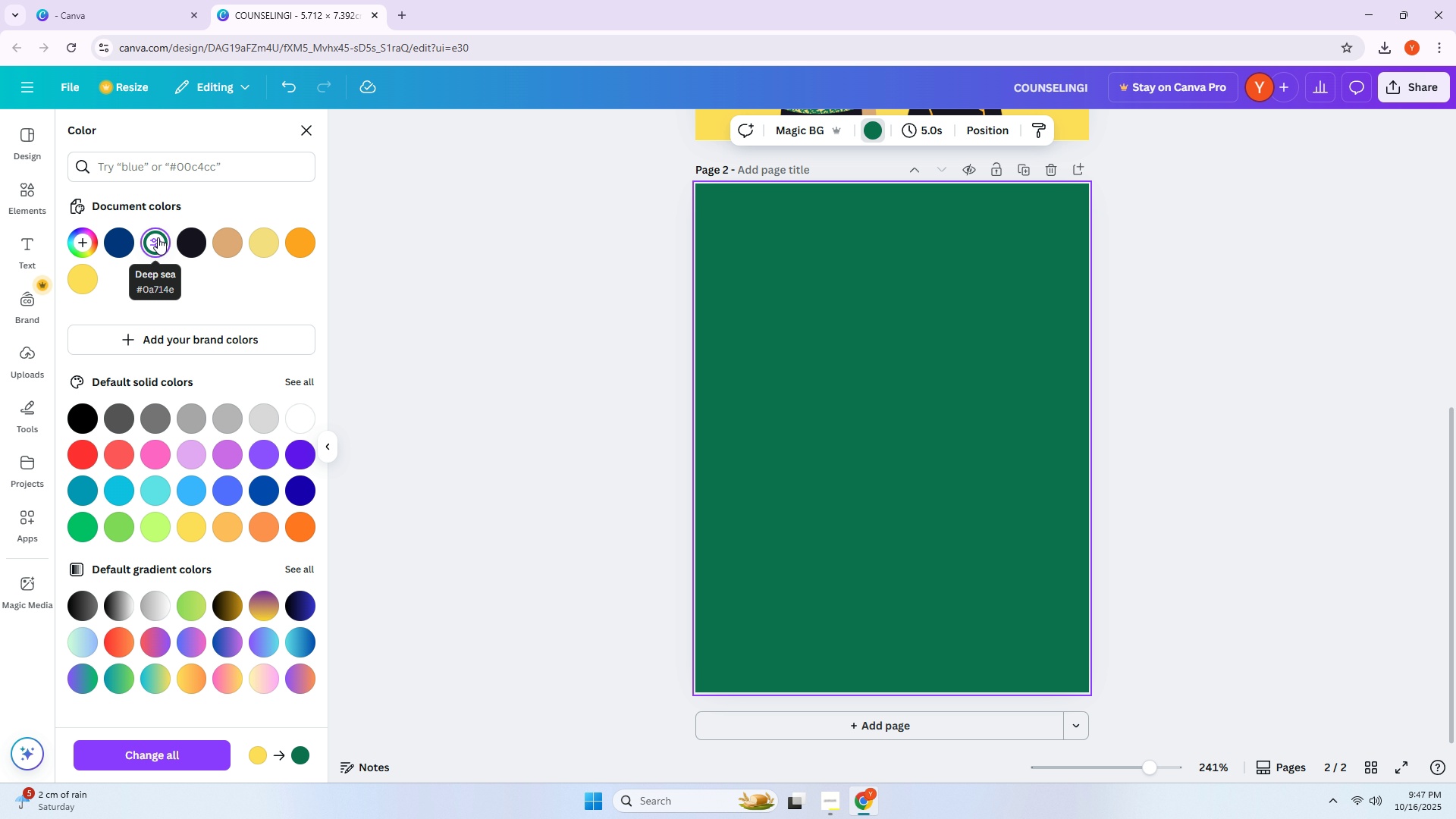 
left_click([305, 136])
 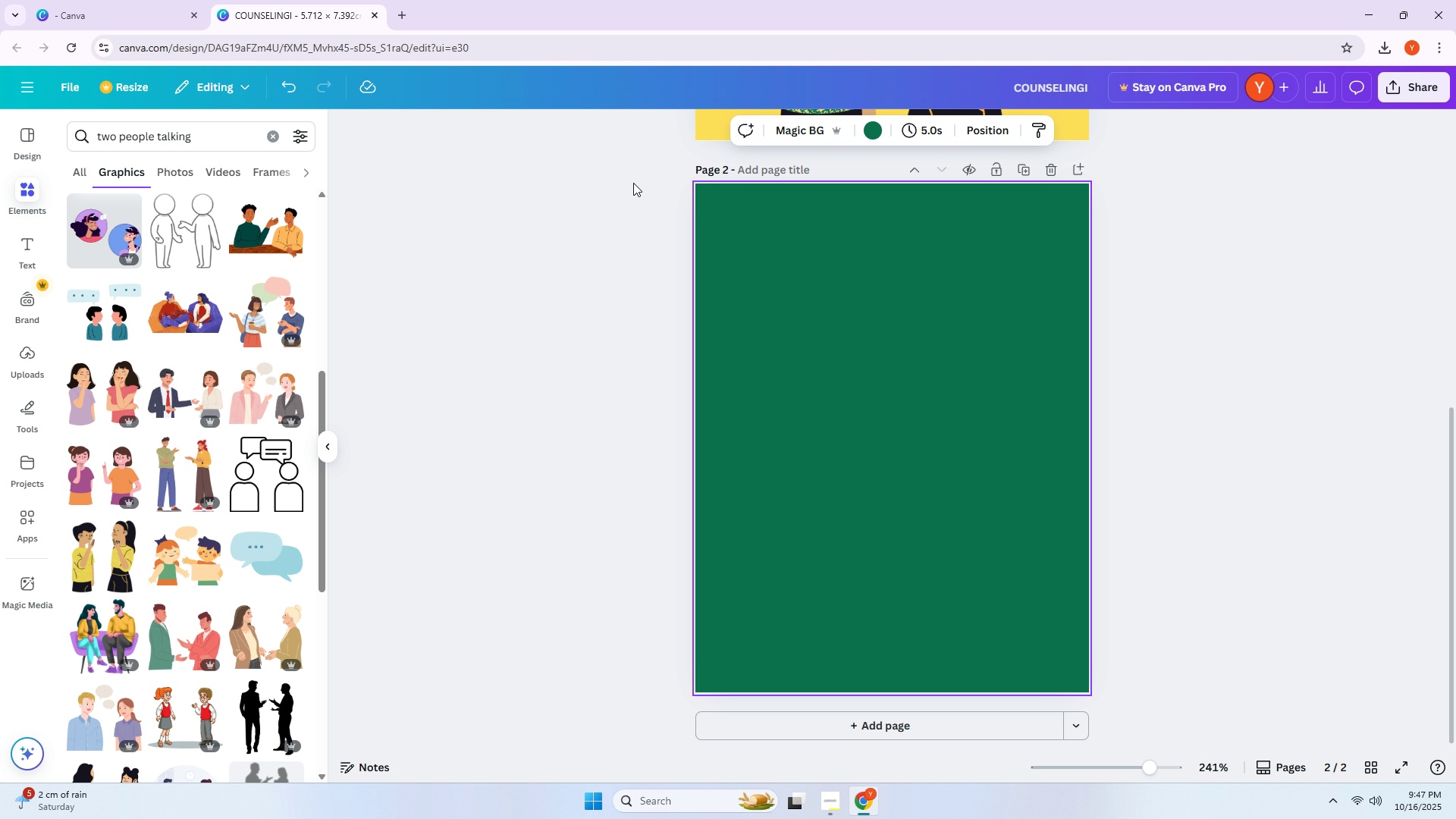 
left_click([844, 294])
 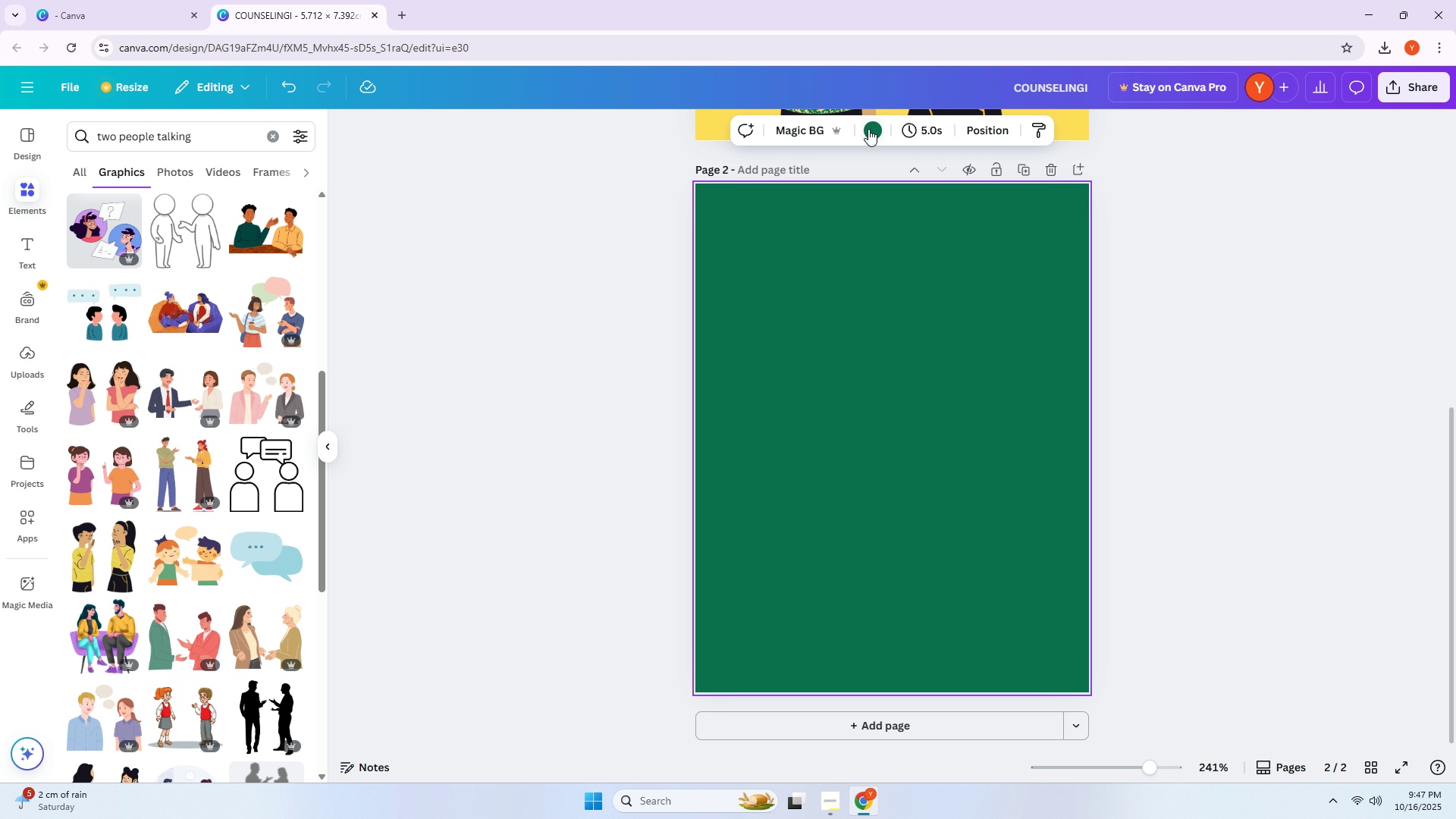 
left_click([868, 129])
 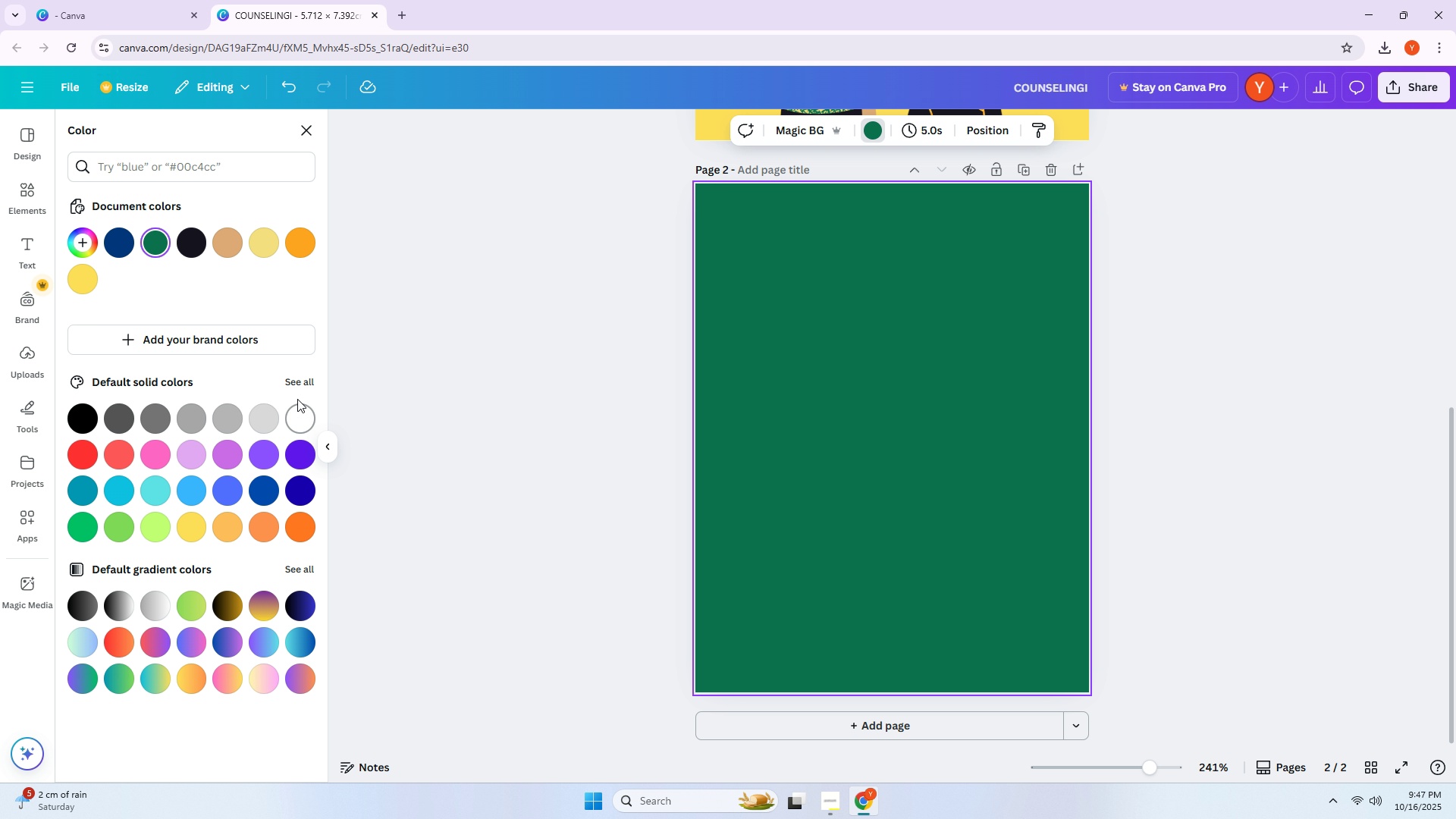 
left_click([301, 384])
 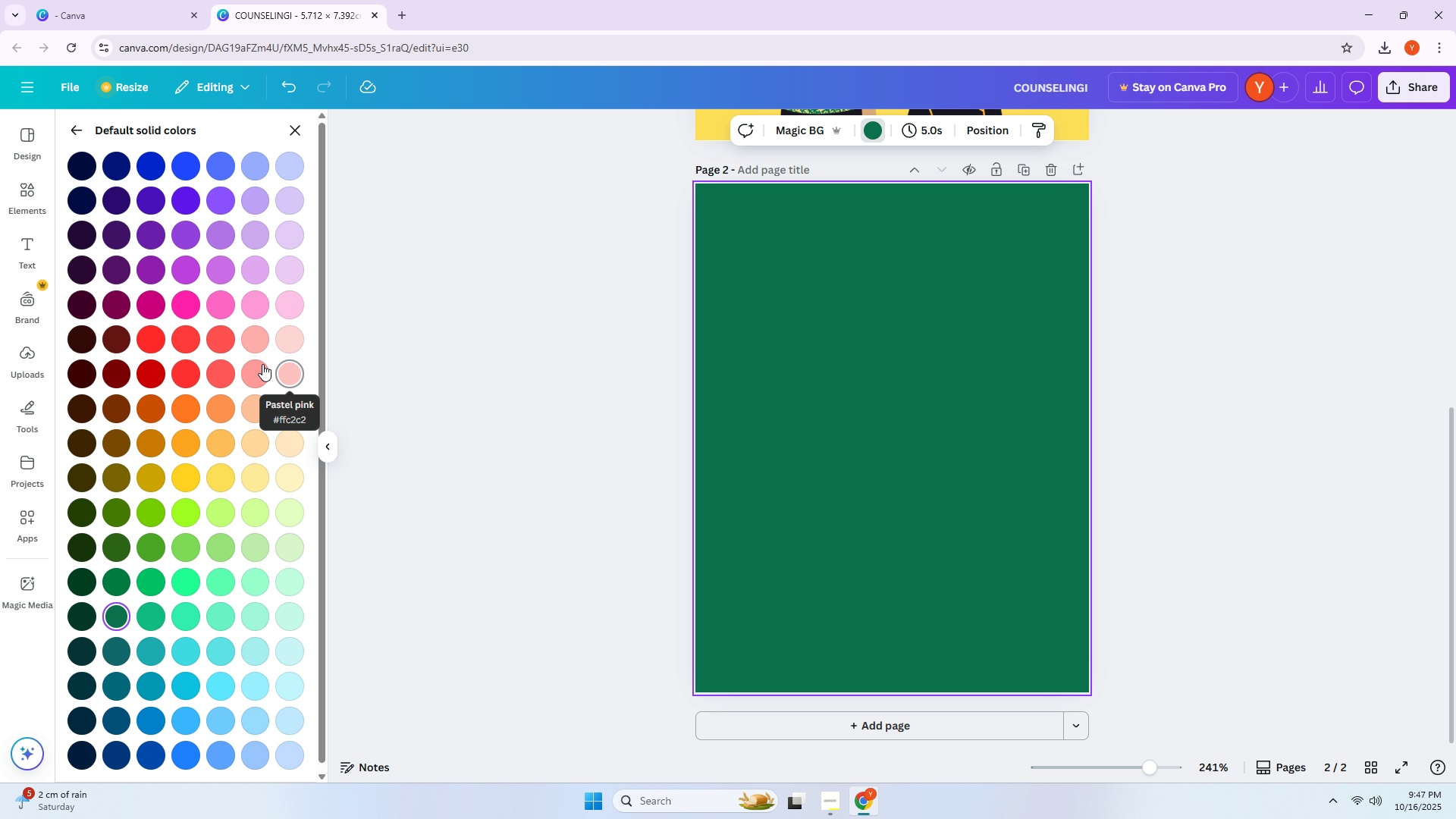 
scroll: coordinate [234, 366], scroll_direction: down, amount: 4.0
 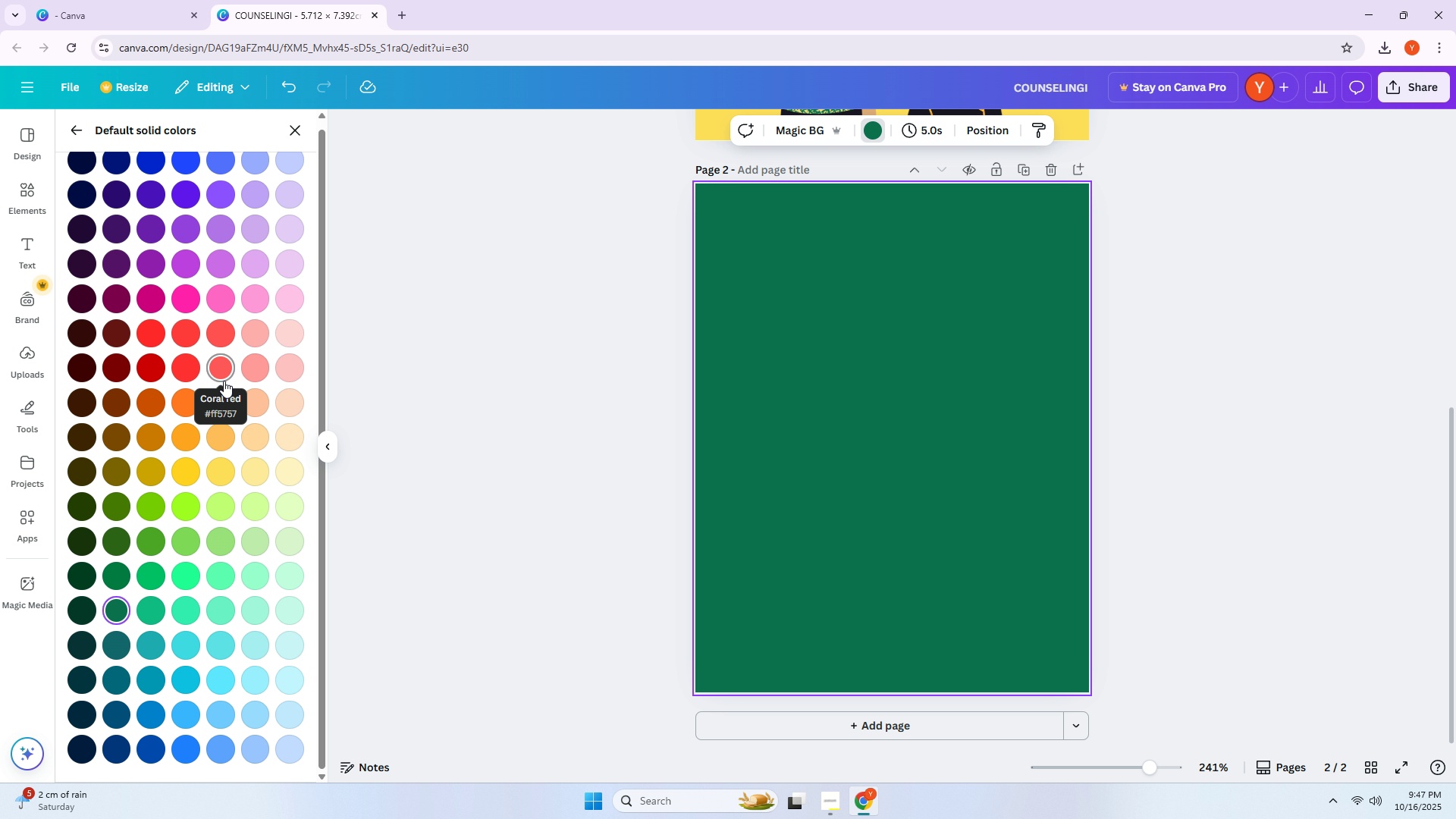 
mouse_move([139, 637])
 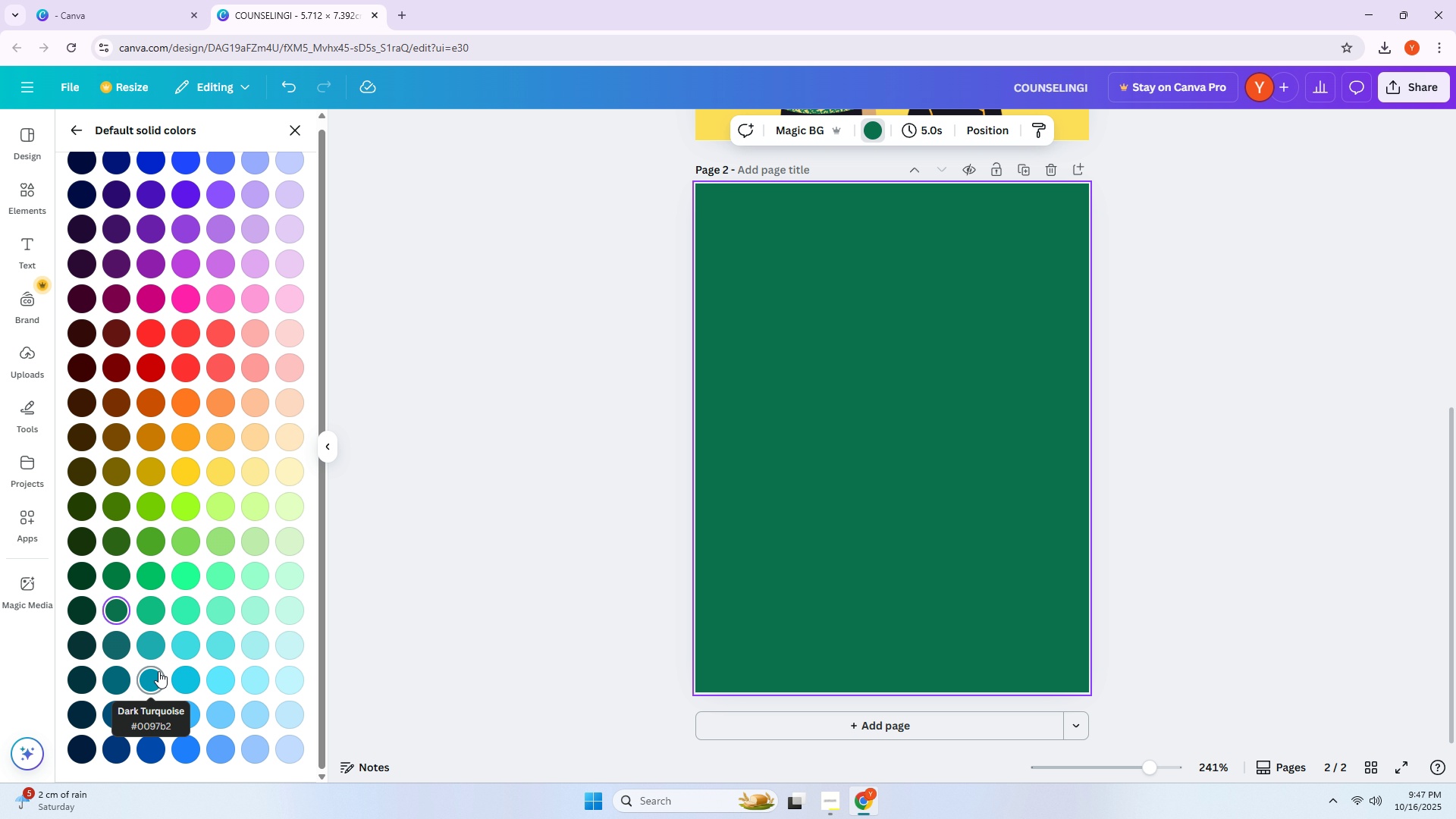 
left_click([158, 671])
 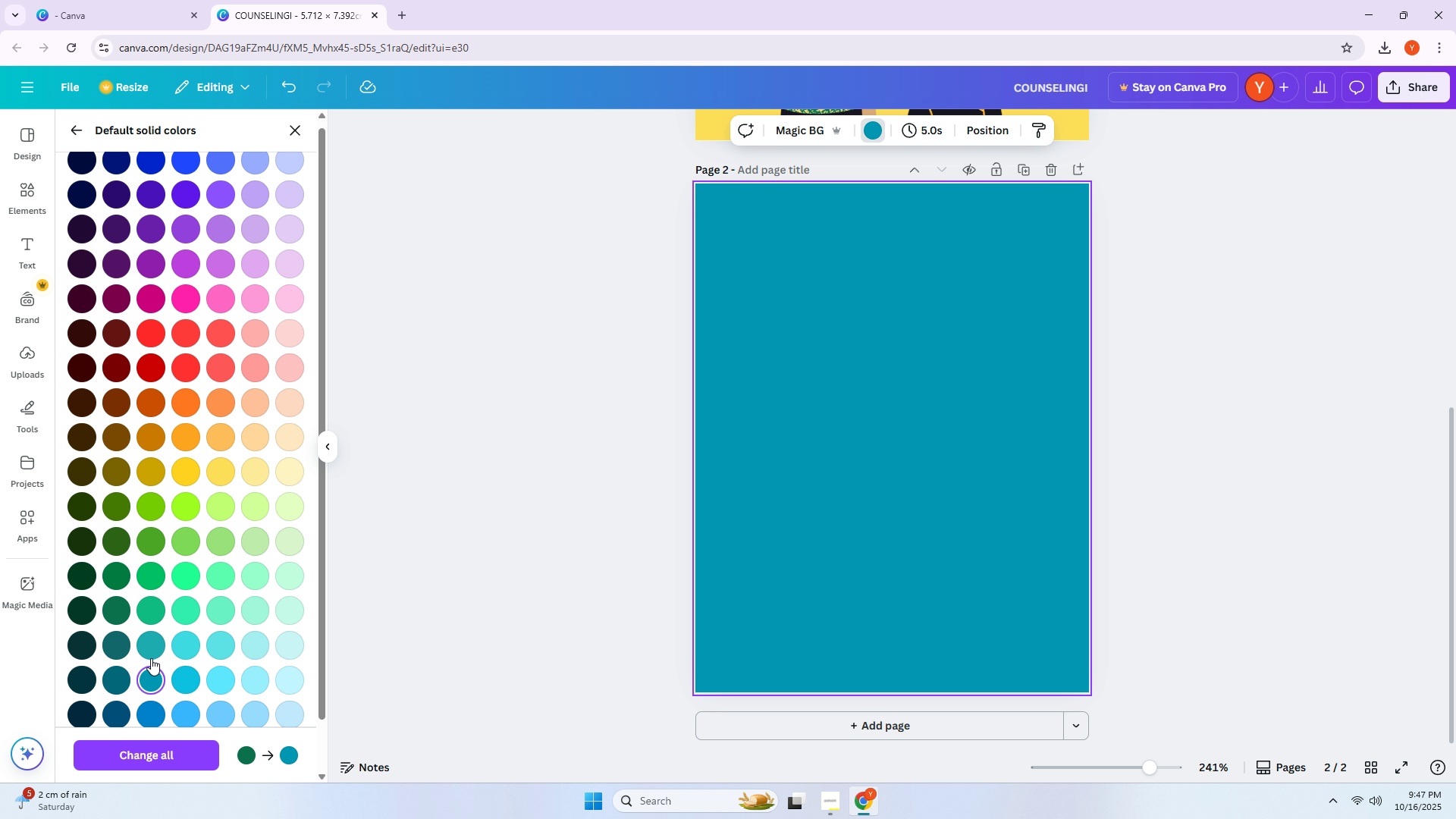 
mouse_move([168, 648])
 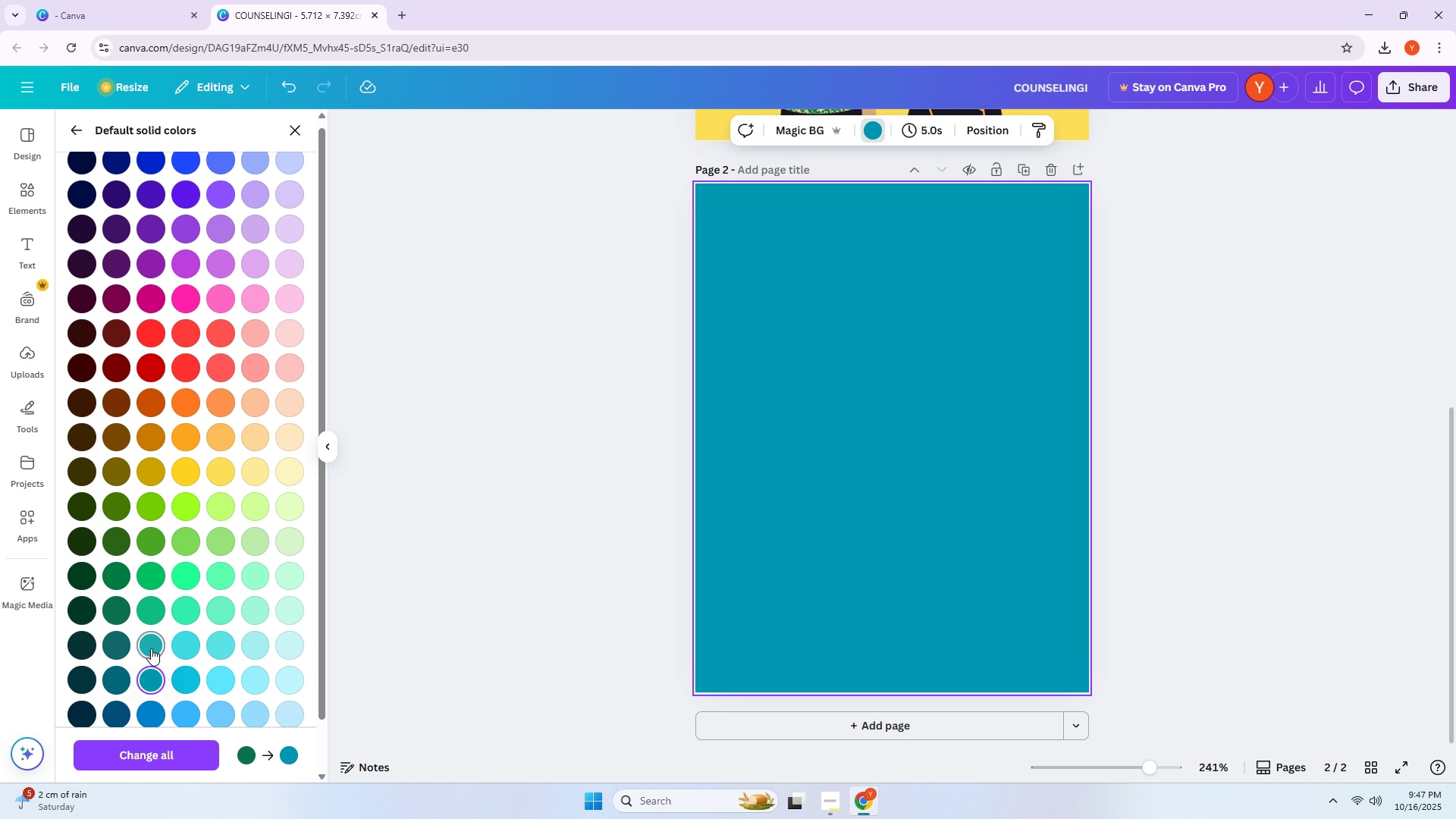 
left_click([151, 648])
 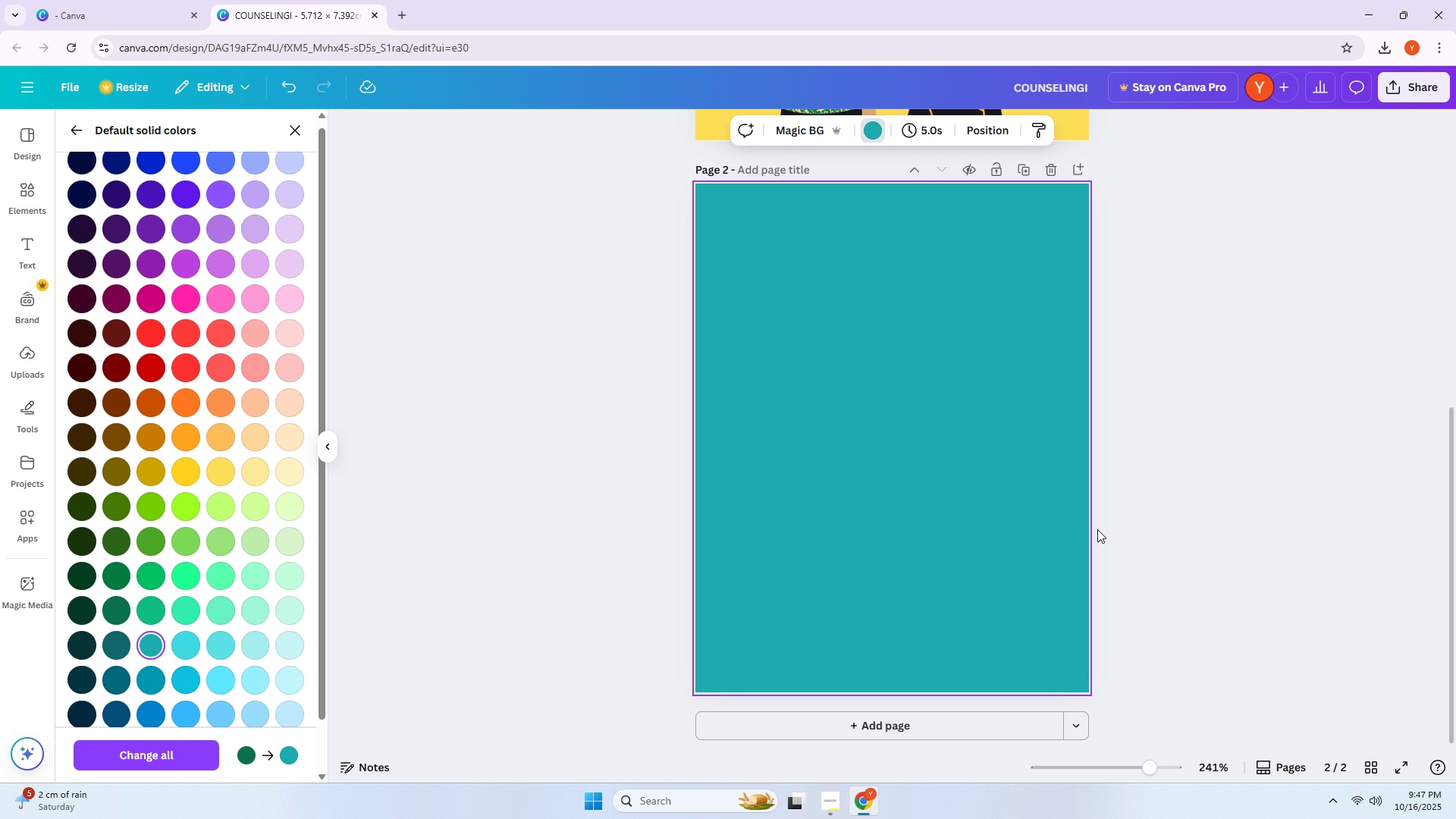 
left_click_drag(start_coordinate=[1132, 531], to_coordinate=[1136, 529])
 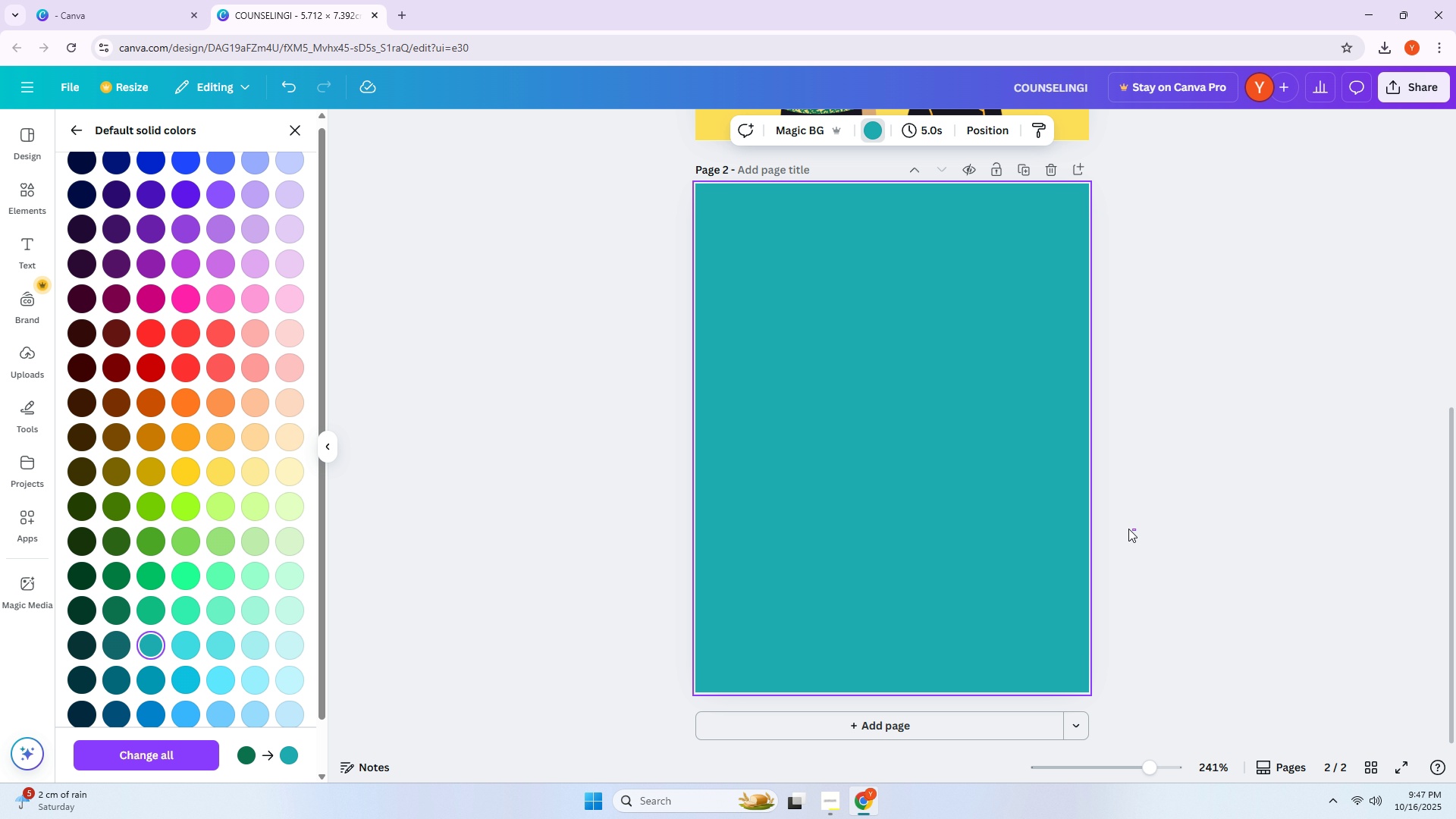 
scroll: coordinate [1109, 527], scroll_direction: up, amount: 8.0
 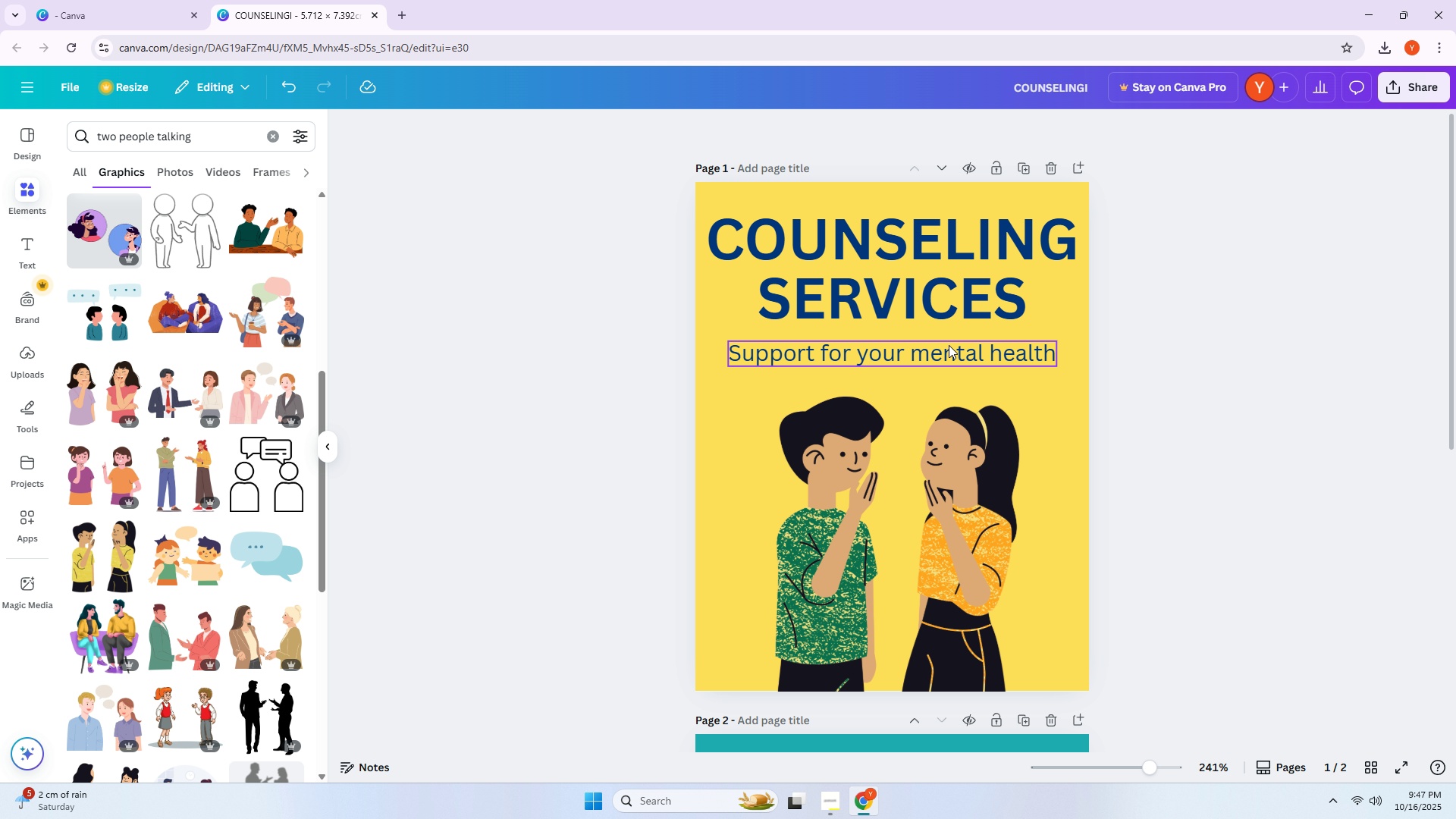 
hold_key(key=AltLeft, duration=1.54)
left_click_drag(start_coordinate=[911, 278], to_coordinate=[904, 601])
 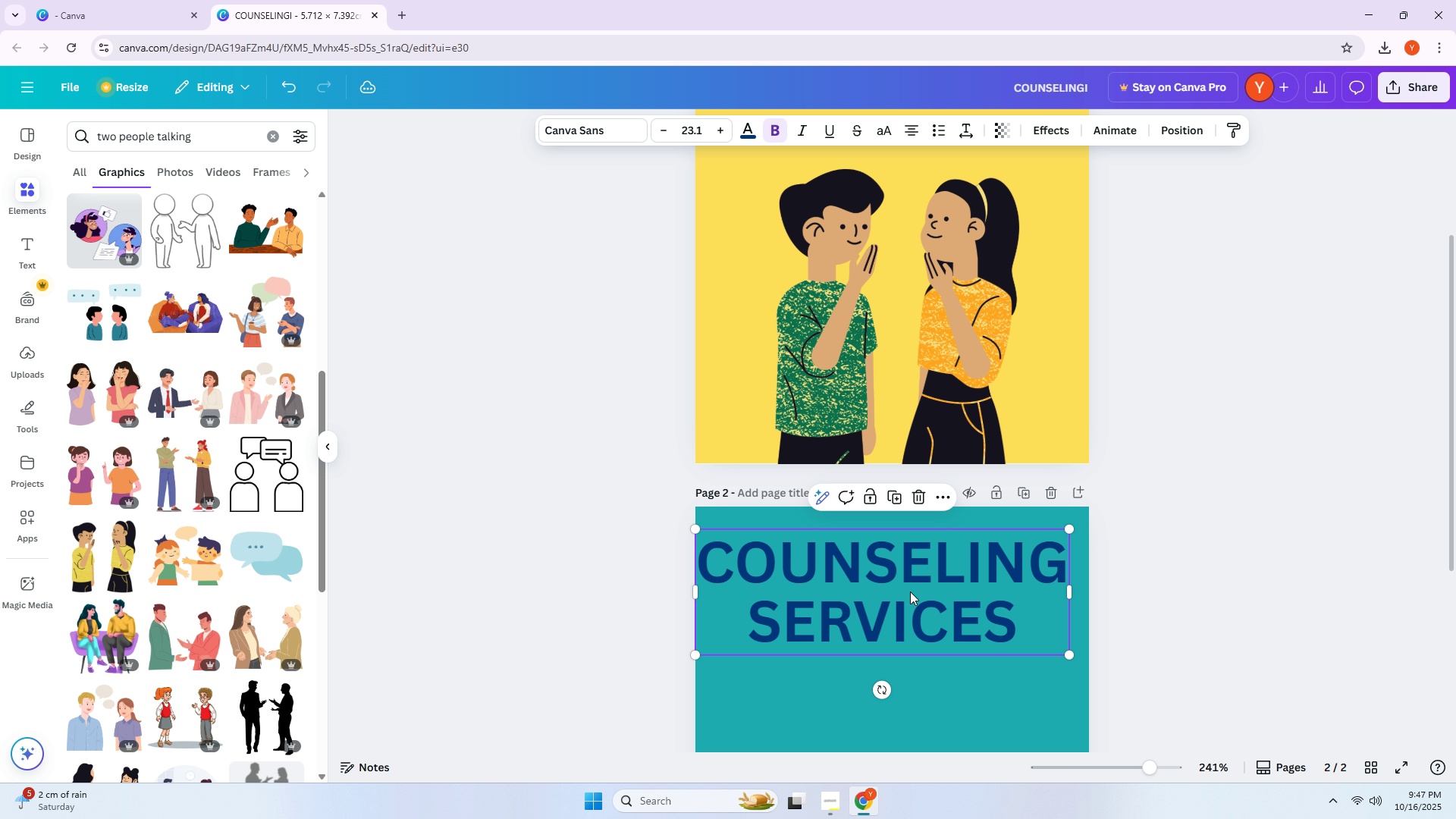 
scroll: coordinate [897, 638], scroll_direction: down, amount: 3.0
 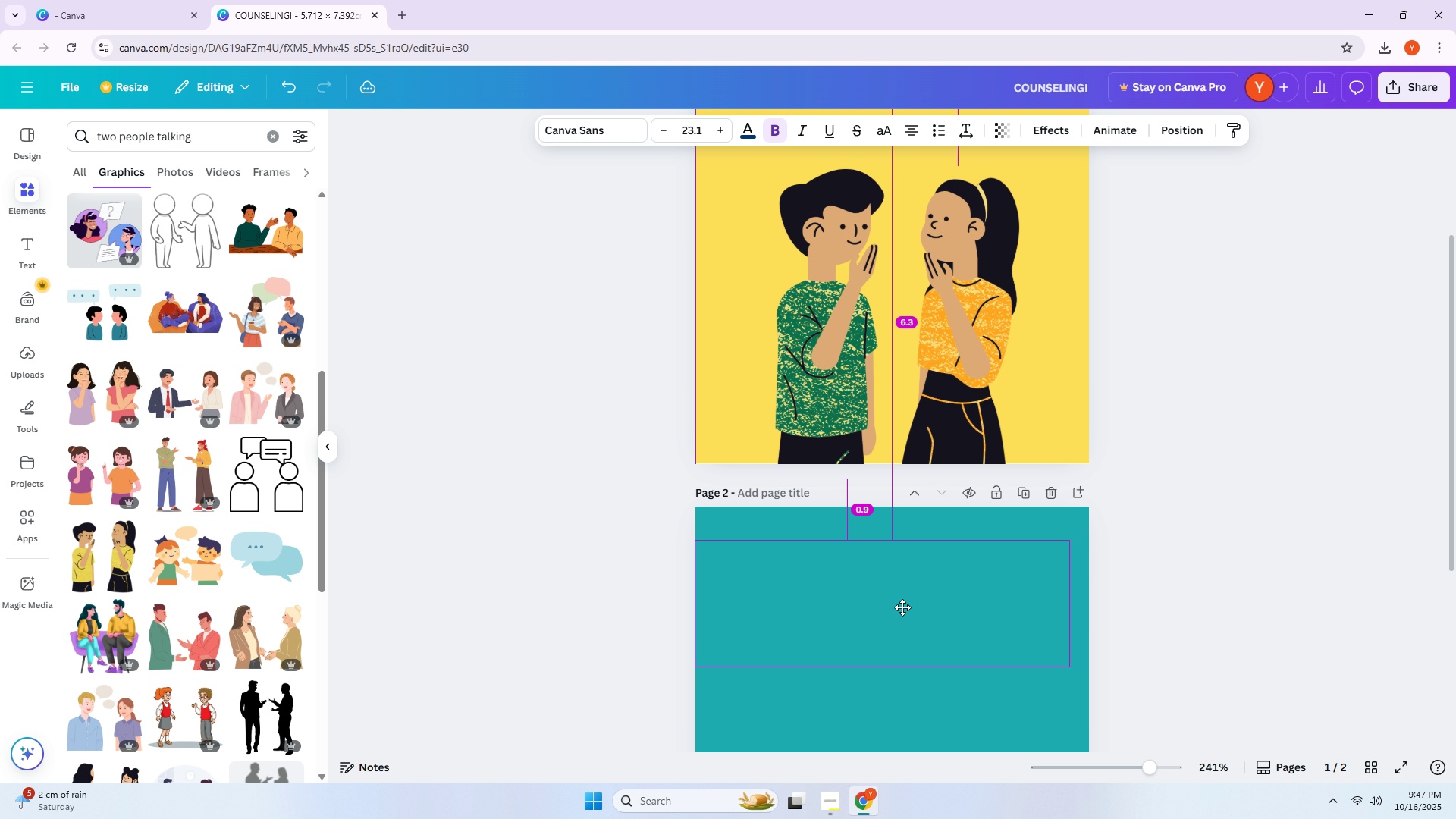 
key(Alt+AltLeft)
 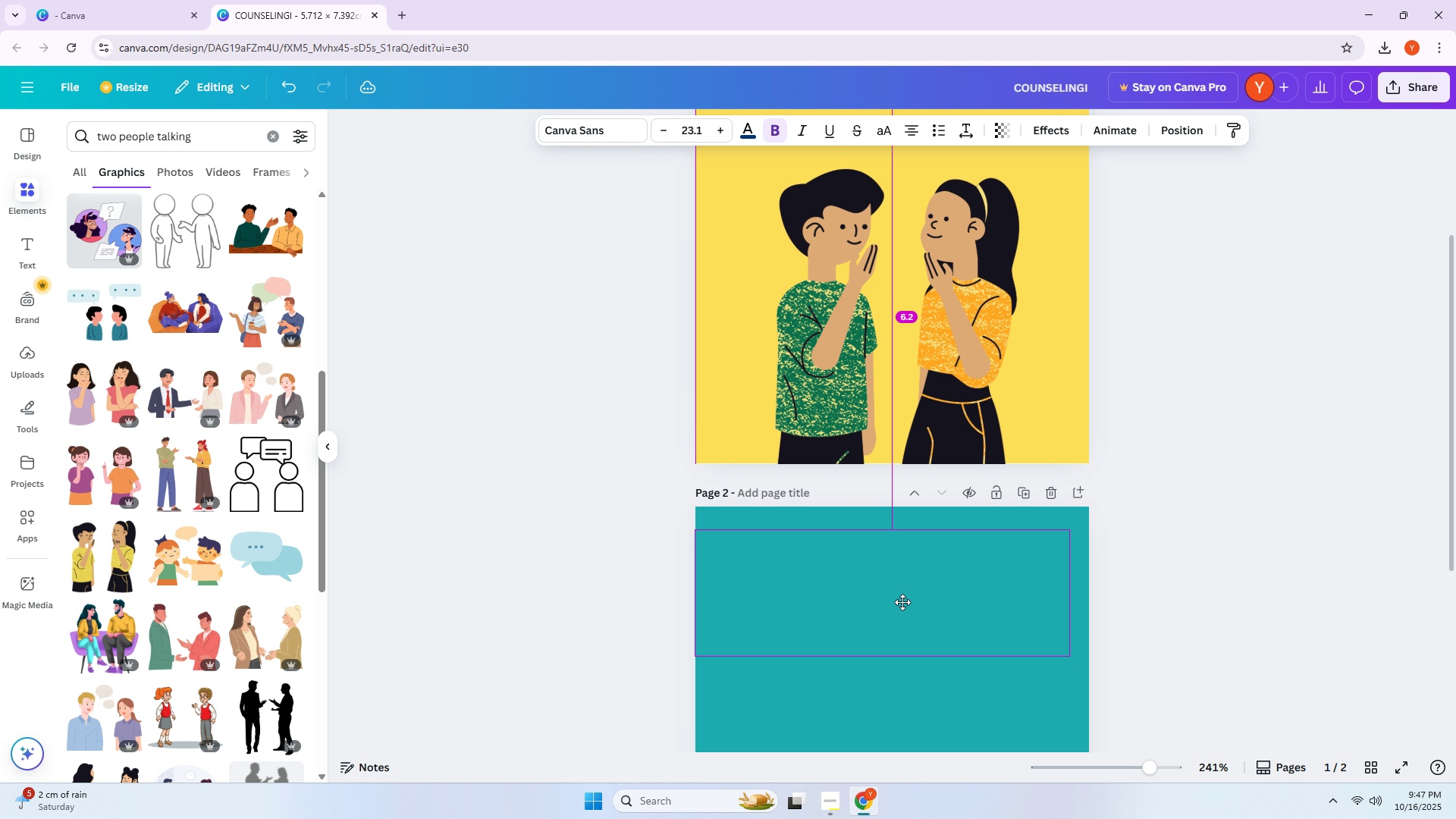 
key(Alt+AltLeft)
 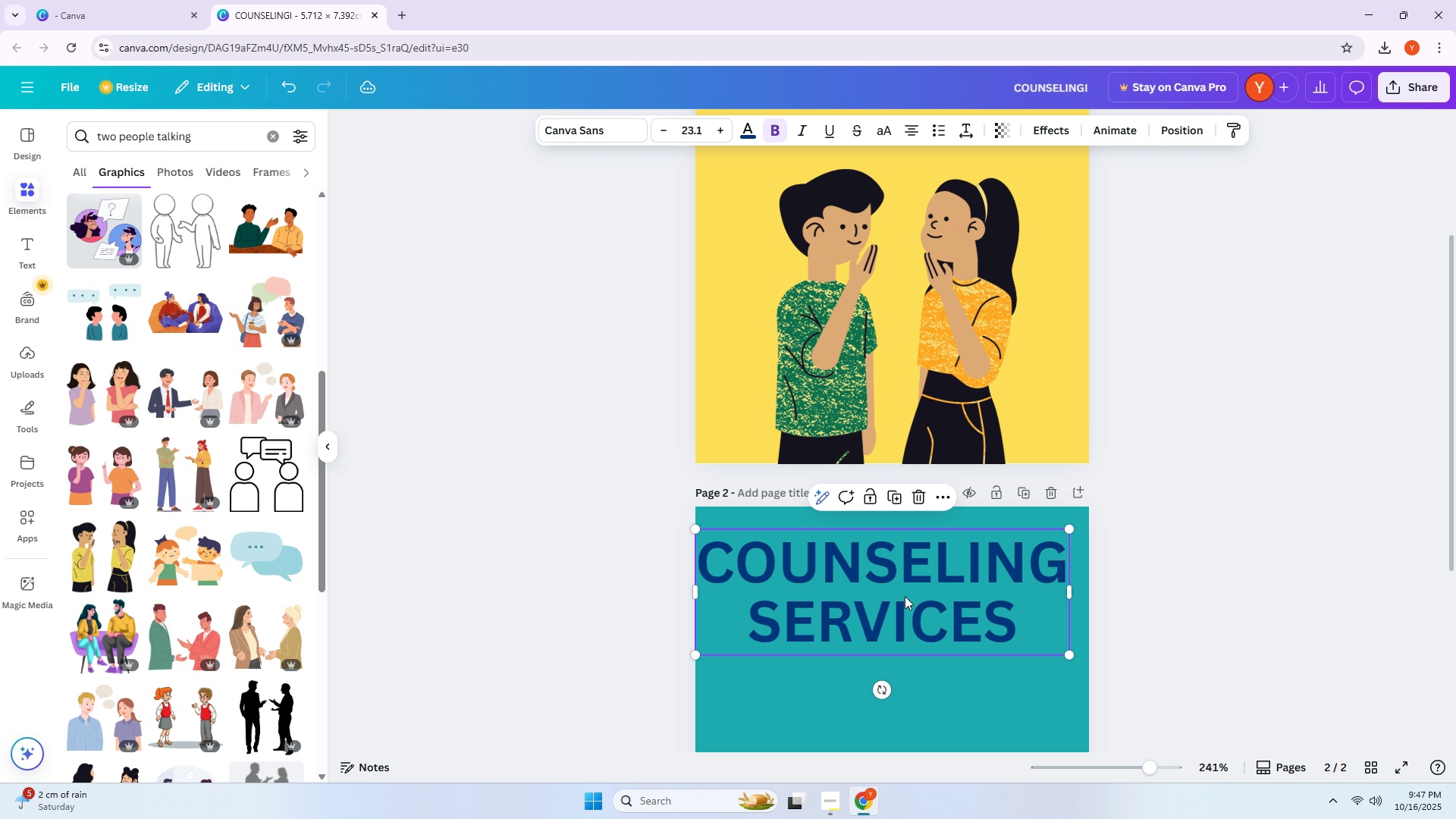 
left_click_drag(start_coordinate=[908, 592], to_coordinate=[918, 573])
 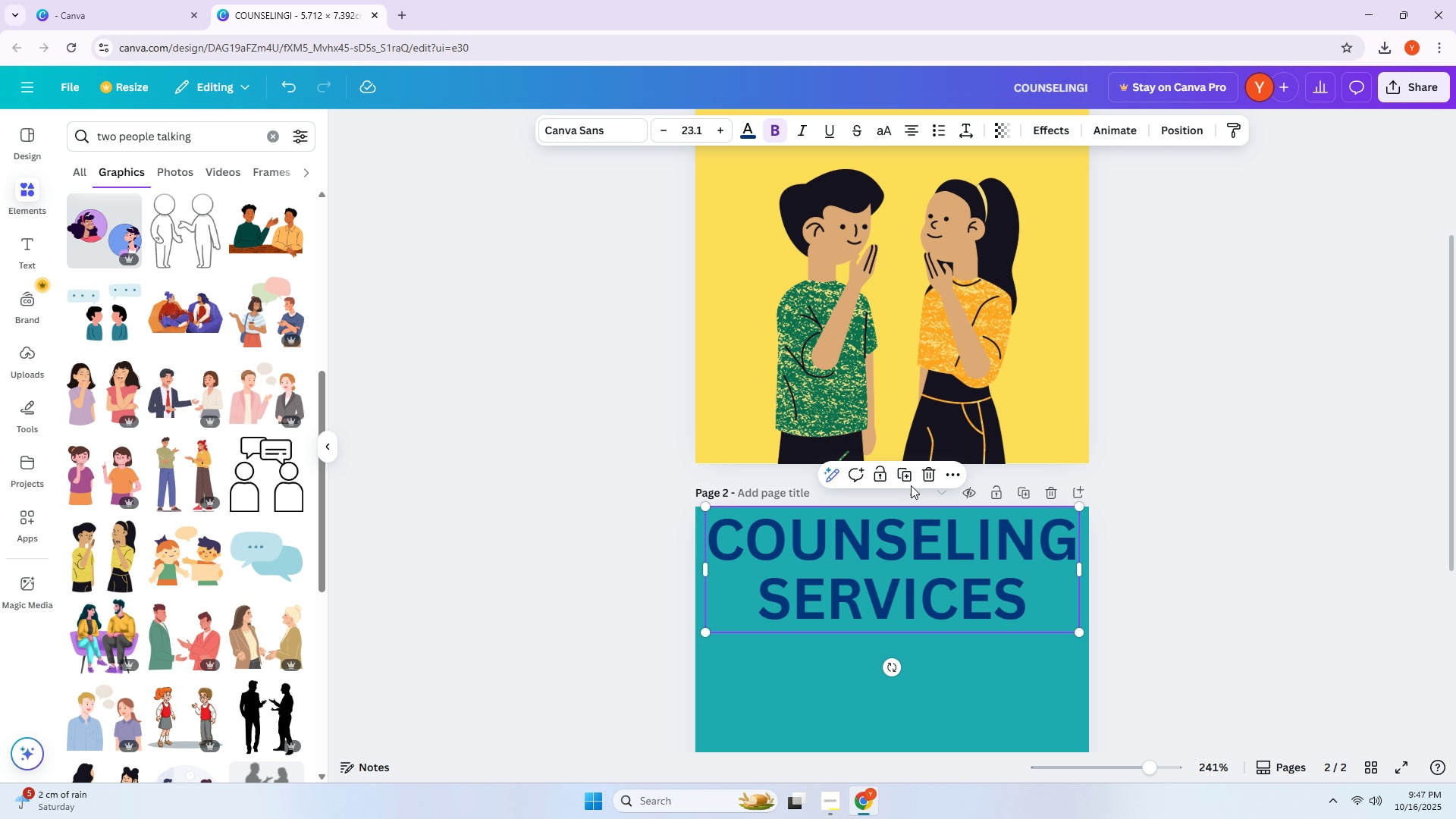 
scroll: coordinate [899, 273], scroll_direction: up, amount: 6.0
 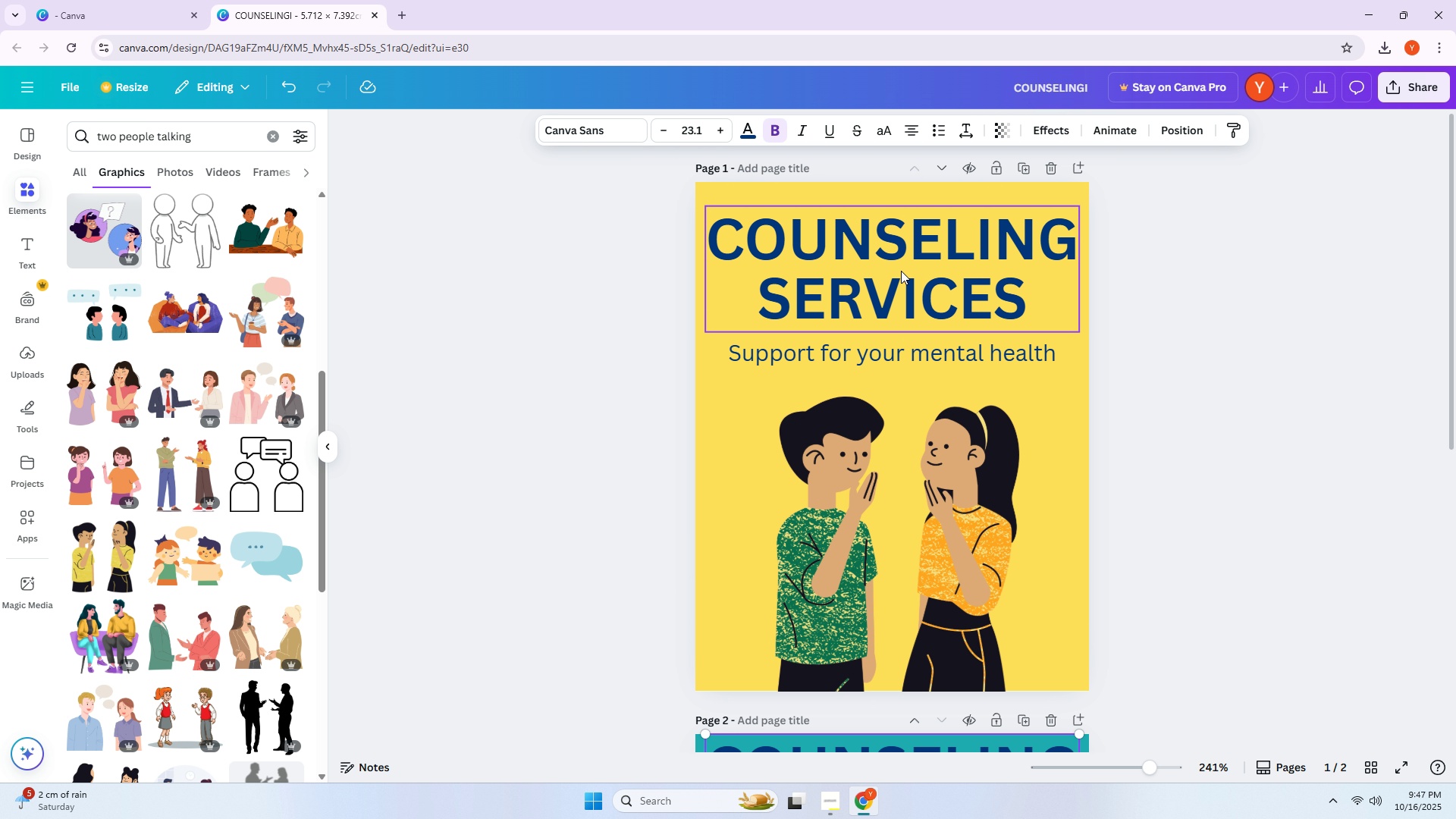 
left_click([901, 271])
 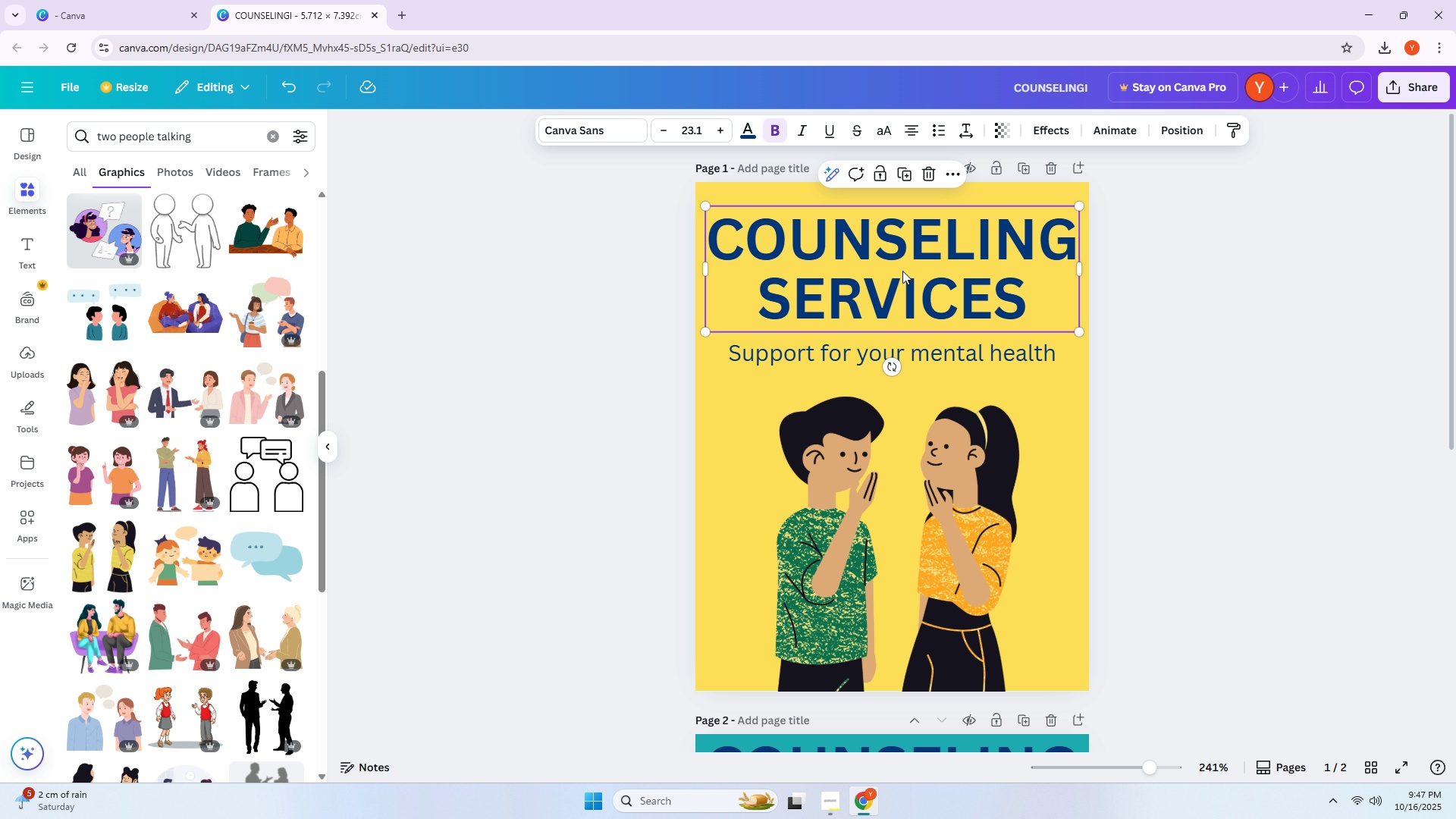 
left_click_drag(start_coordinate=[903, 270], to_coordinate=[903, 275])
 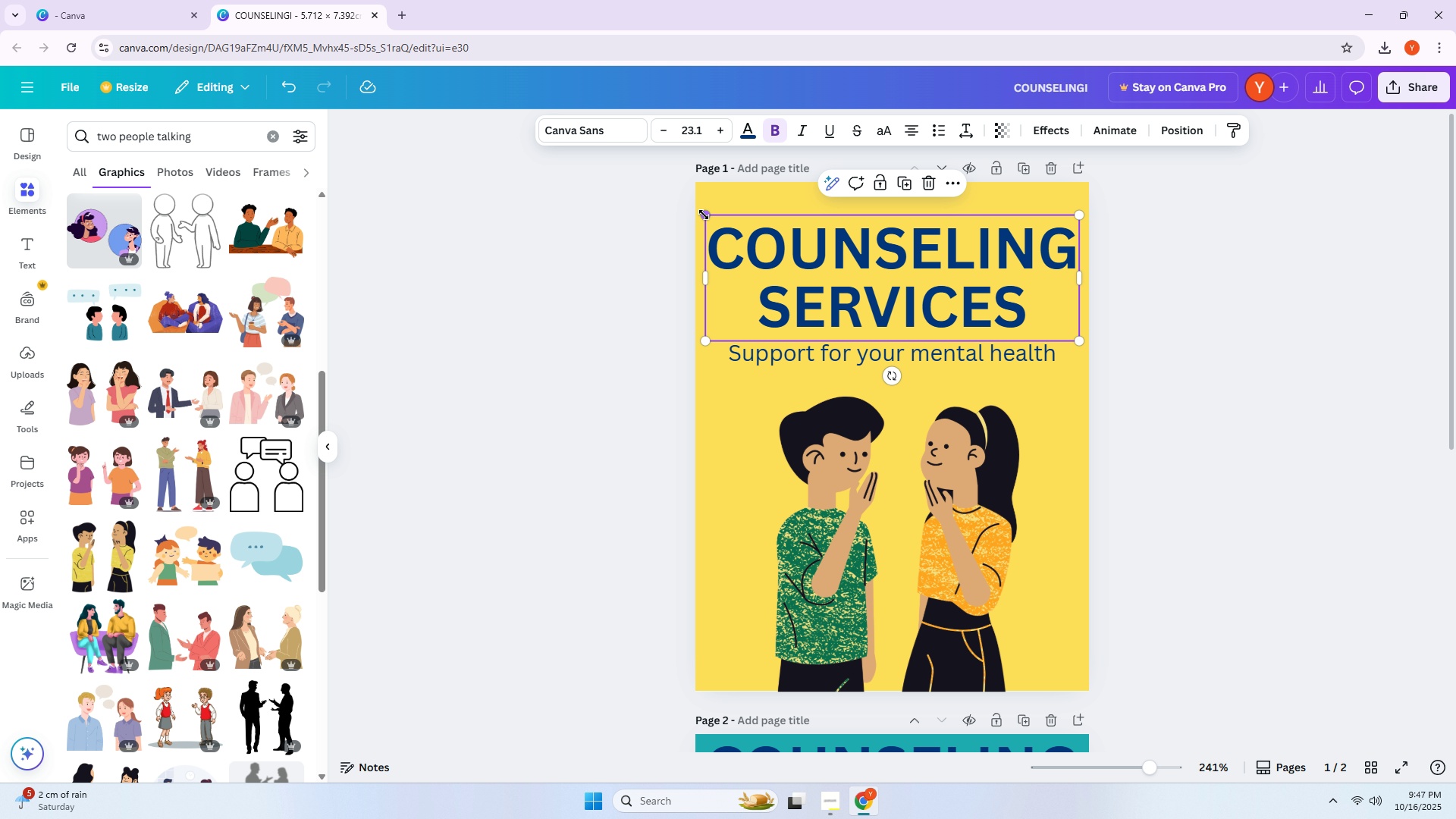 
left_click_drag(start_coordinate=[703, 215], to_coordinate=[689, 208])
 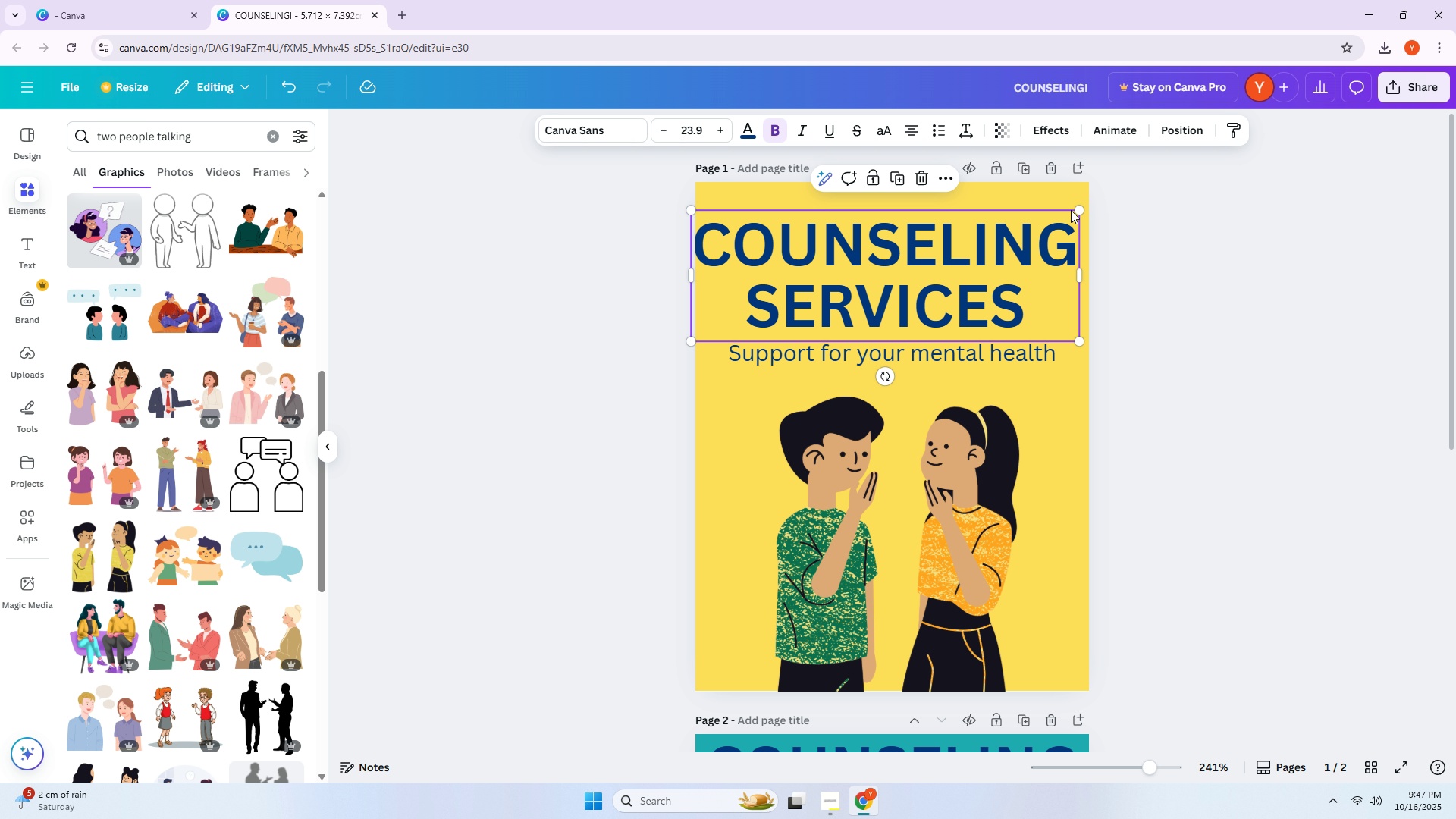 
left_click_drag(start_coordinate=[1081, 209], to_coordinate=[1096, 207])
 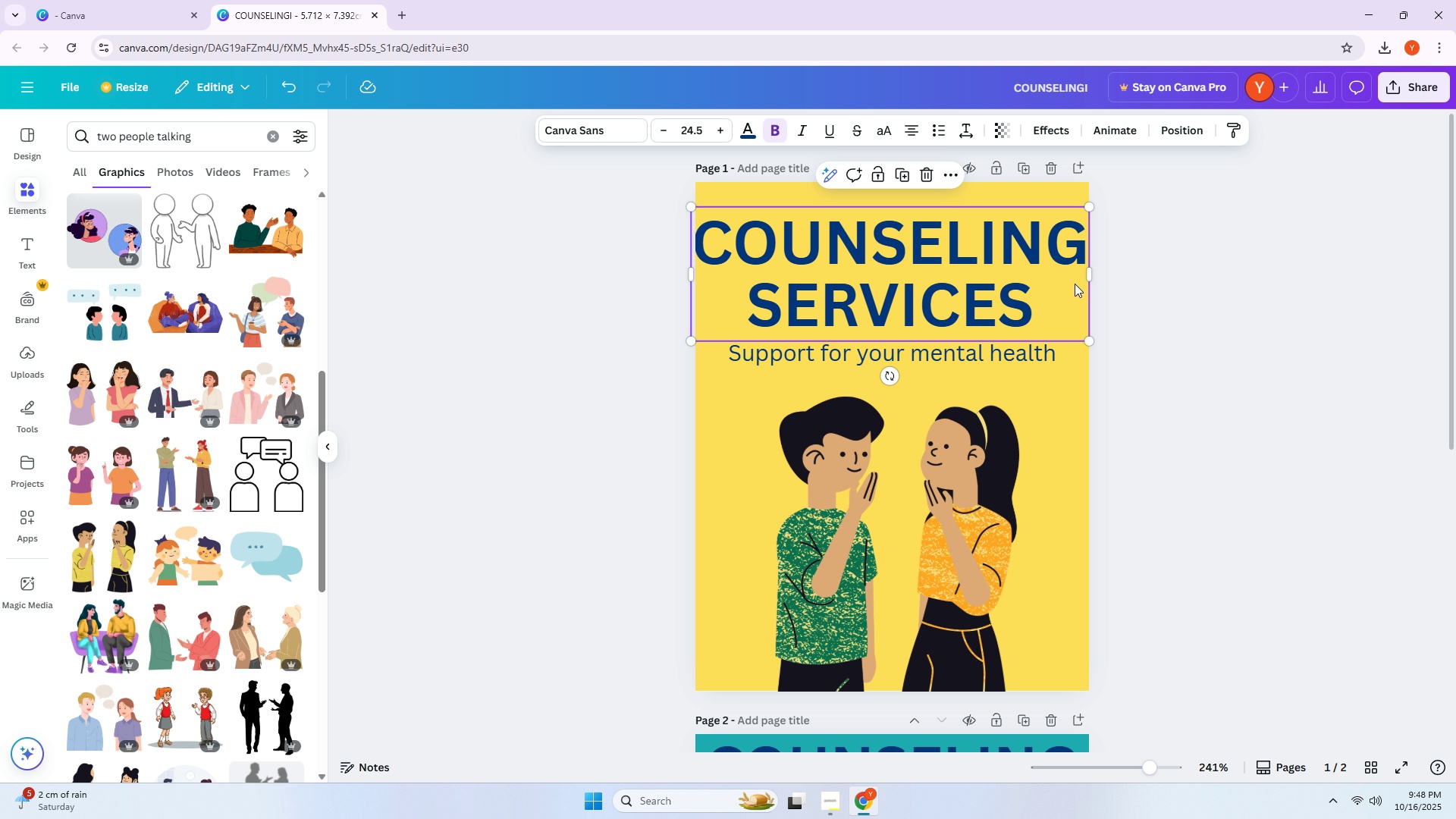 
left_click_drag(start_coordinate=[1091, 276], to_coordinate=[1076, 276])
 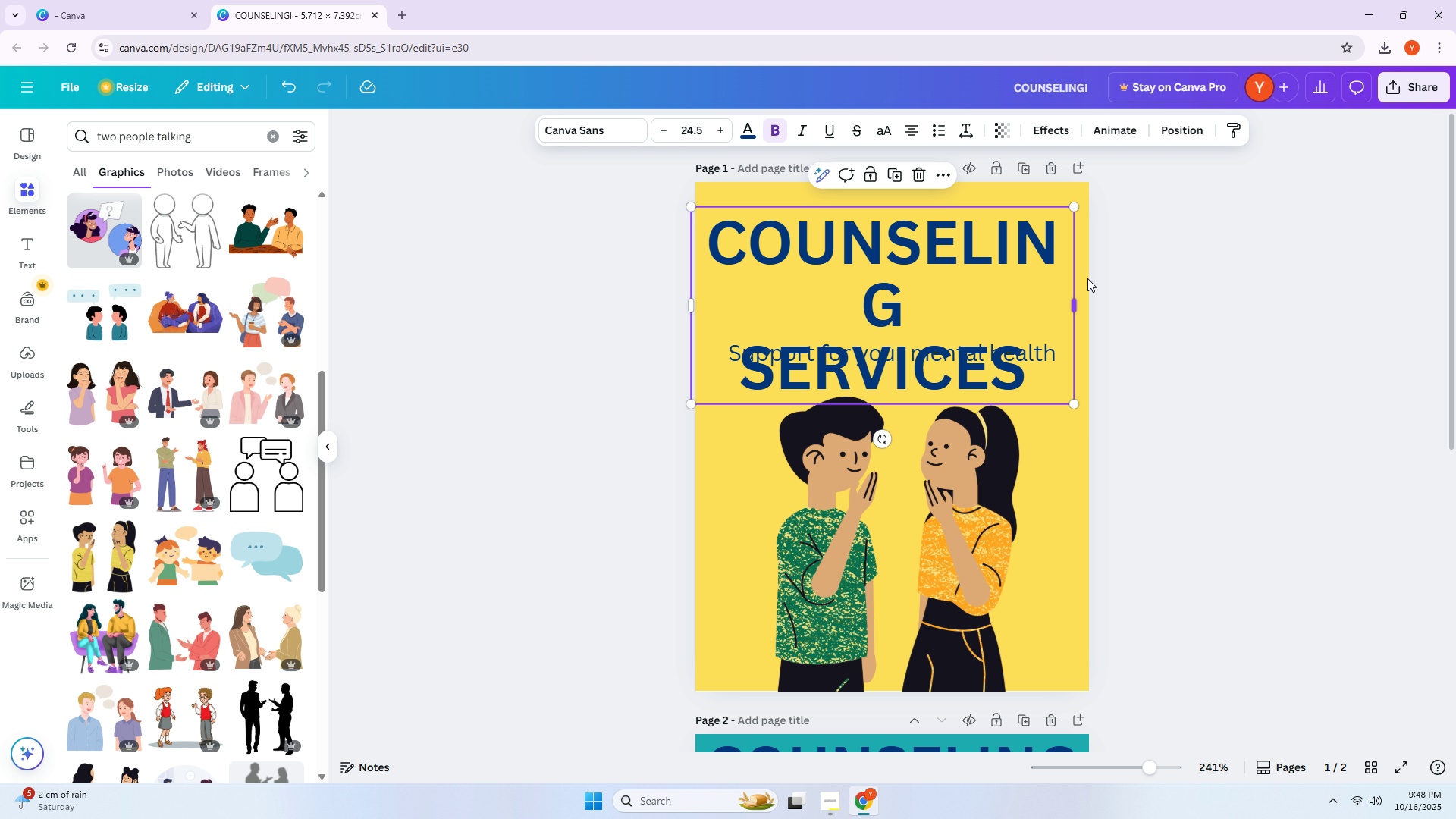 
key(Control+ControlLeft)
 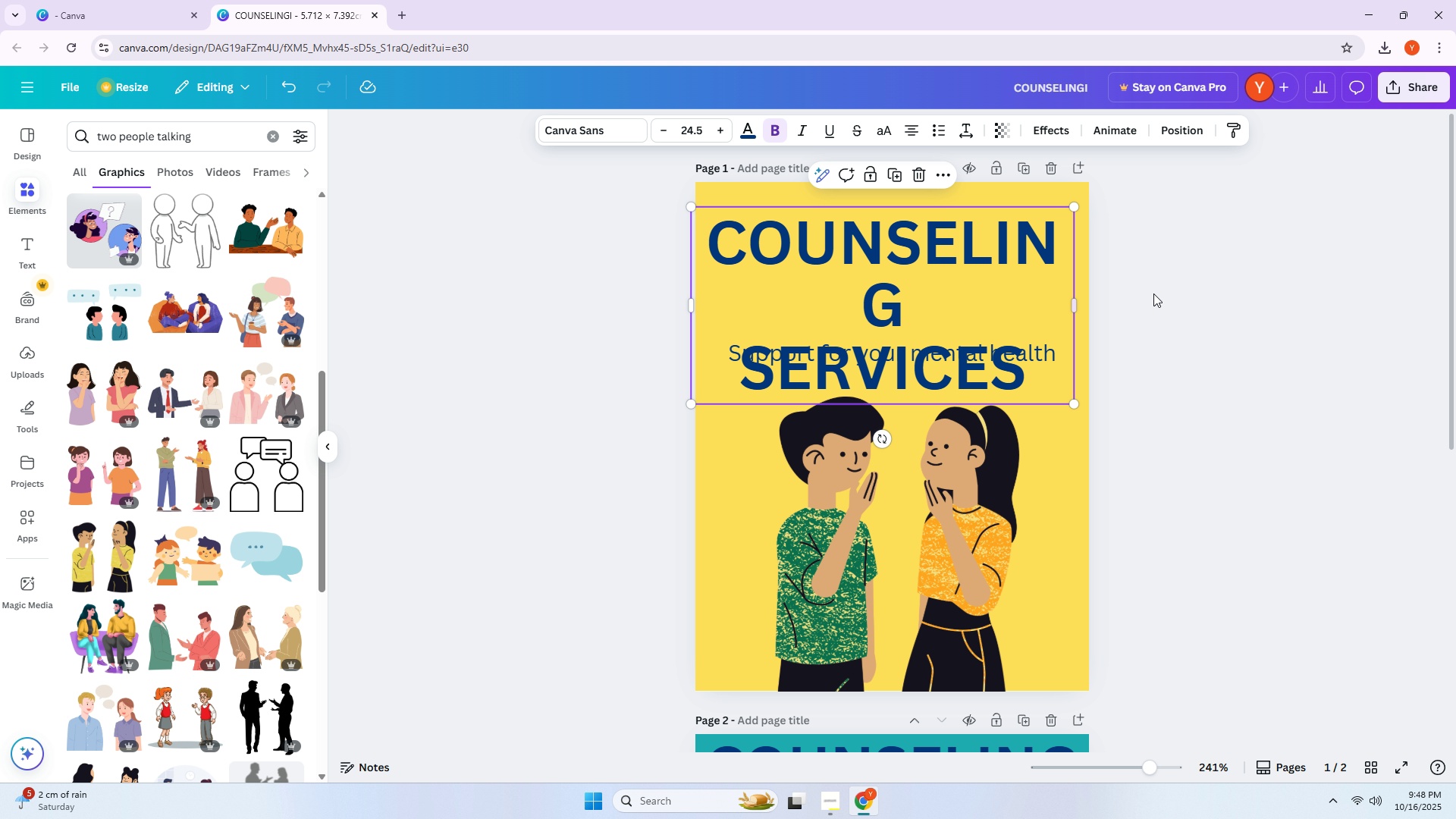 
key(Control+Z)
 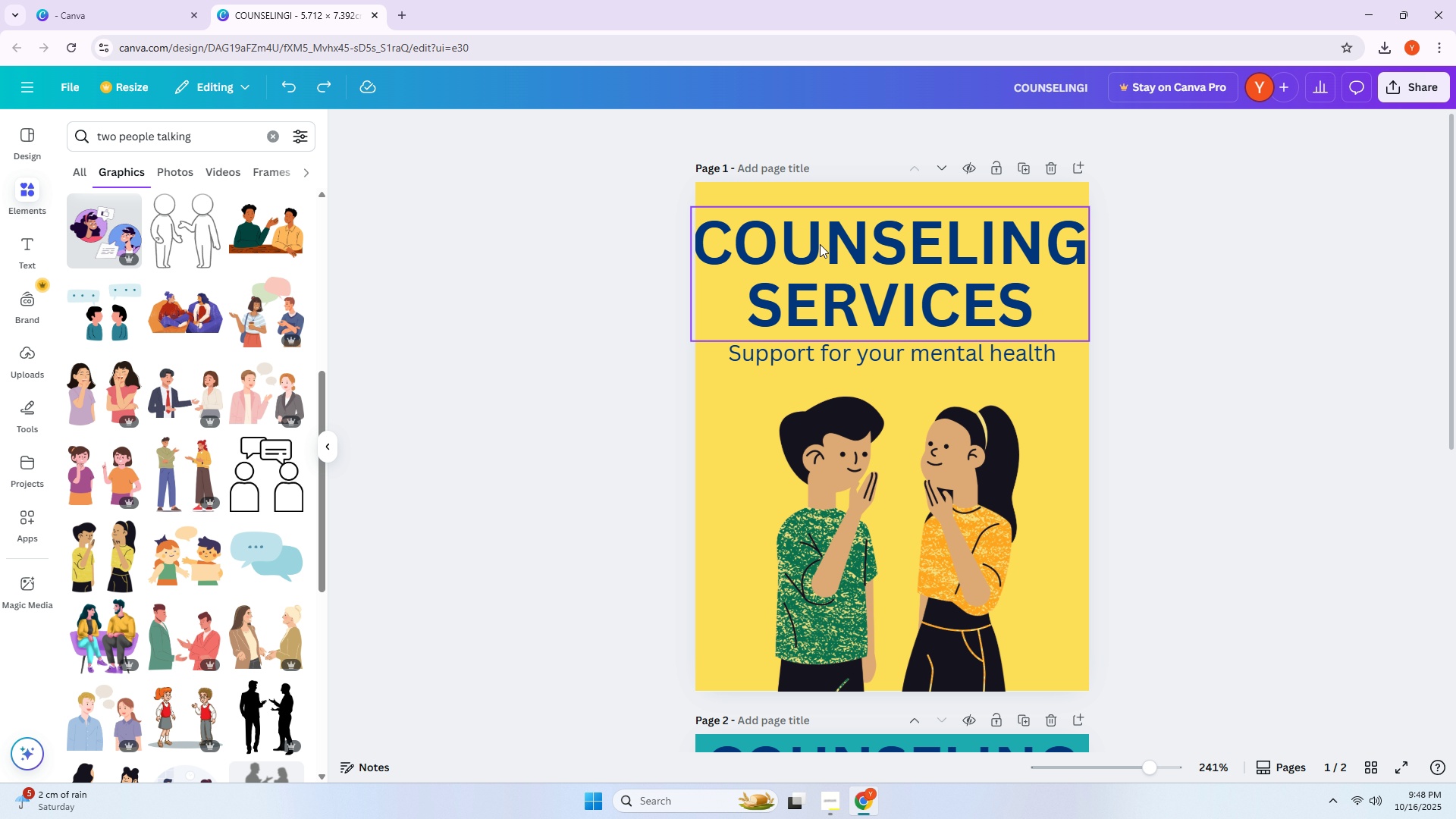 
key(Control+Z)
 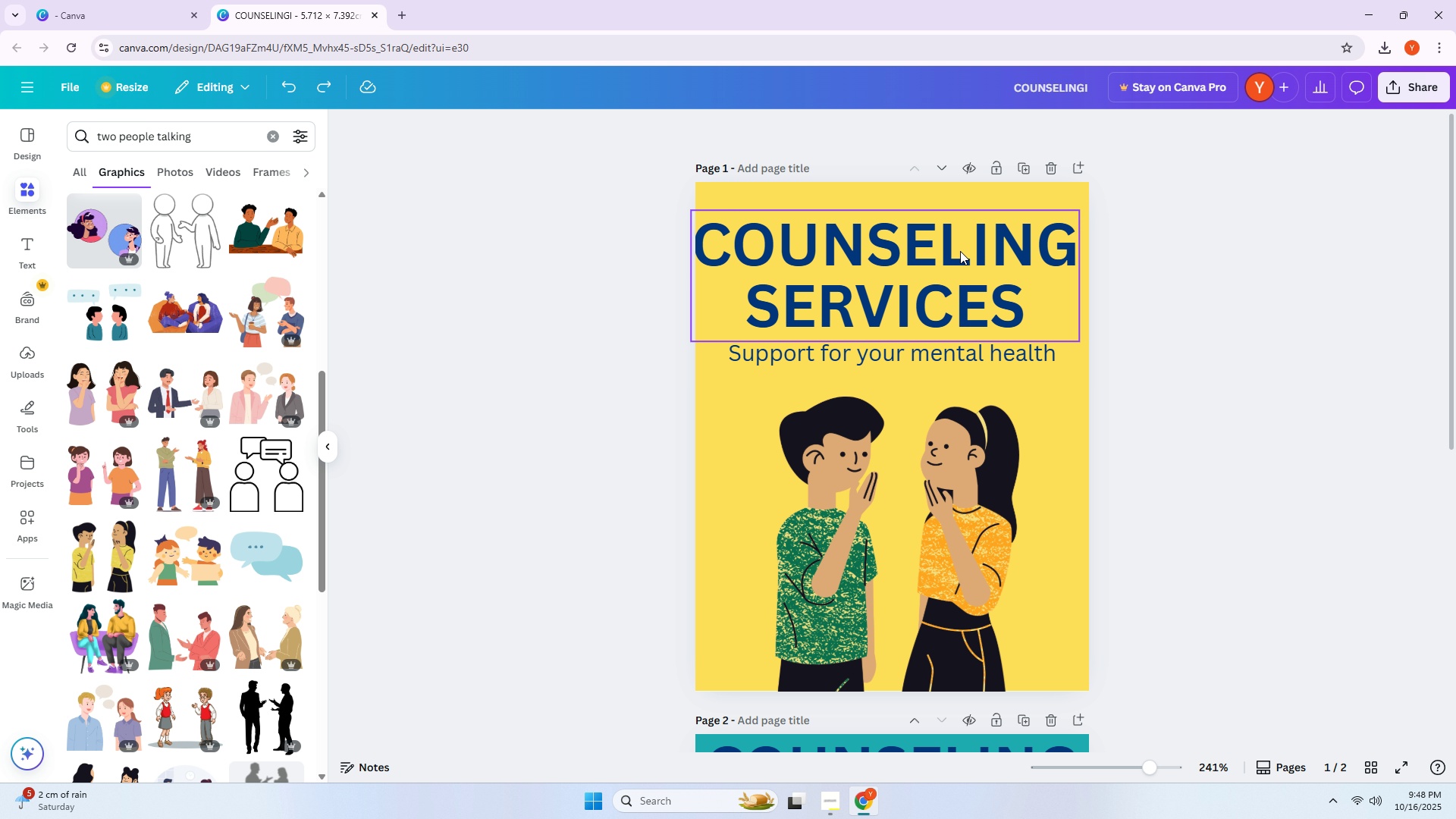 
key(Control+Z)
 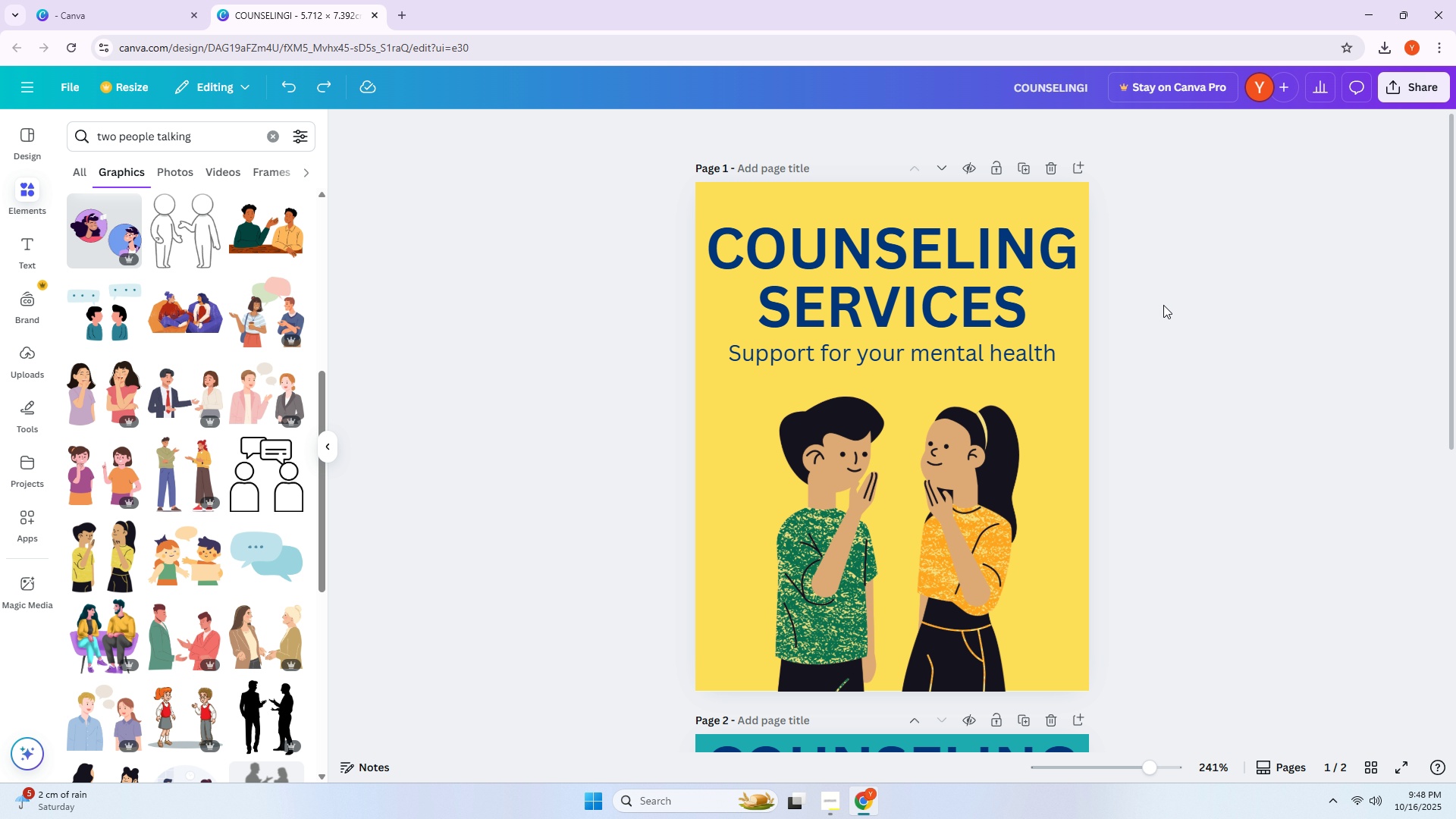 
scroll: coordinate [1081, 359], scroll_direction: down, amount: 3.0
 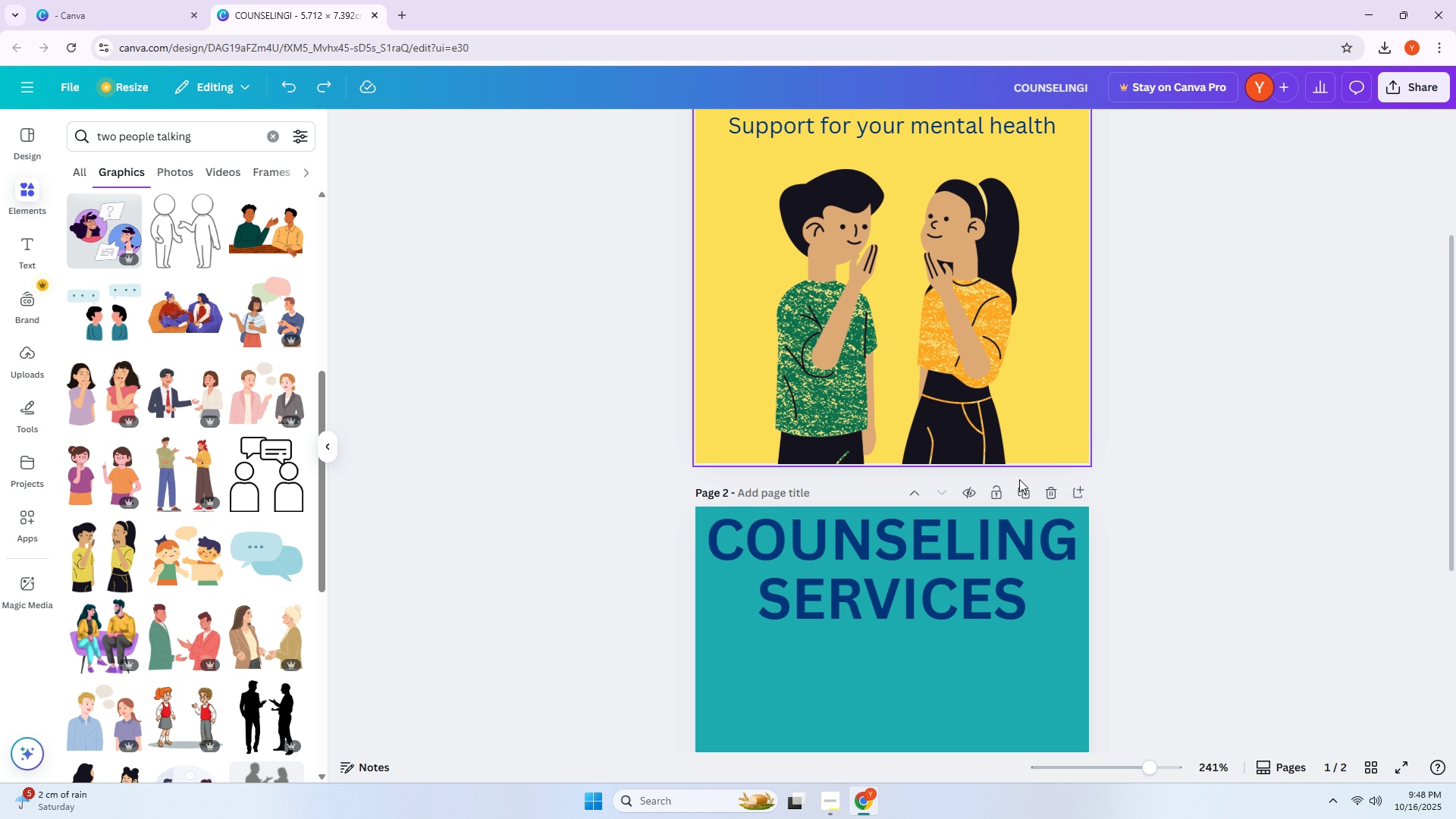 
left_click_drag(start_coordinate=[921, 551], to_coordinate=[924, 576])
 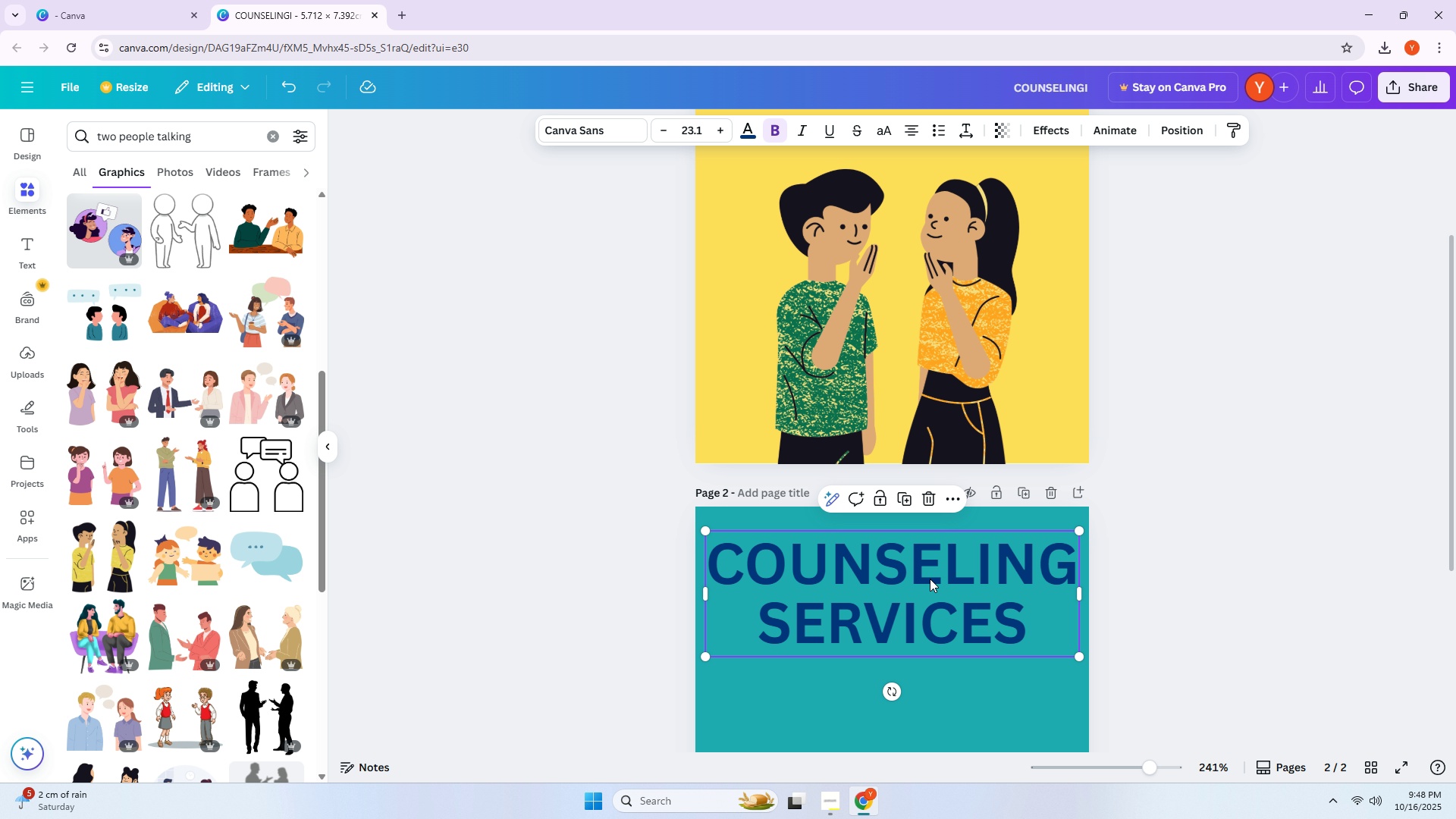 
double_click([930, 579])
 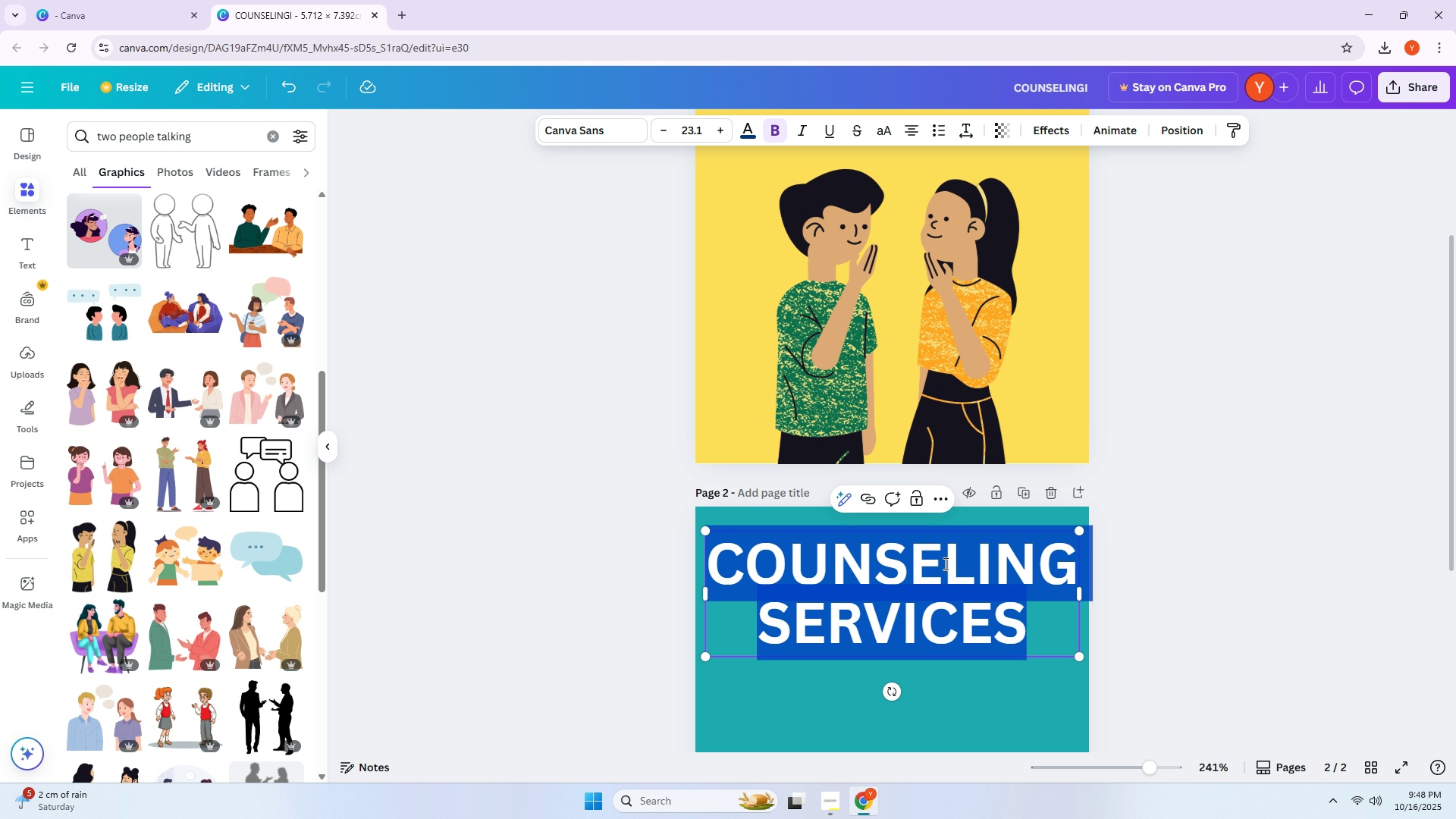 
left_click([1271, 459])
 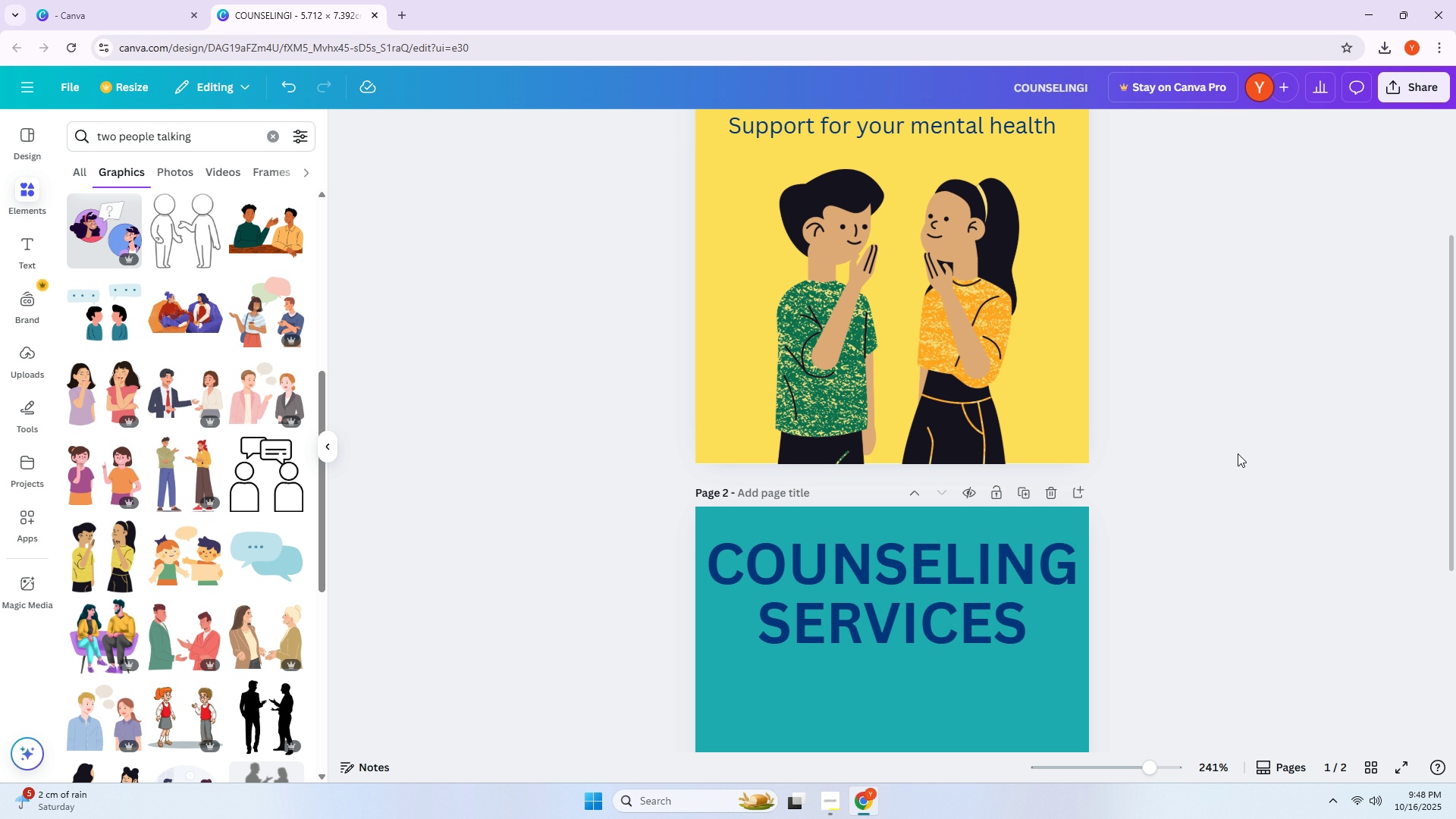 
scroll: coordinate [1106, 401], scroll_direction: up, amount: 4.0
 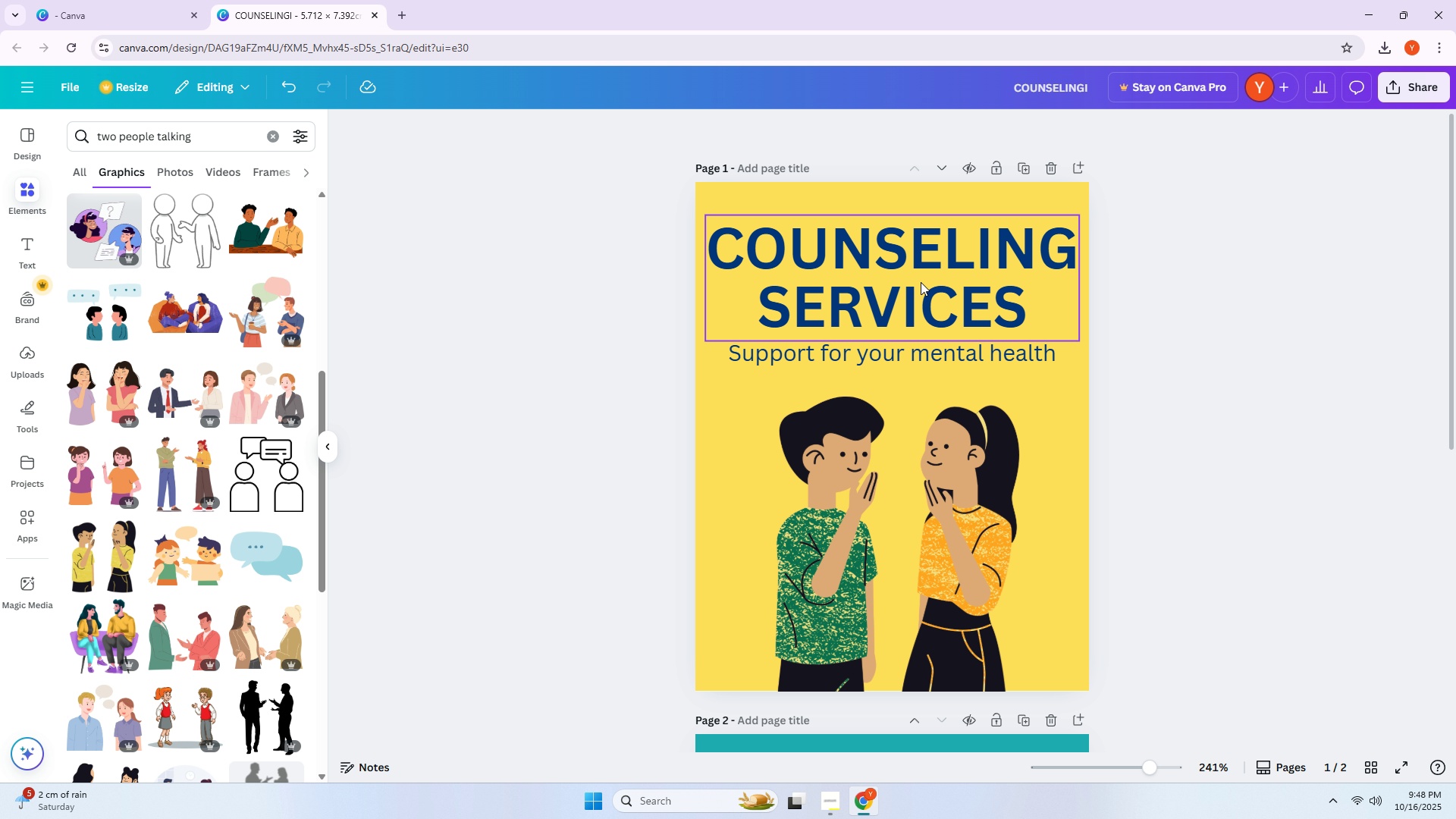 
left_click([915, 275])
 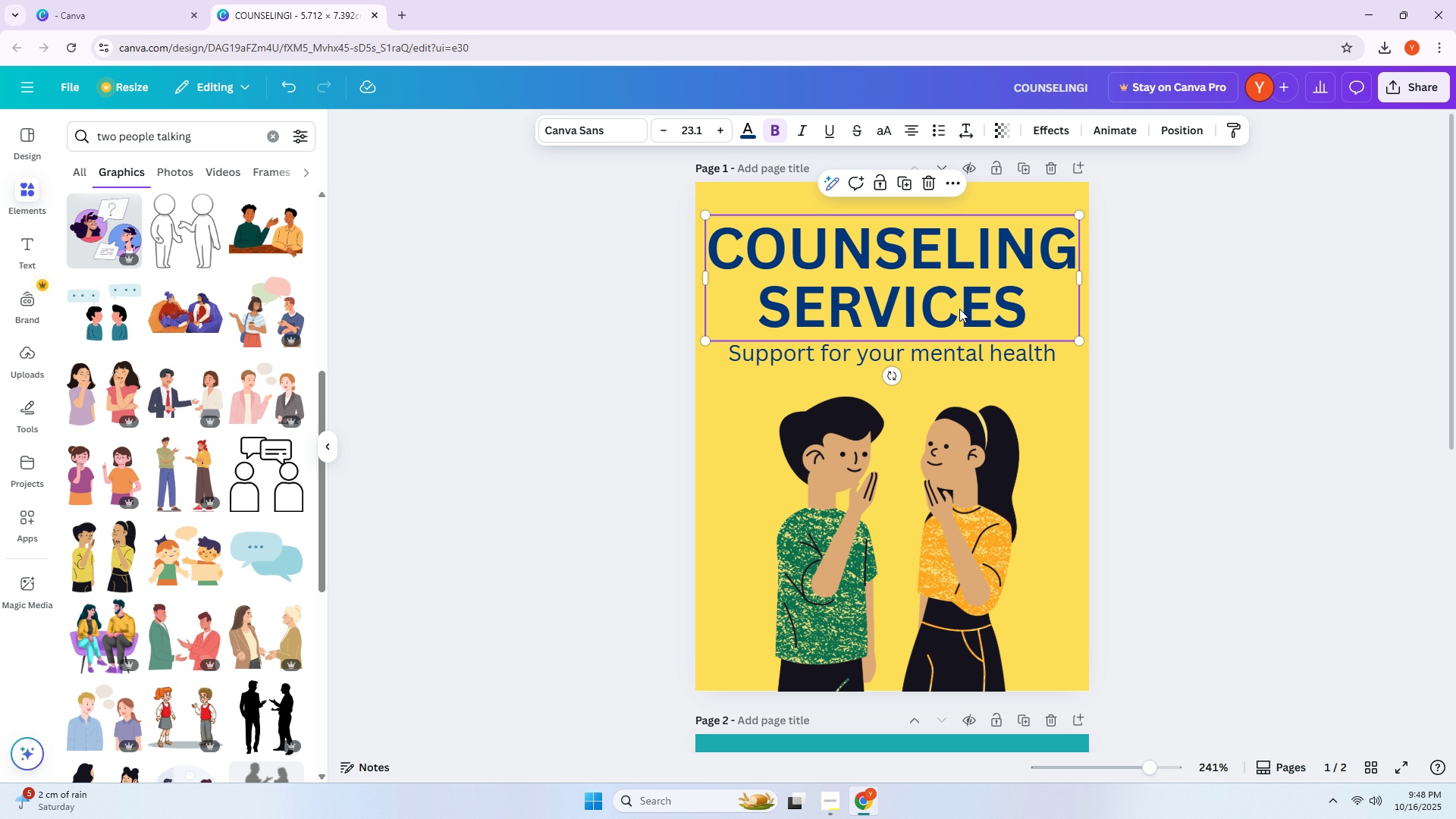 
scroll: coordinate [1014, 343], scroll_direction: down, amount: 4.0
 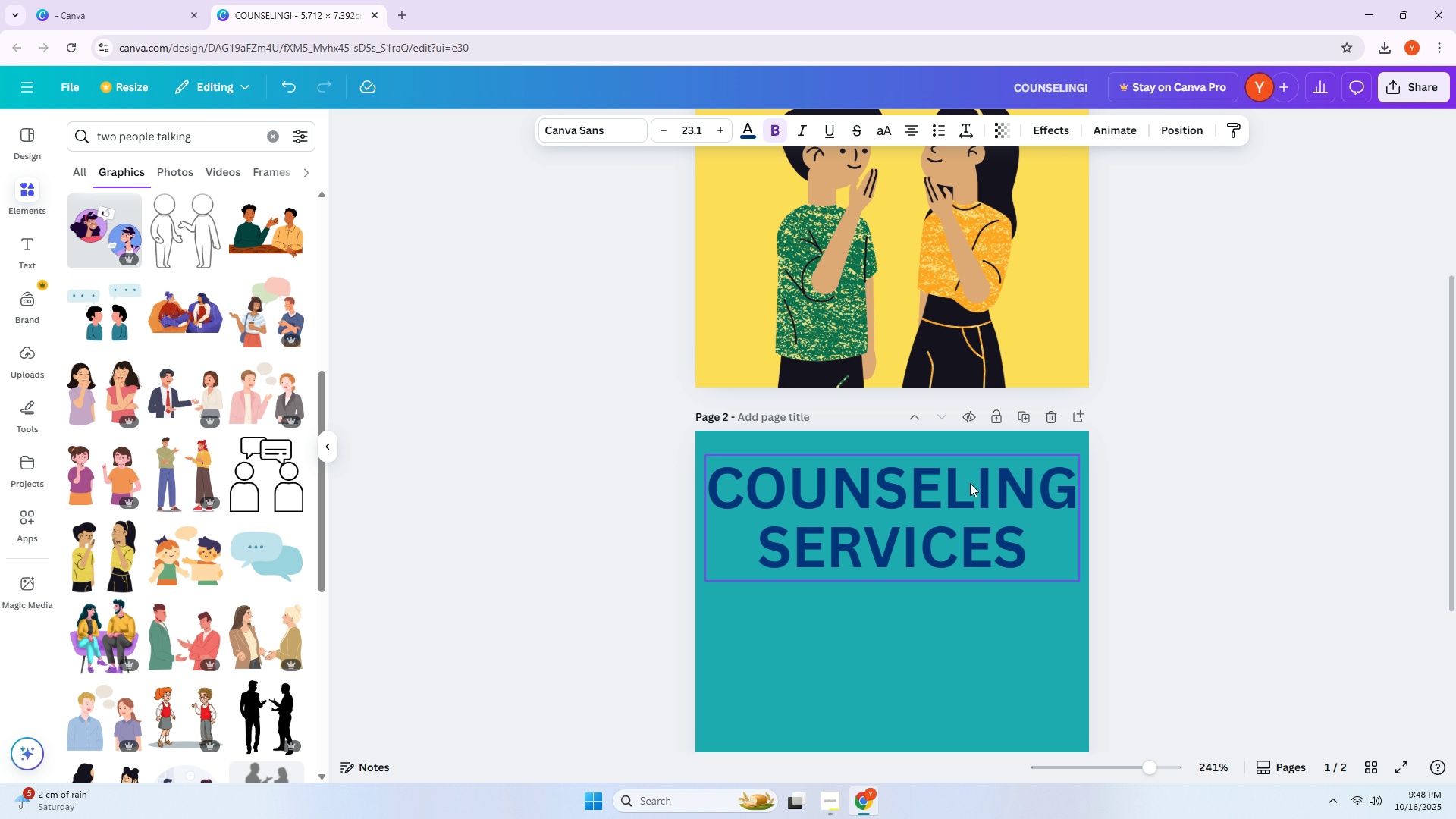 
double_click([970, 483])
 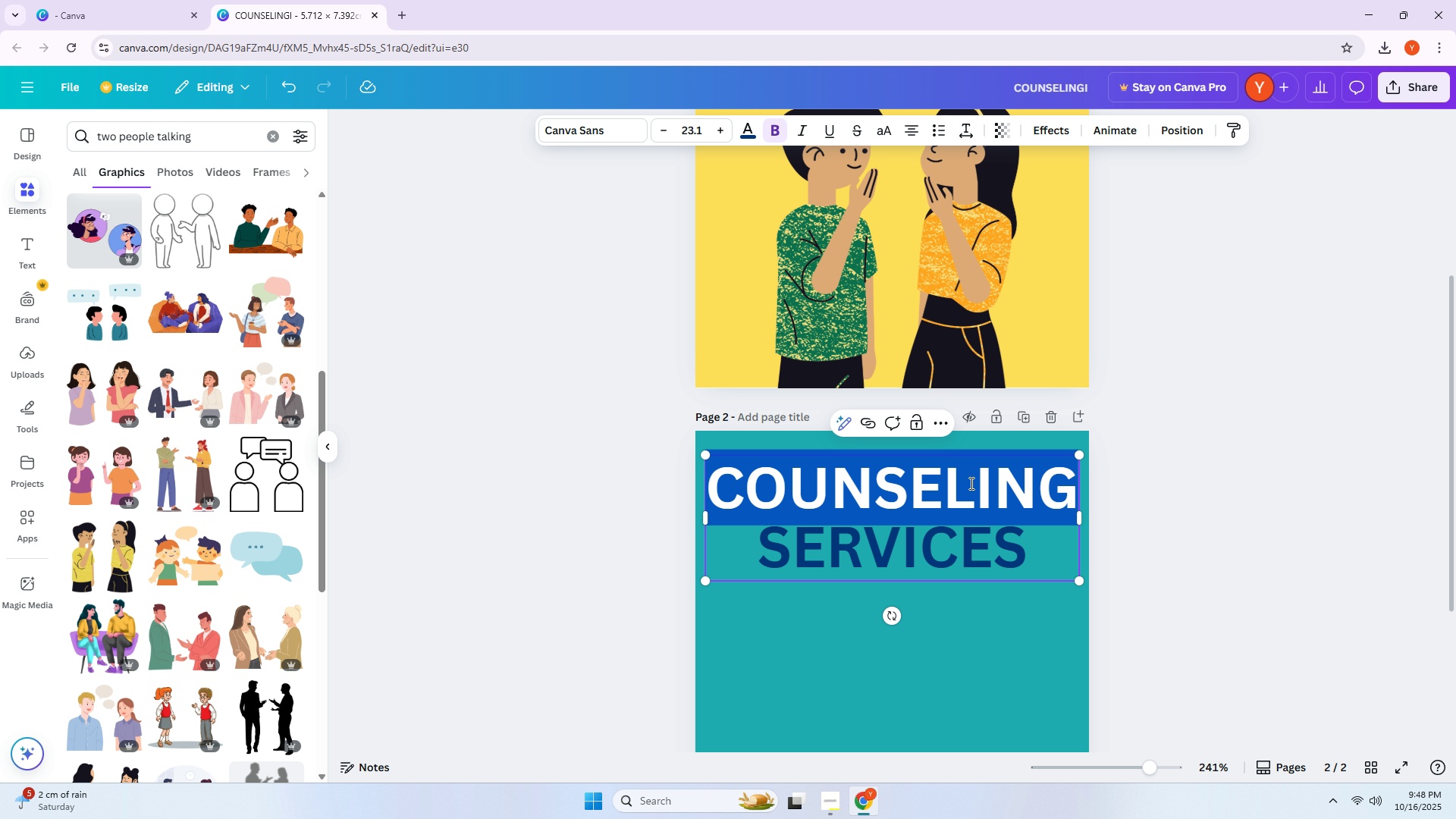 
triple_click([970, 483])
 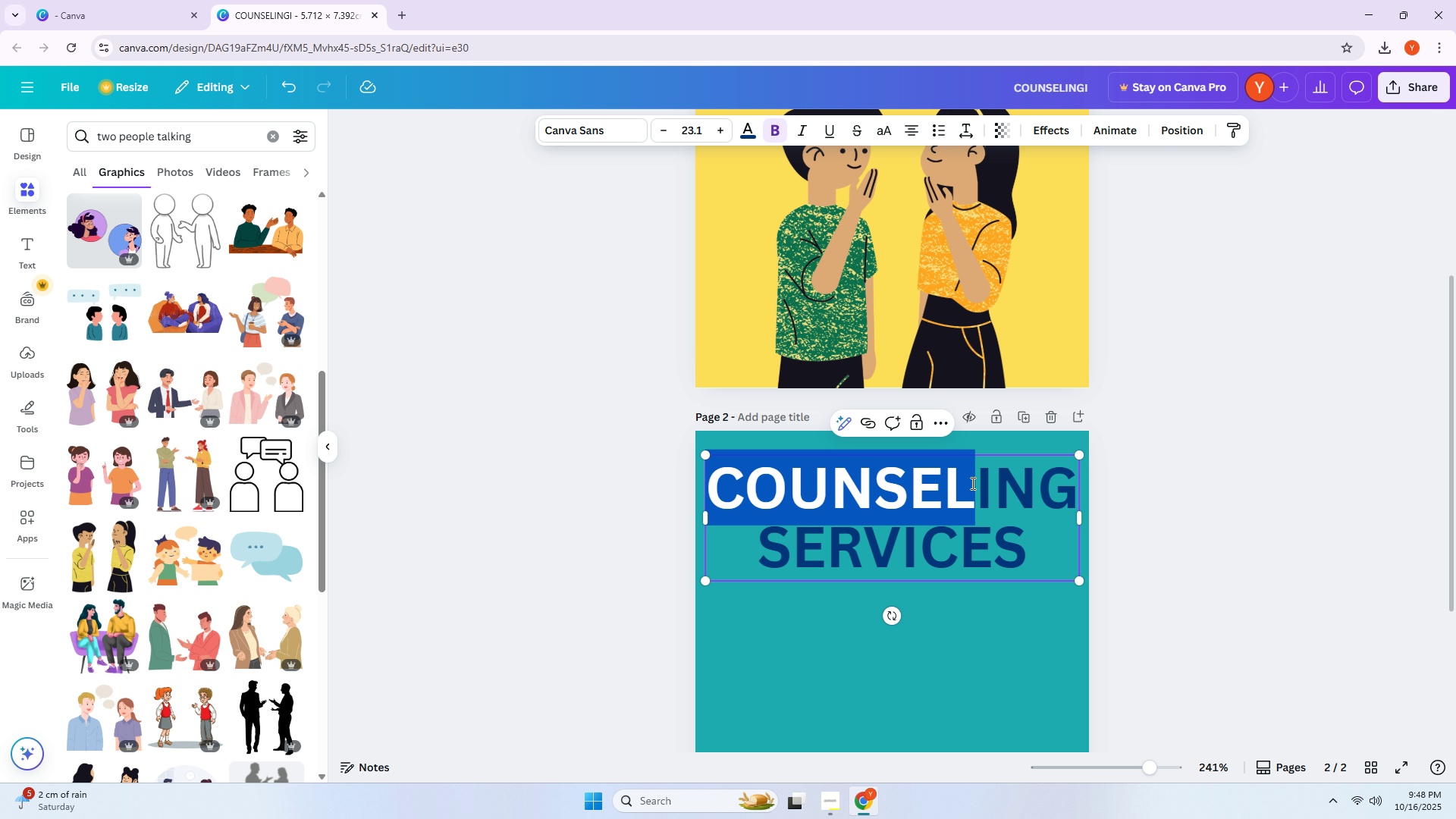 
key(Control+ControlLeft)
 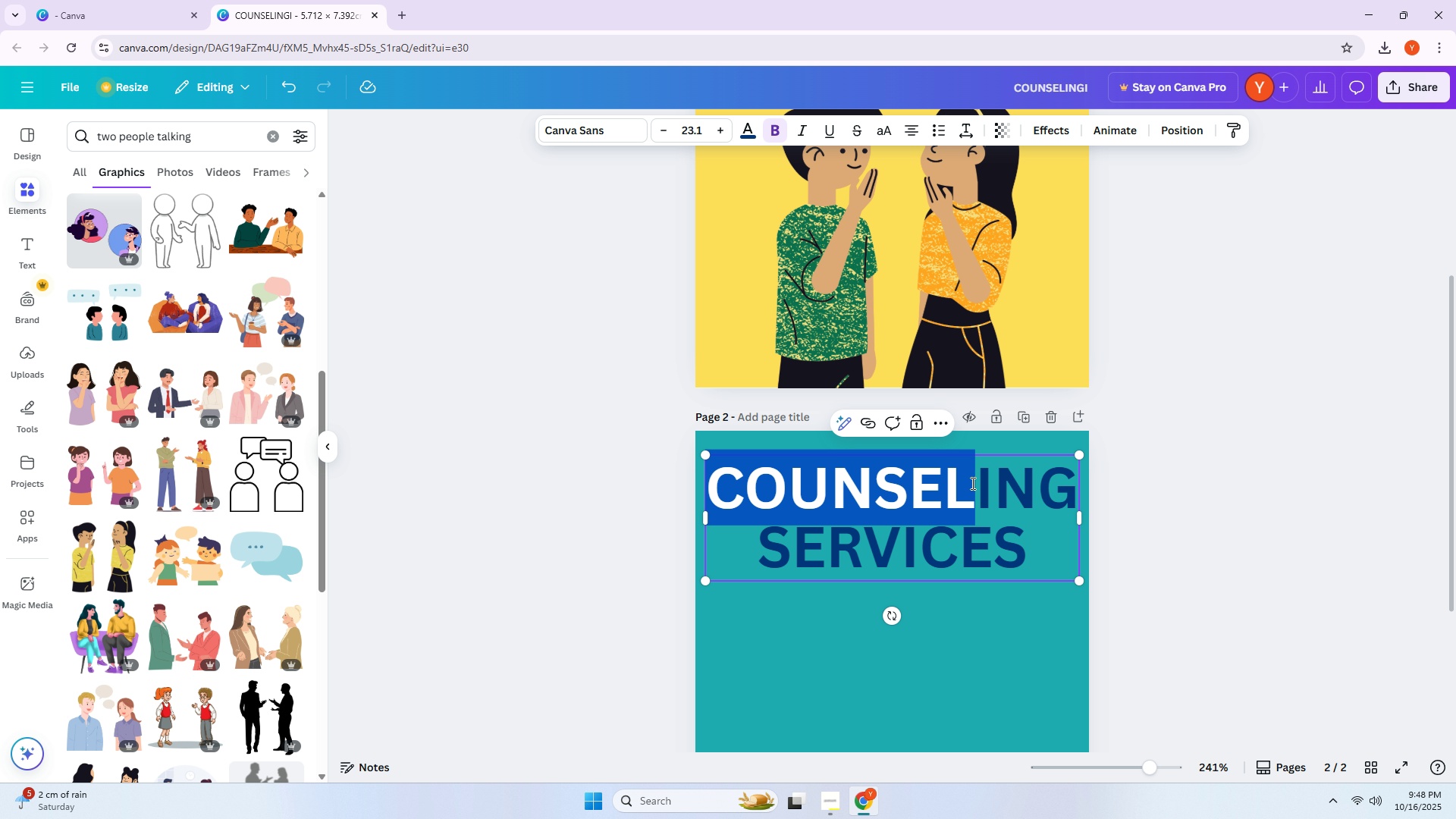 
key(Control+A)
 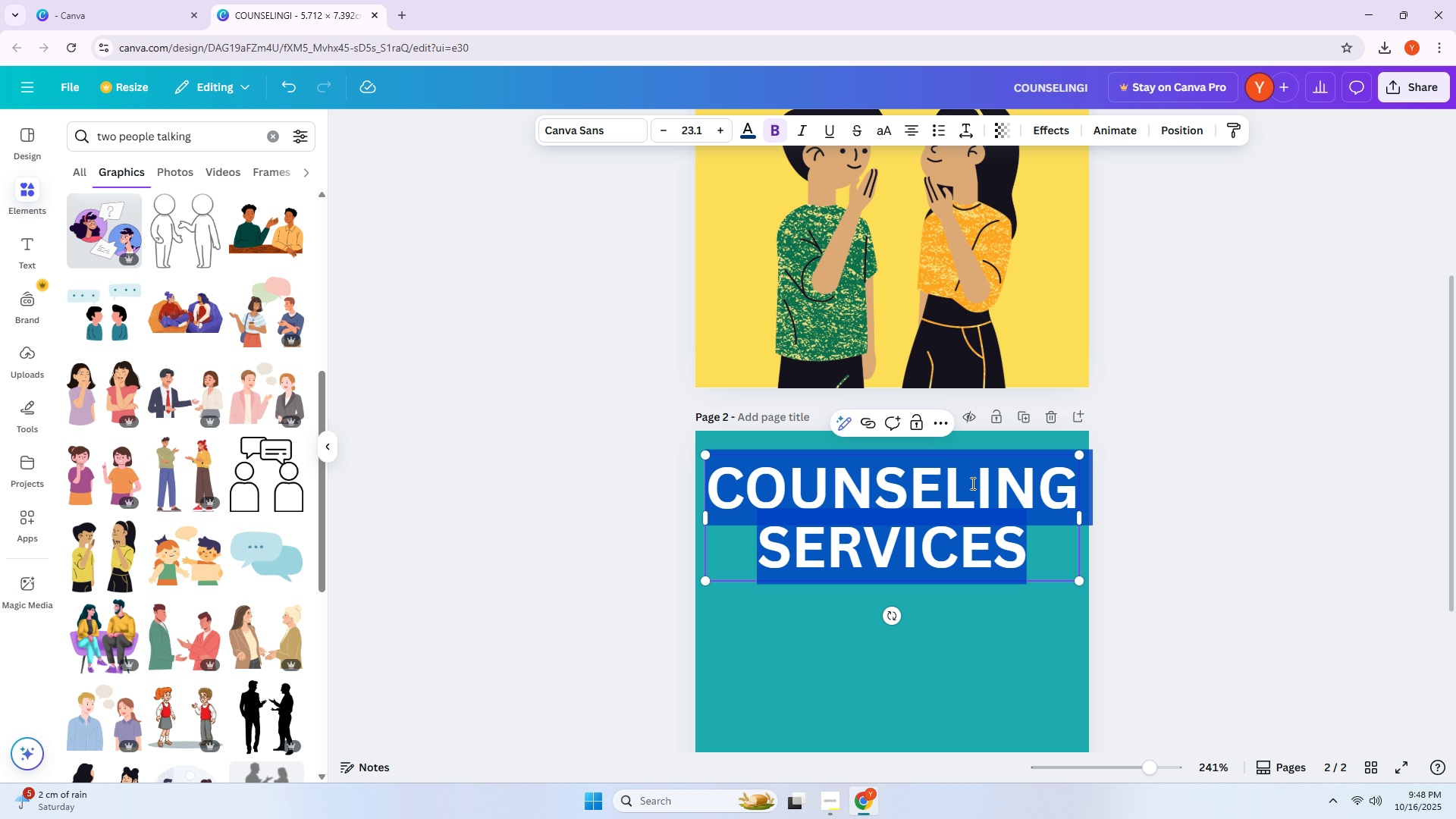 
type(MIND)
key(Backspace)
key(Backspace)
key(Backspace)
key(Backspace)
key(Backspace)
type(mindfulness)
 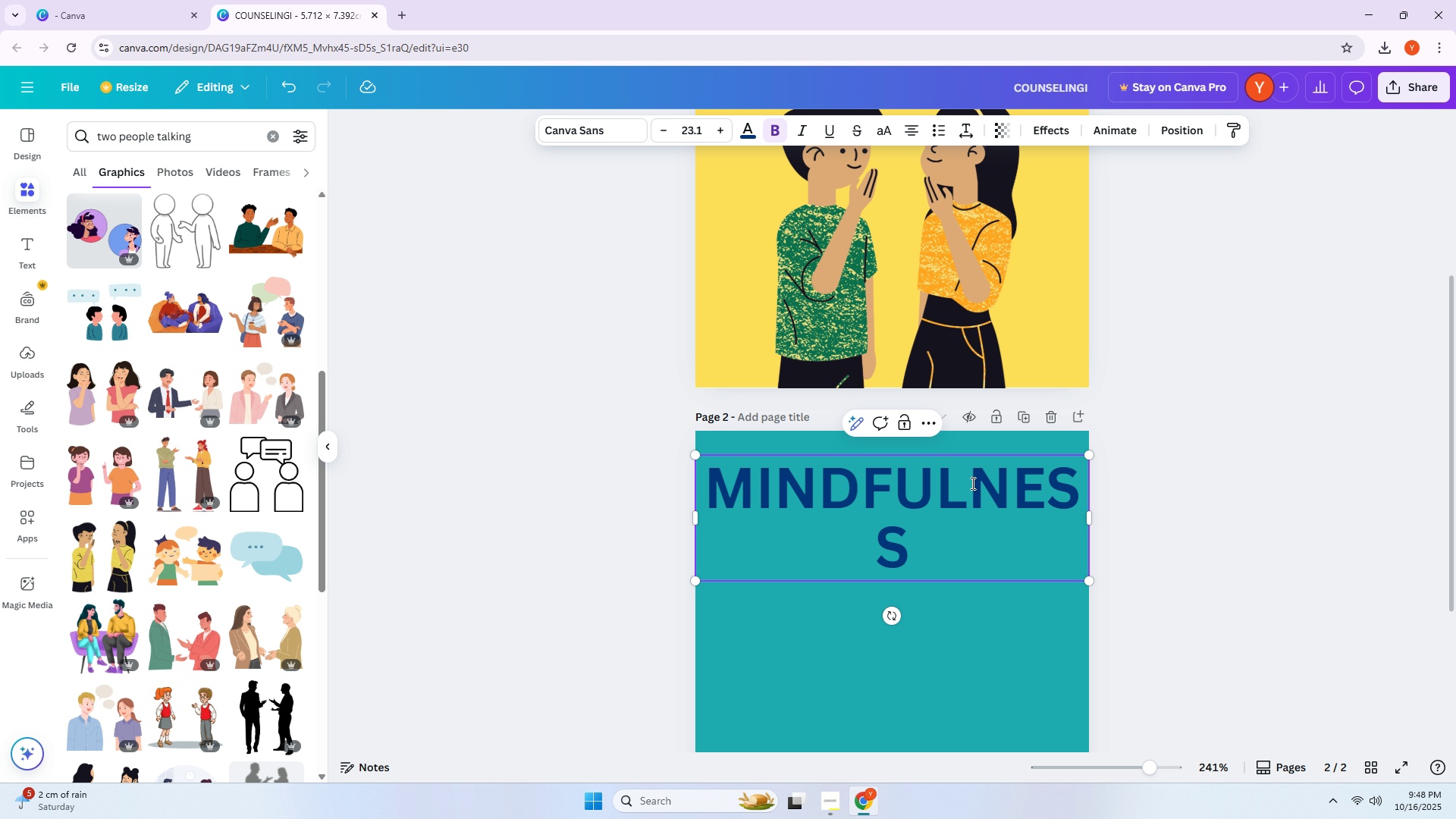 
key(Enter)
 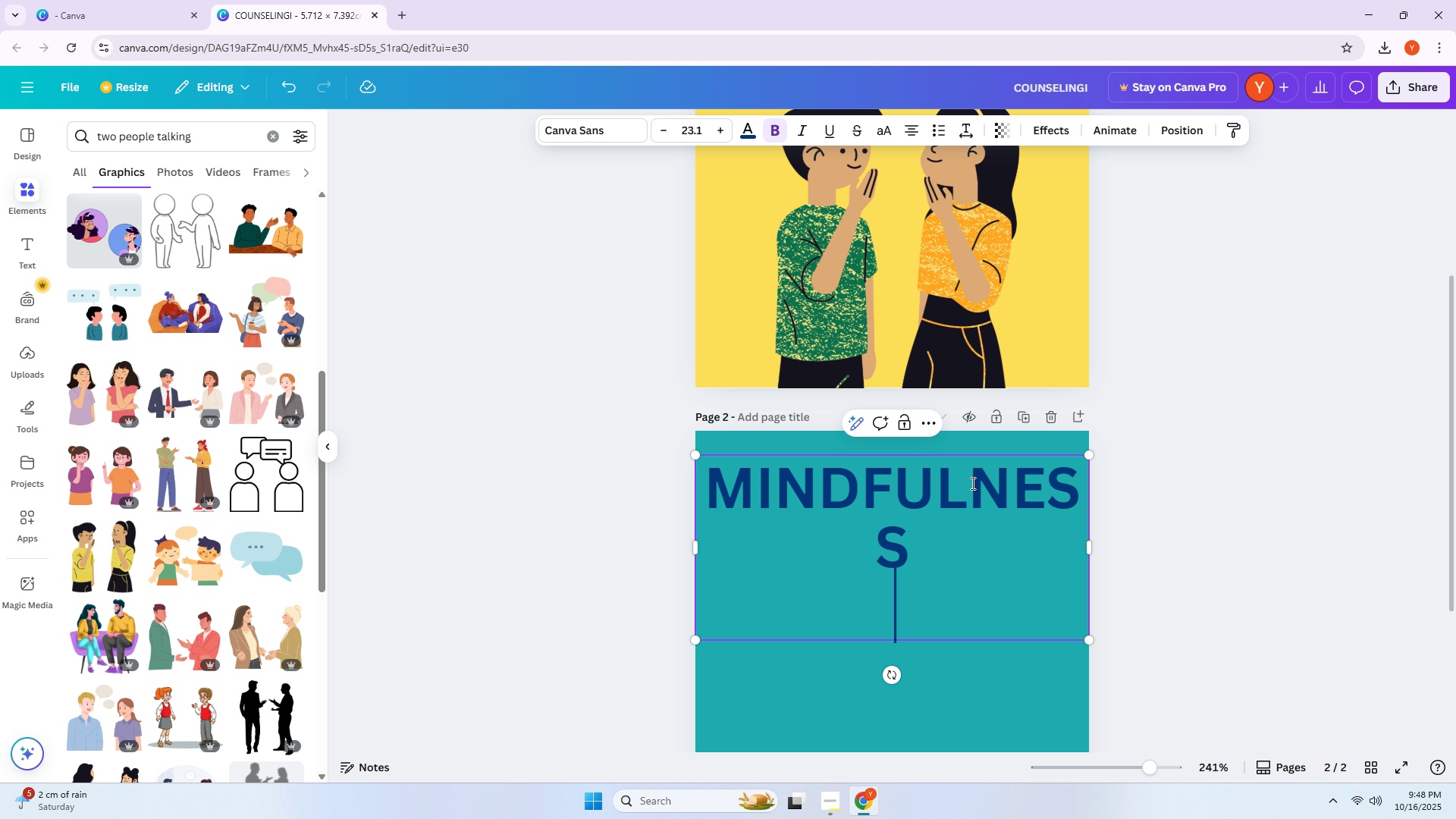 
type(workshops)
 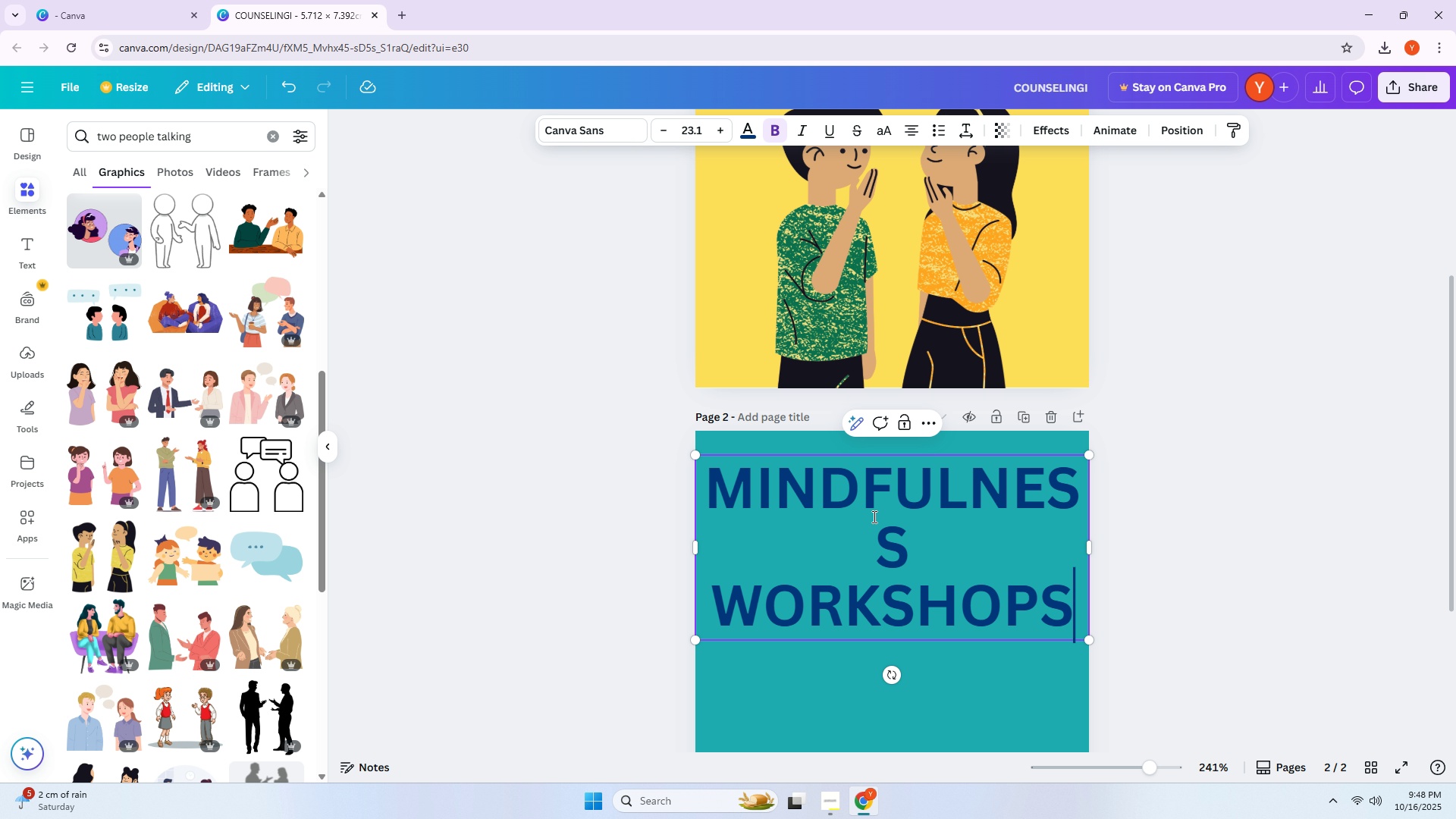 
key(Control+ControlLeft)
 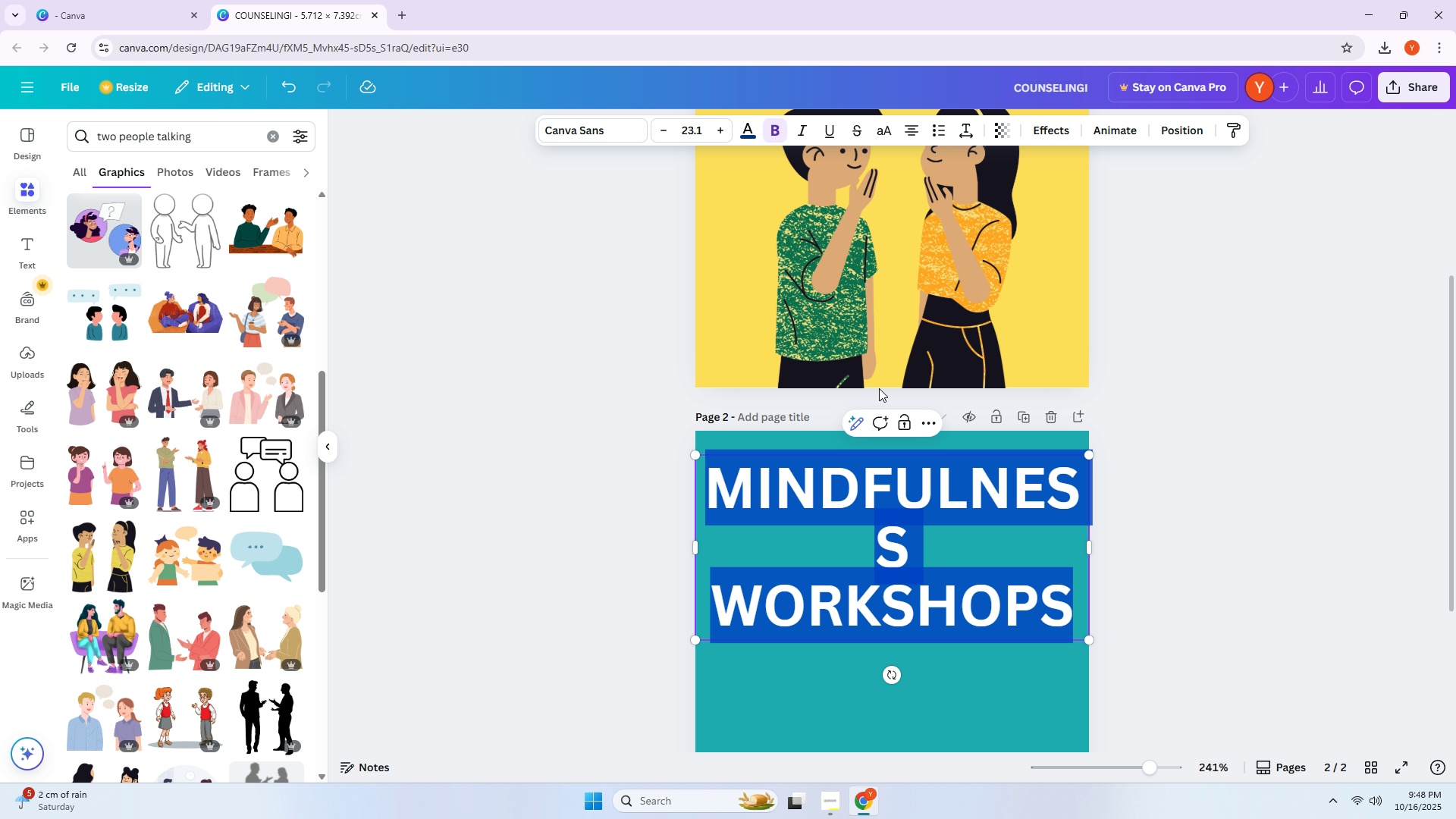 
key(Control+A)
 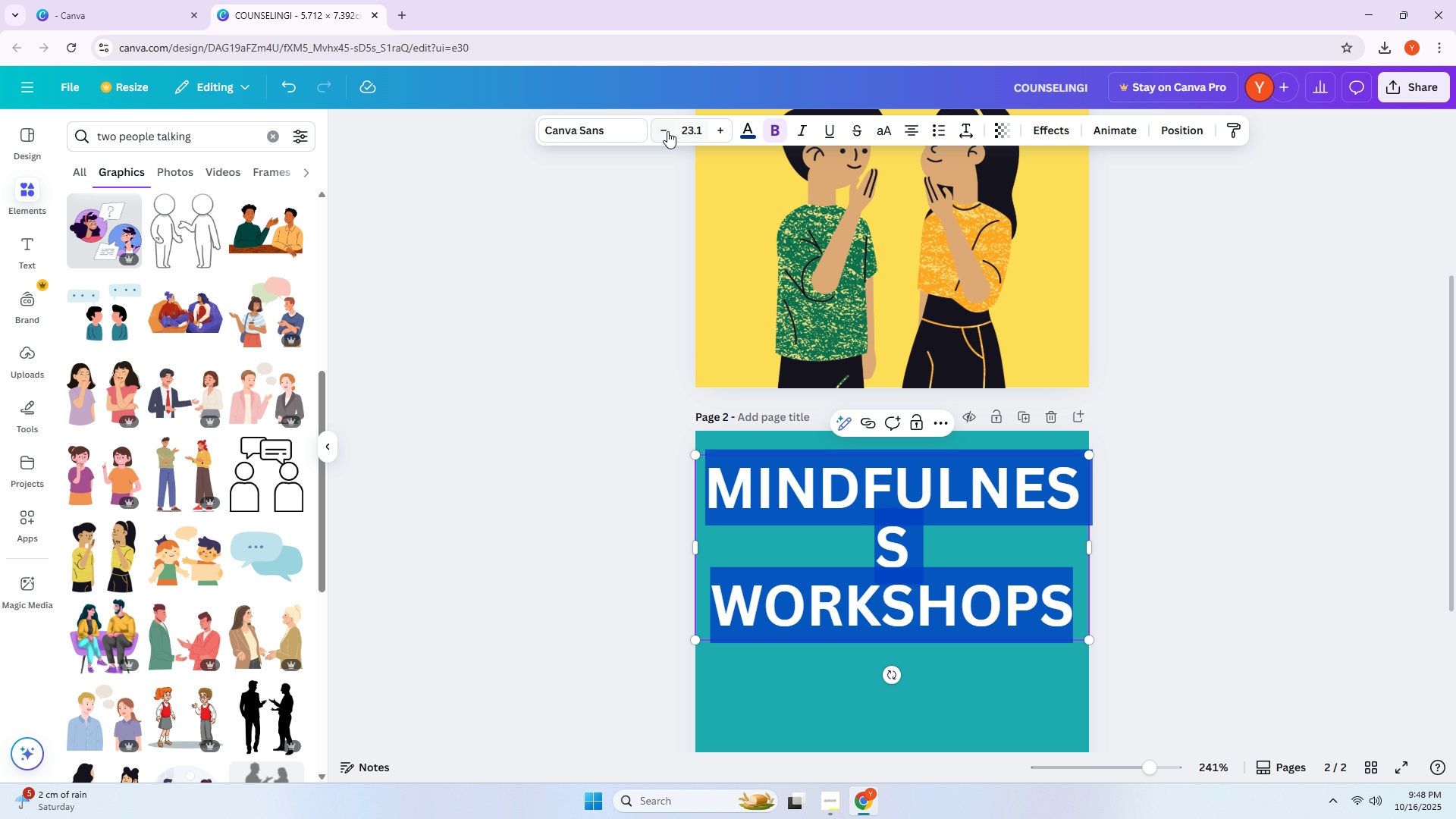 
left_click([667, 131])
 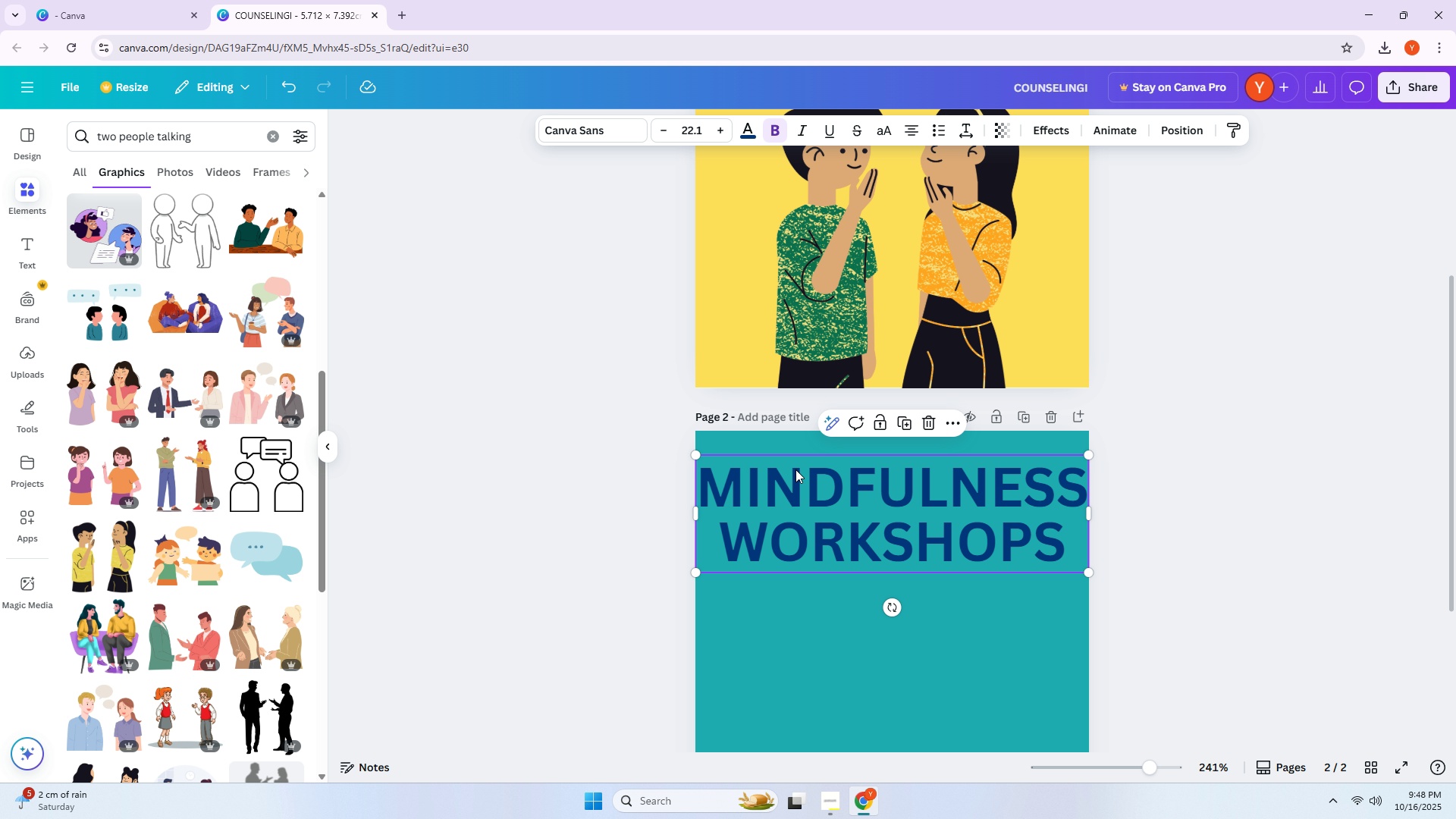 
wait(5.52)
 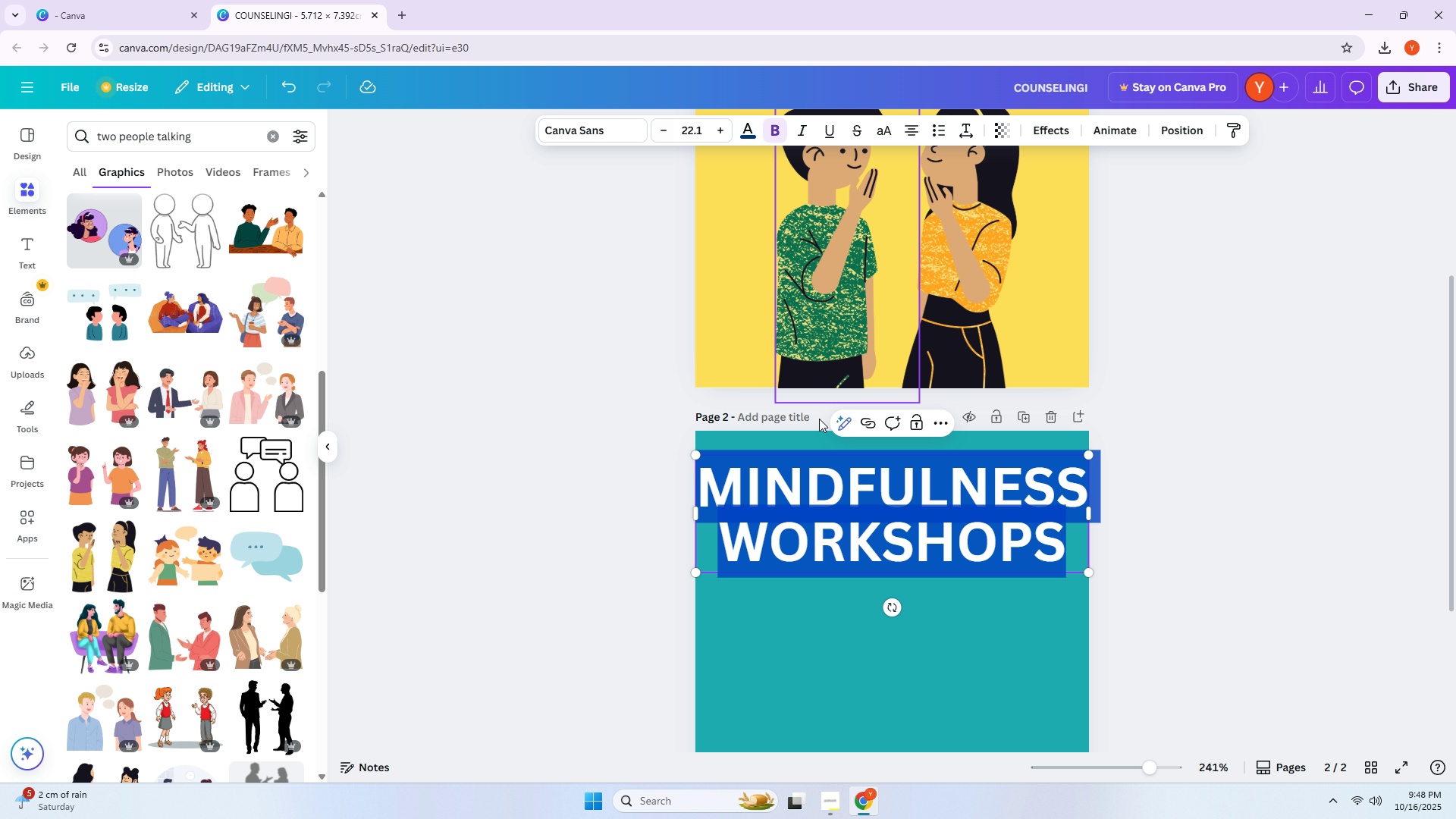 
double_click([1137, 438])
 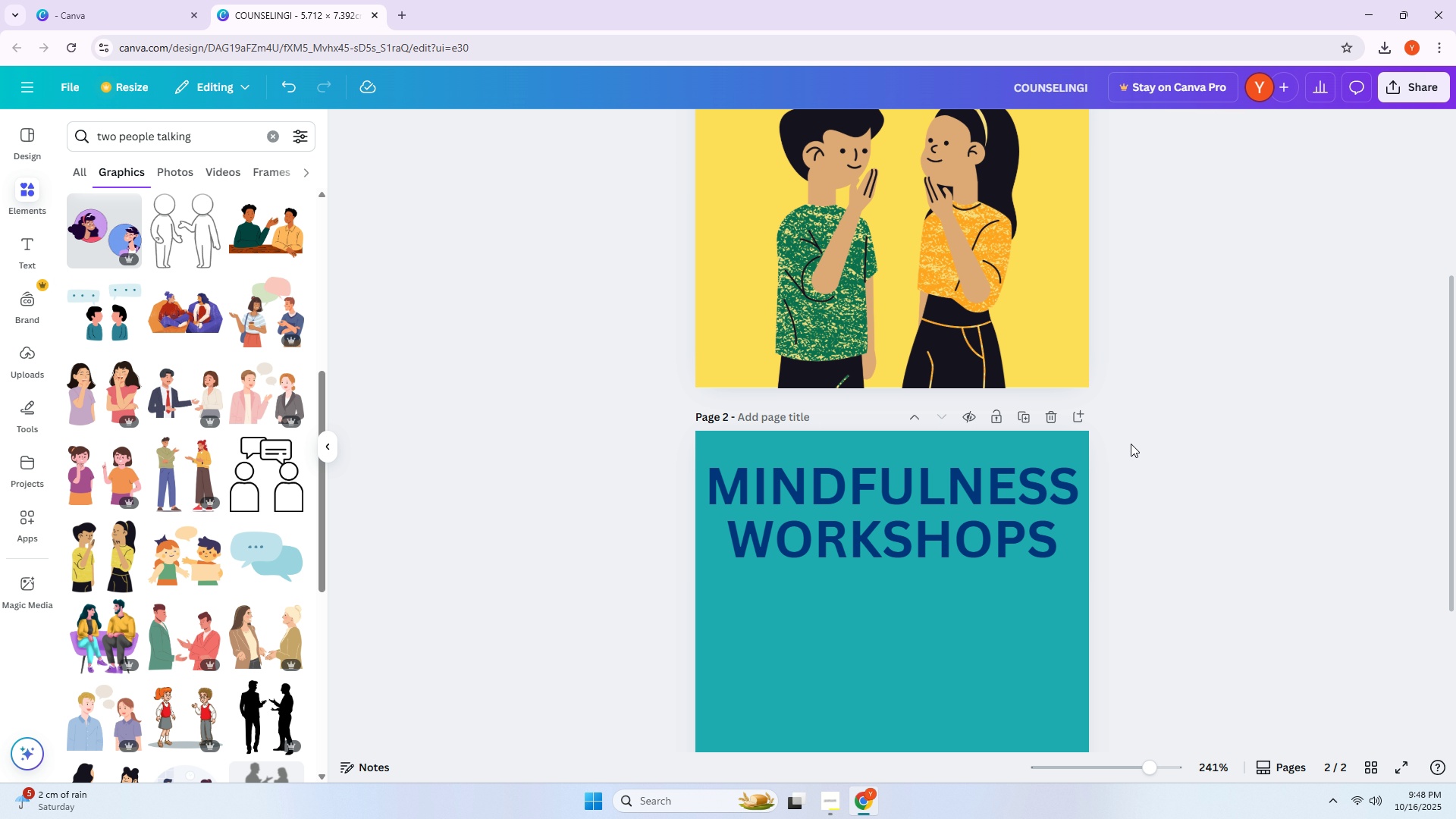 
scroll: coordinate [1130, 438], scroll_direction: down, amount: 4.0
 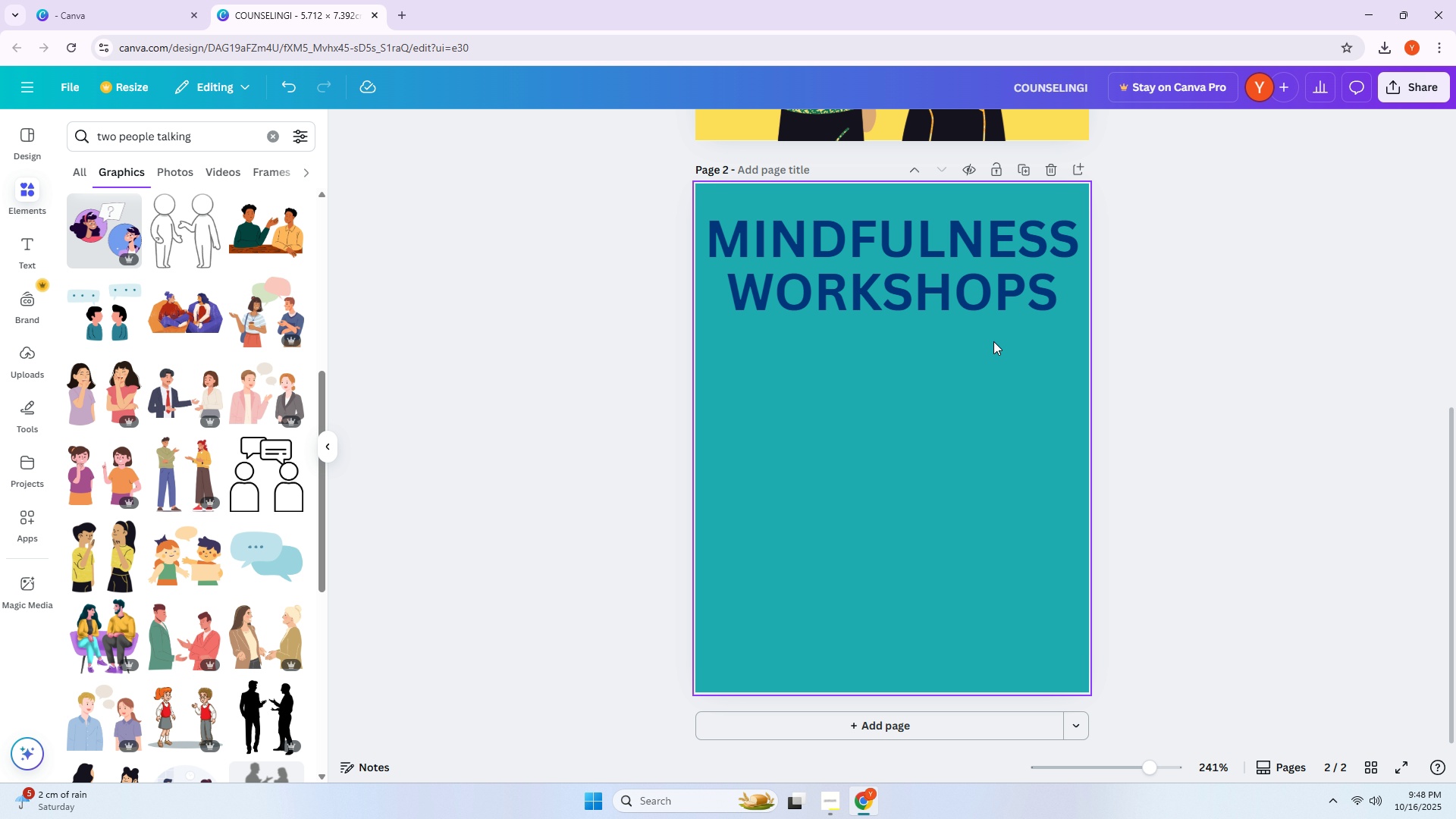 
scroll: coordinate [927, 263], scroll_direction: up, amount: 7.0
 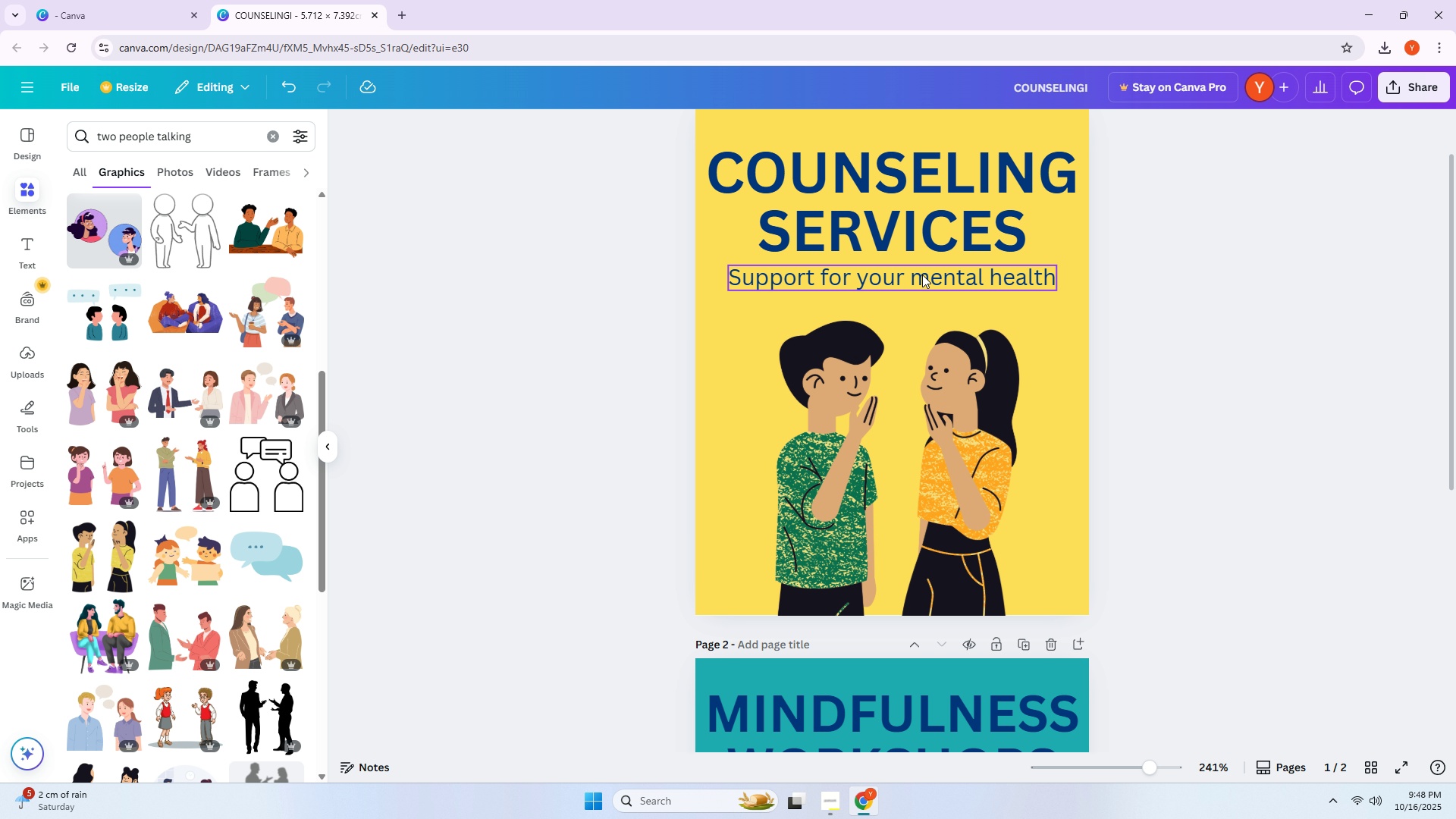 
left_click([922, 275])
 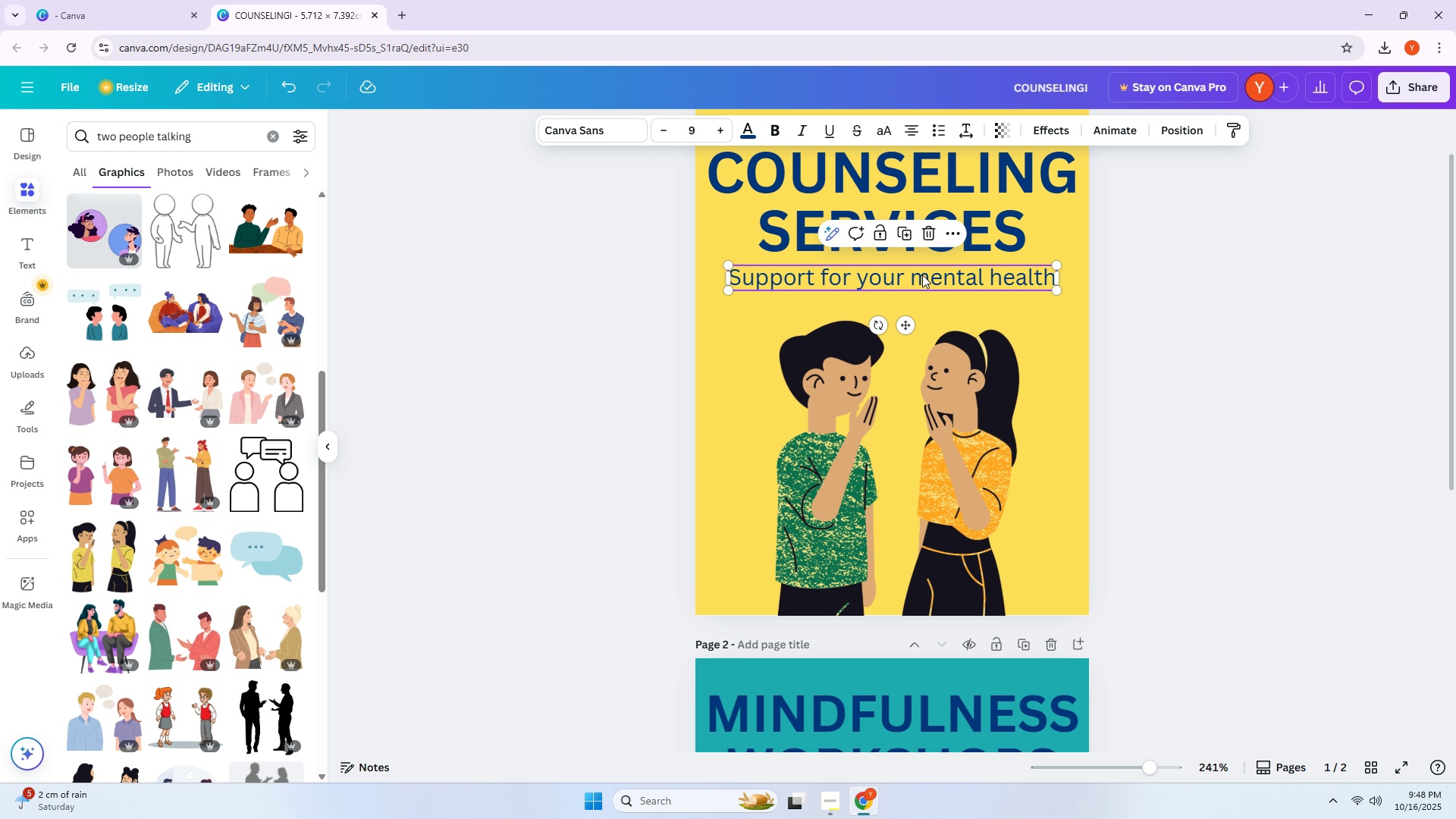 
hold_key(key=AltLeft, duration=1.47)
left_click_drag(start_coordinate=[922, 275], to_coordinate=[914, 508])
 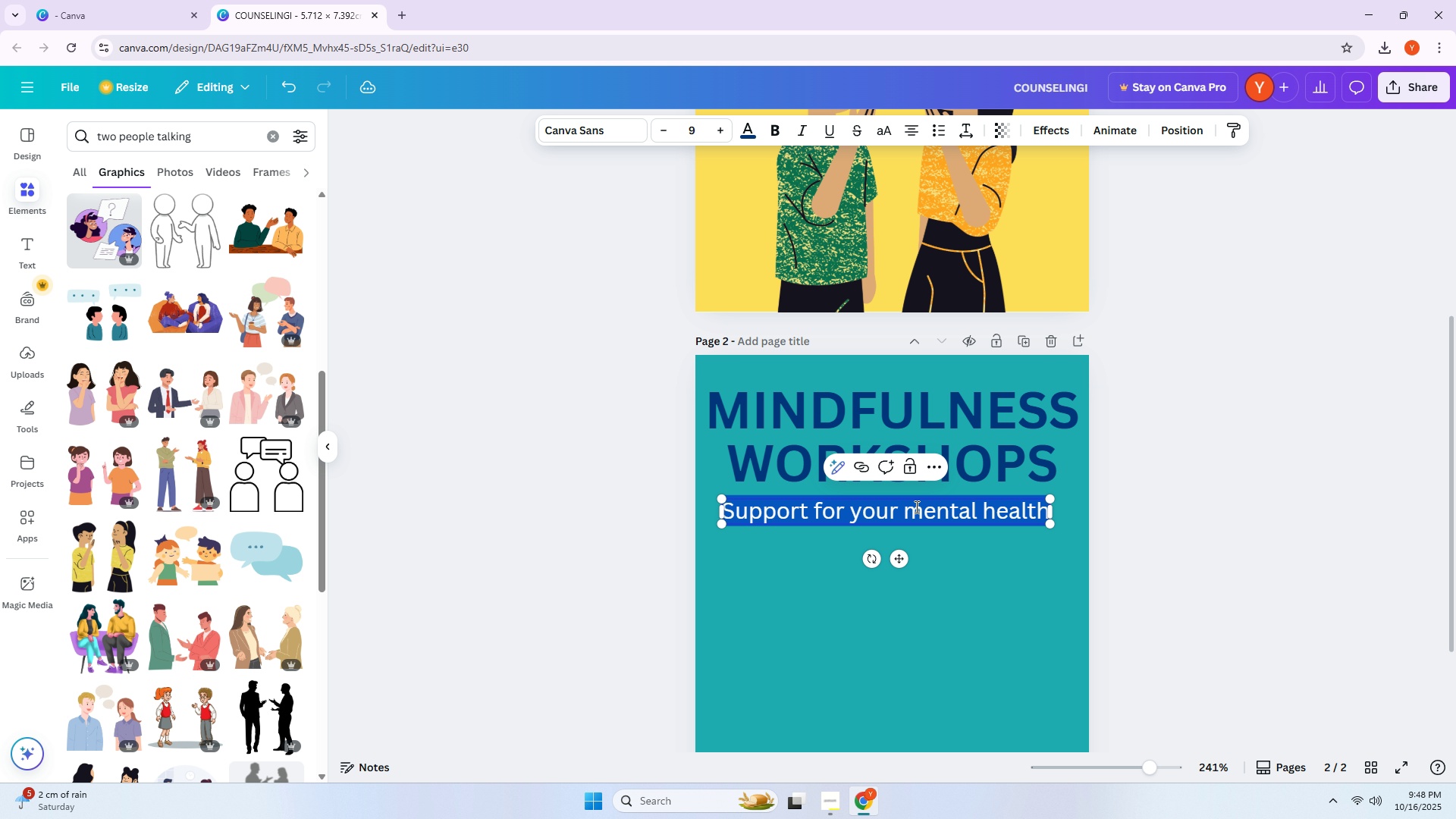 
scroll: coordinate [915, 534], scroll_direction: down, amount: 4.0
 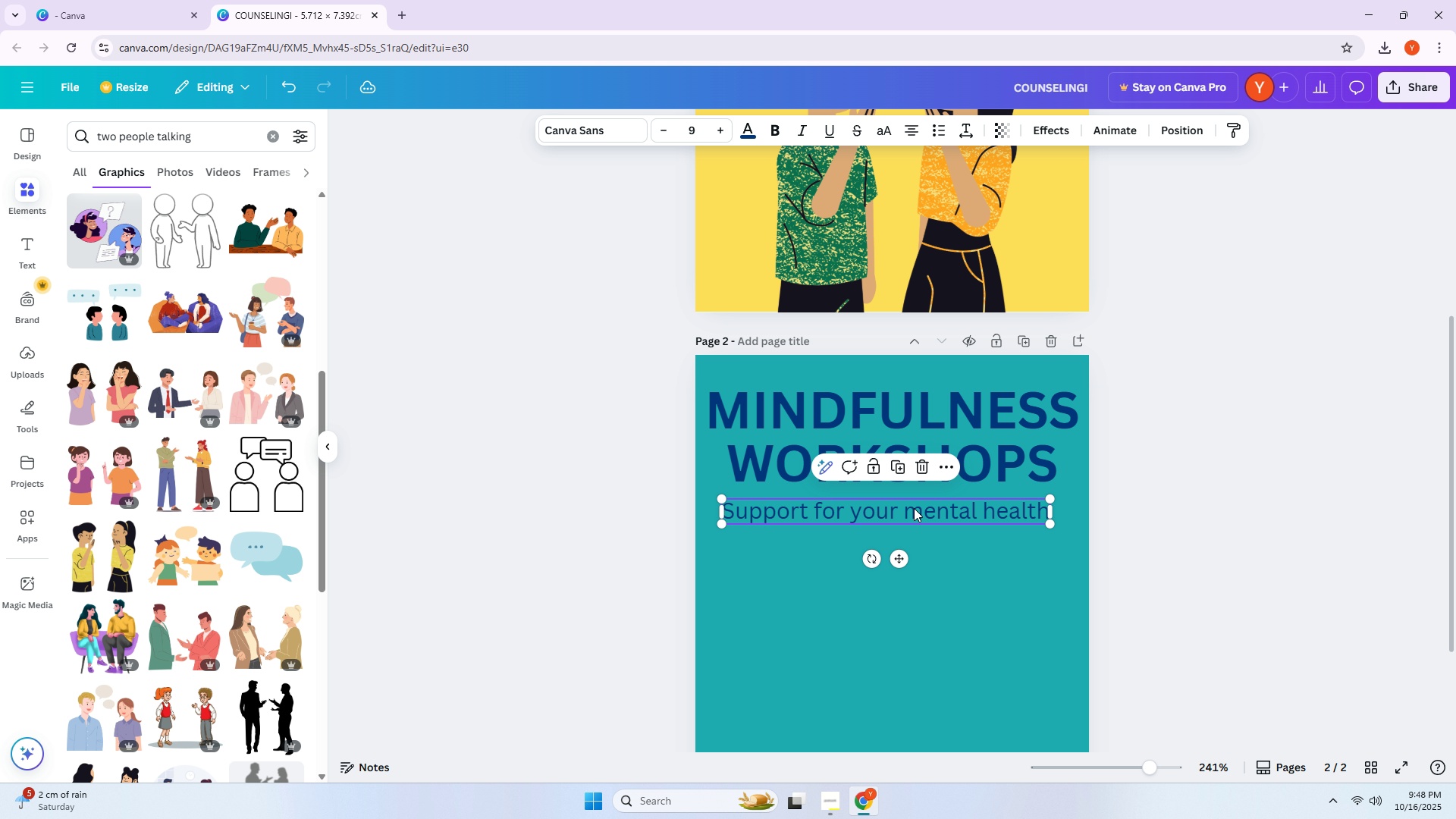 
double_click([915, 507])
 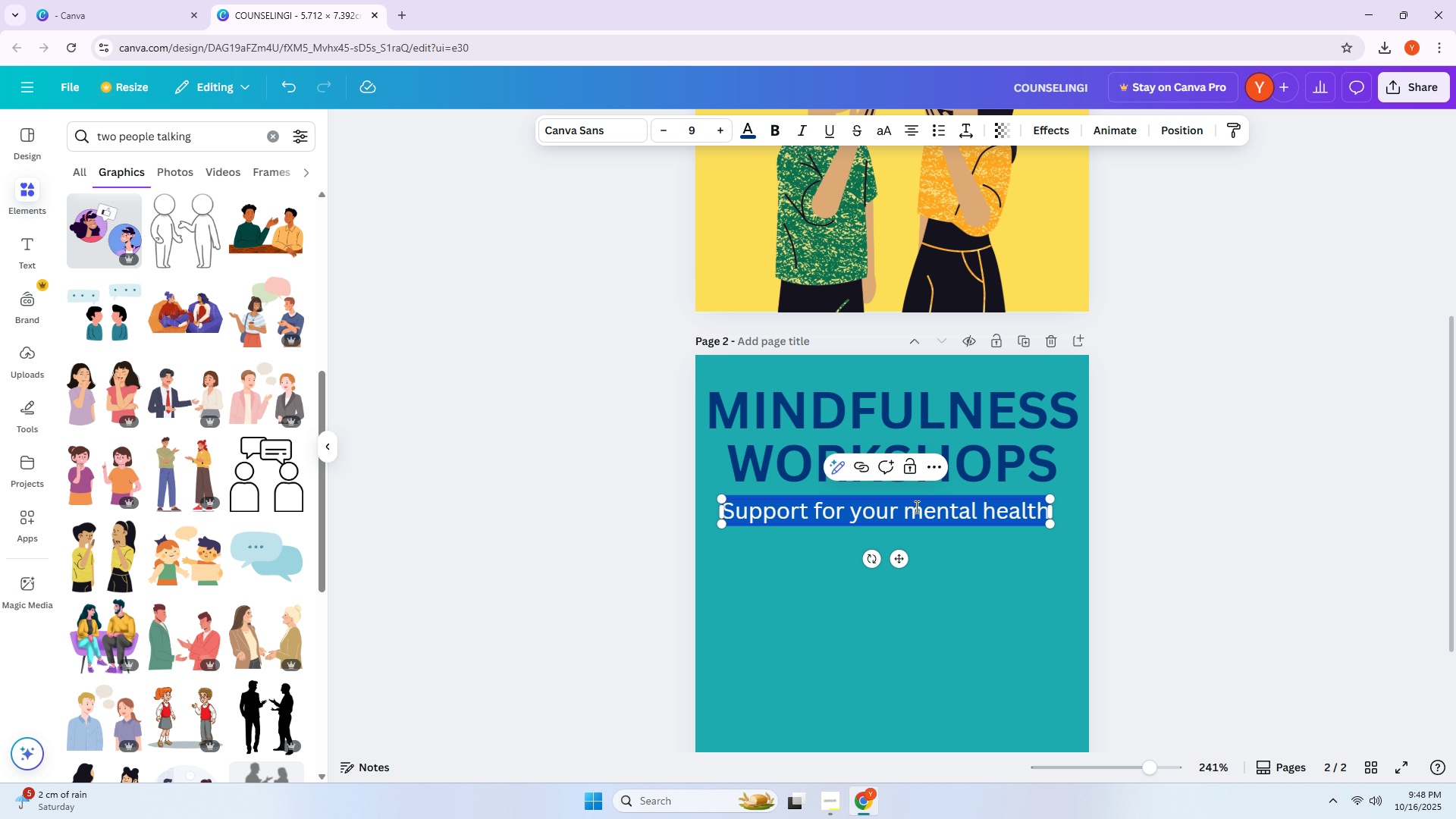 
hold_key(key=ShiftLeft, duration=0.32)
 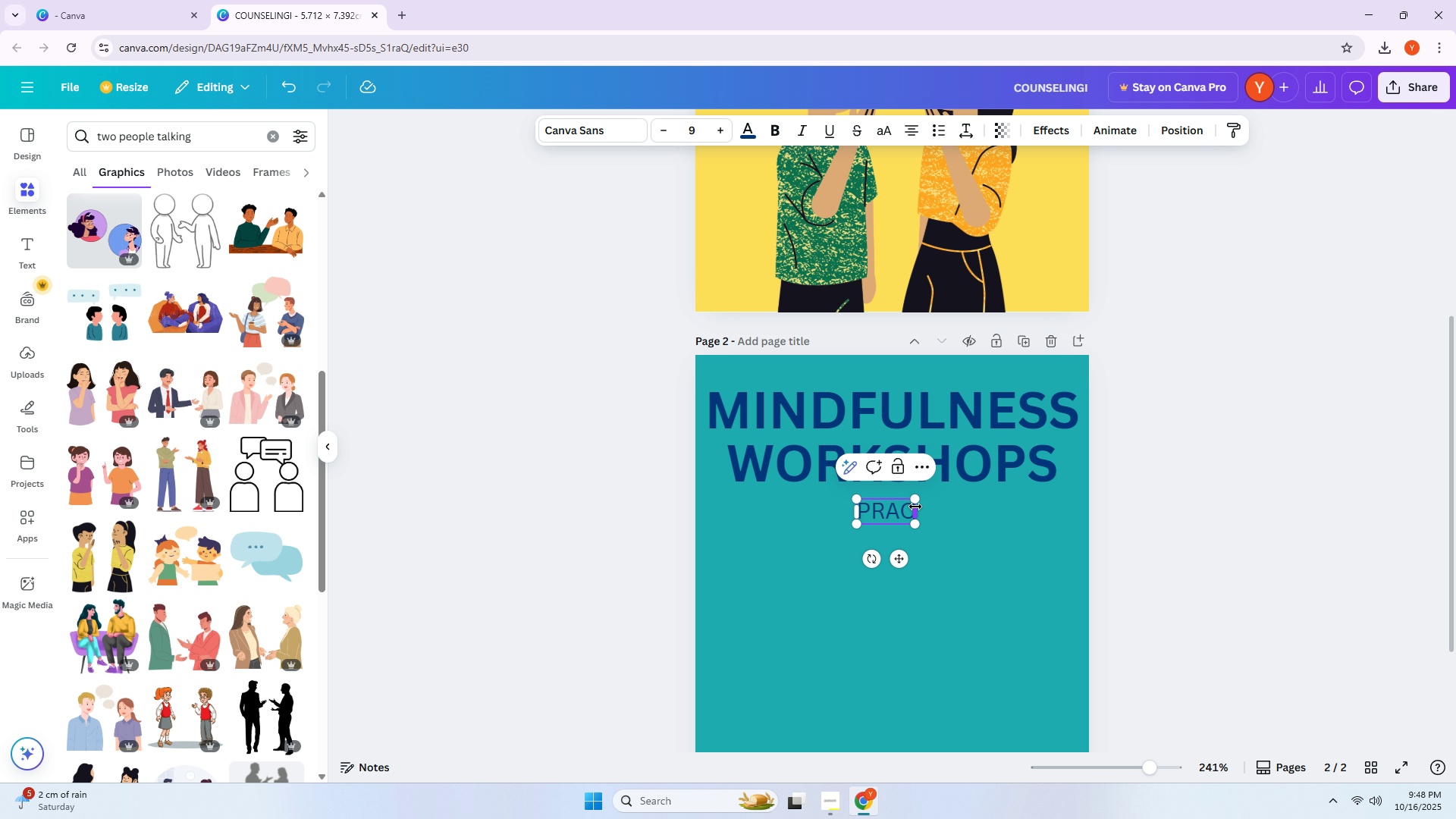 
type(prac)
key(Backspace)
key(Backspace)
key(Backspace)
type(T)
key(Backspace)
type(RACTIVE)
key(Backspace)
key(Backspace)
type(CE AND LEARN TOGETHER)
 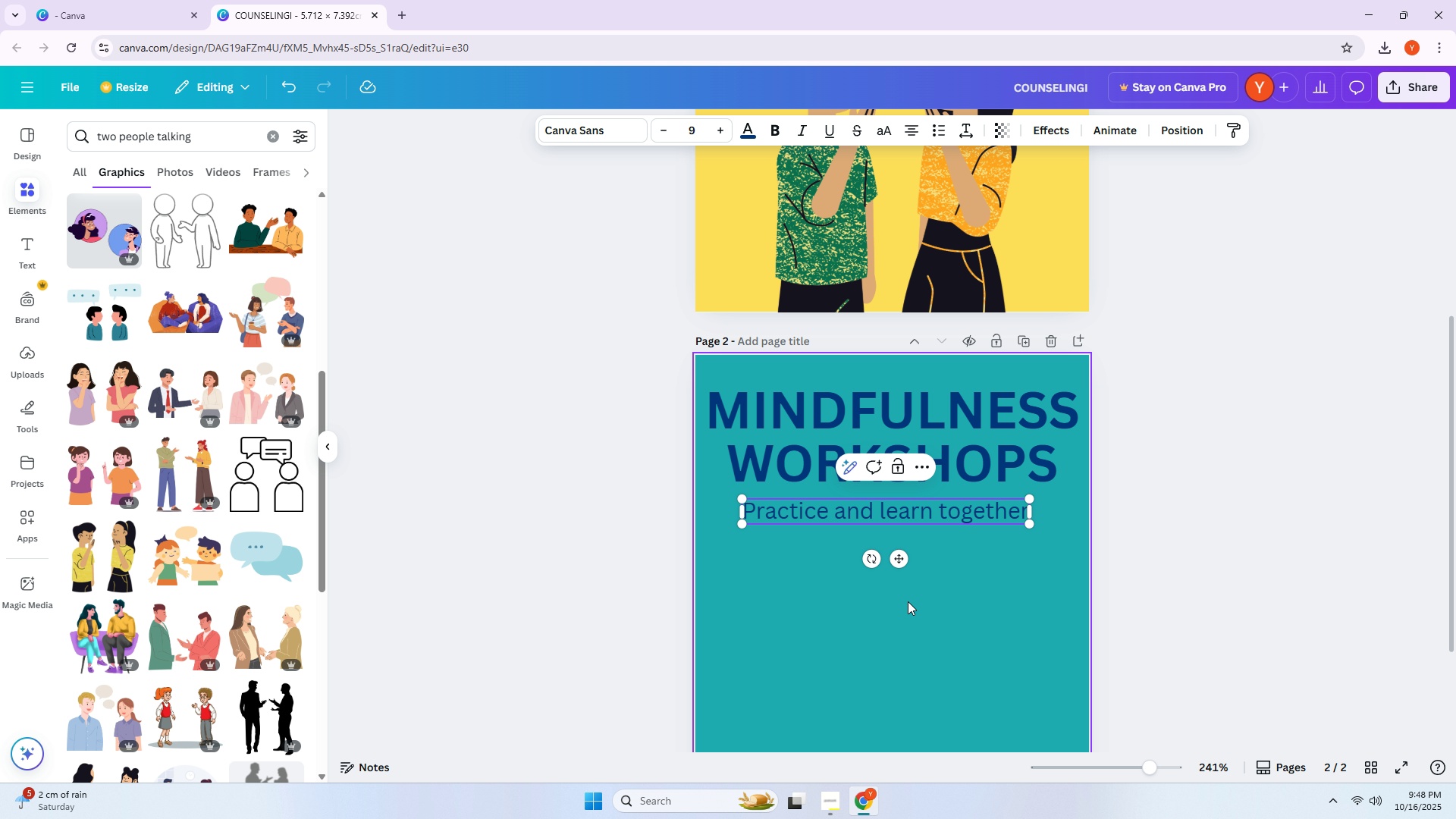 
double_click([929, 514])
 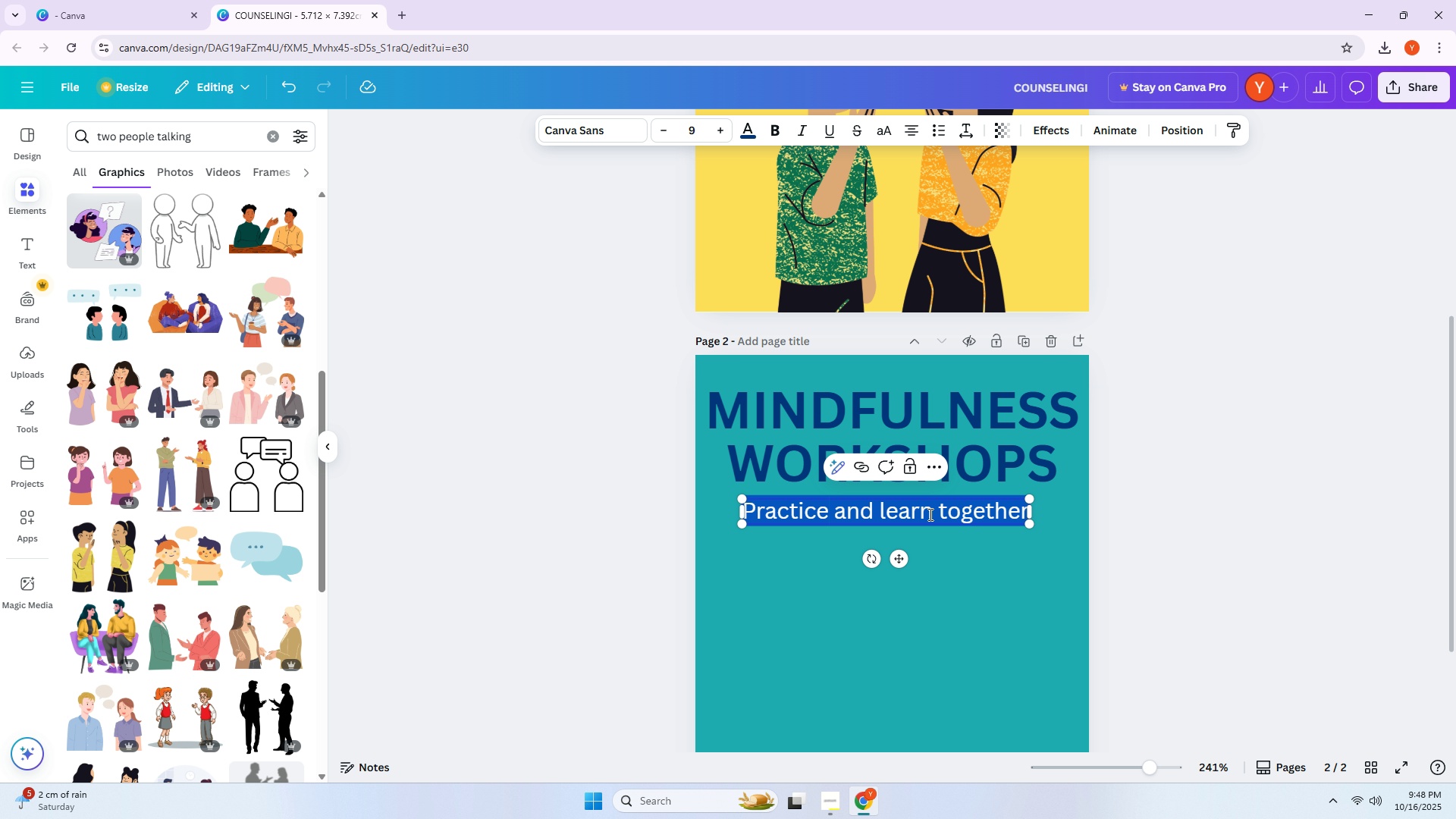 
triple_click([929, 514])
 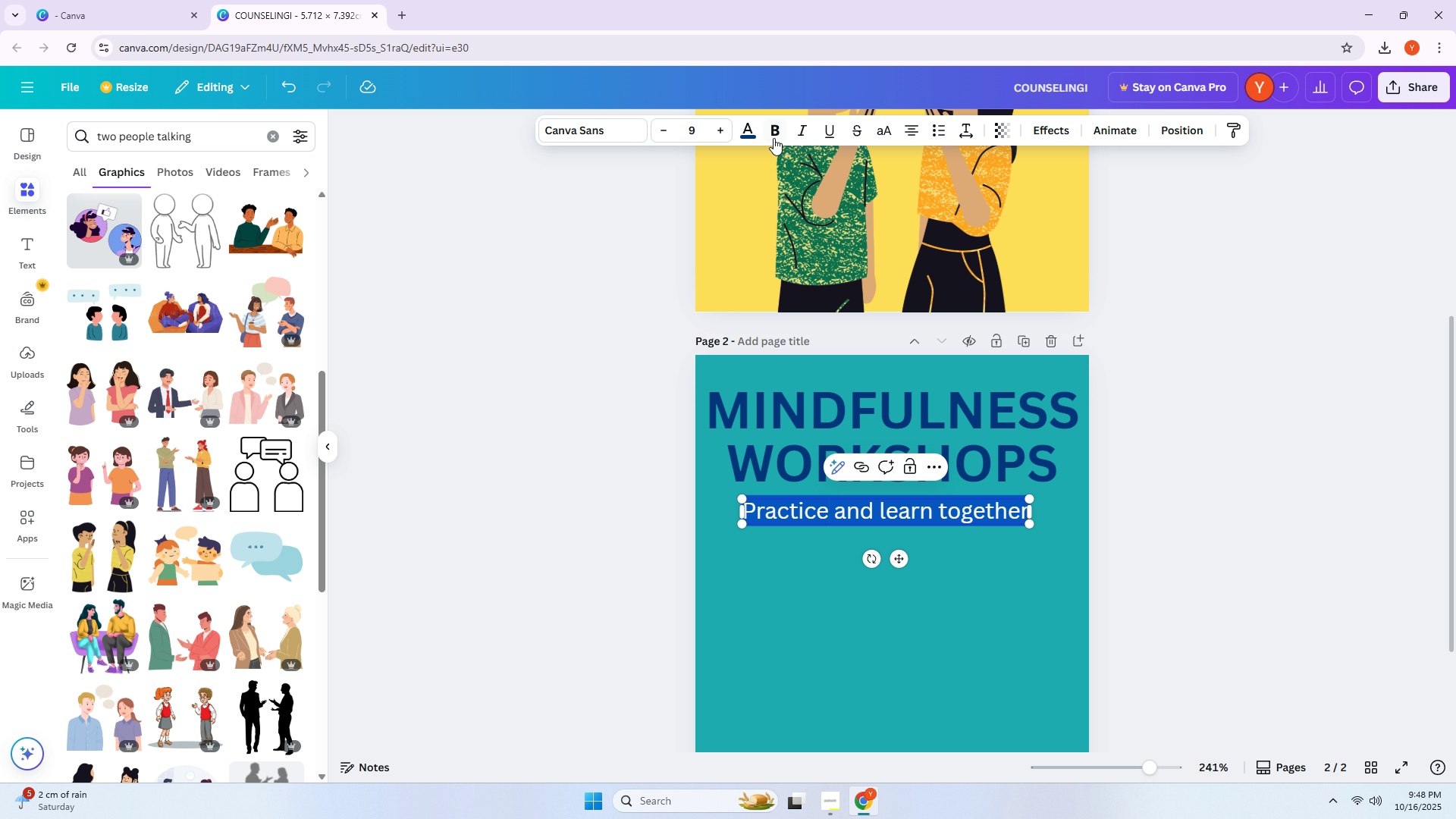 
left_click([752, 132])
 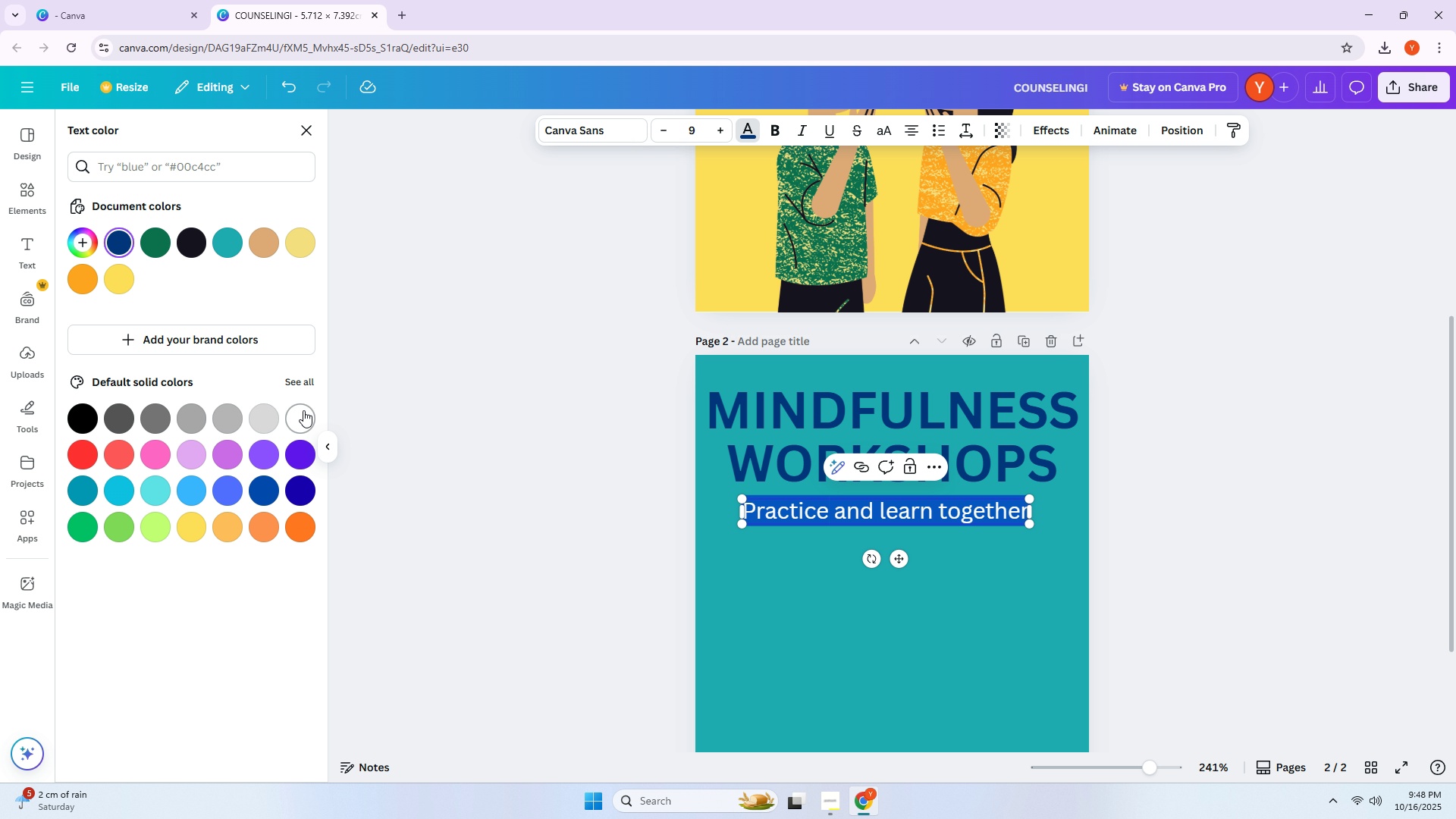 
double_click([557, 386])
 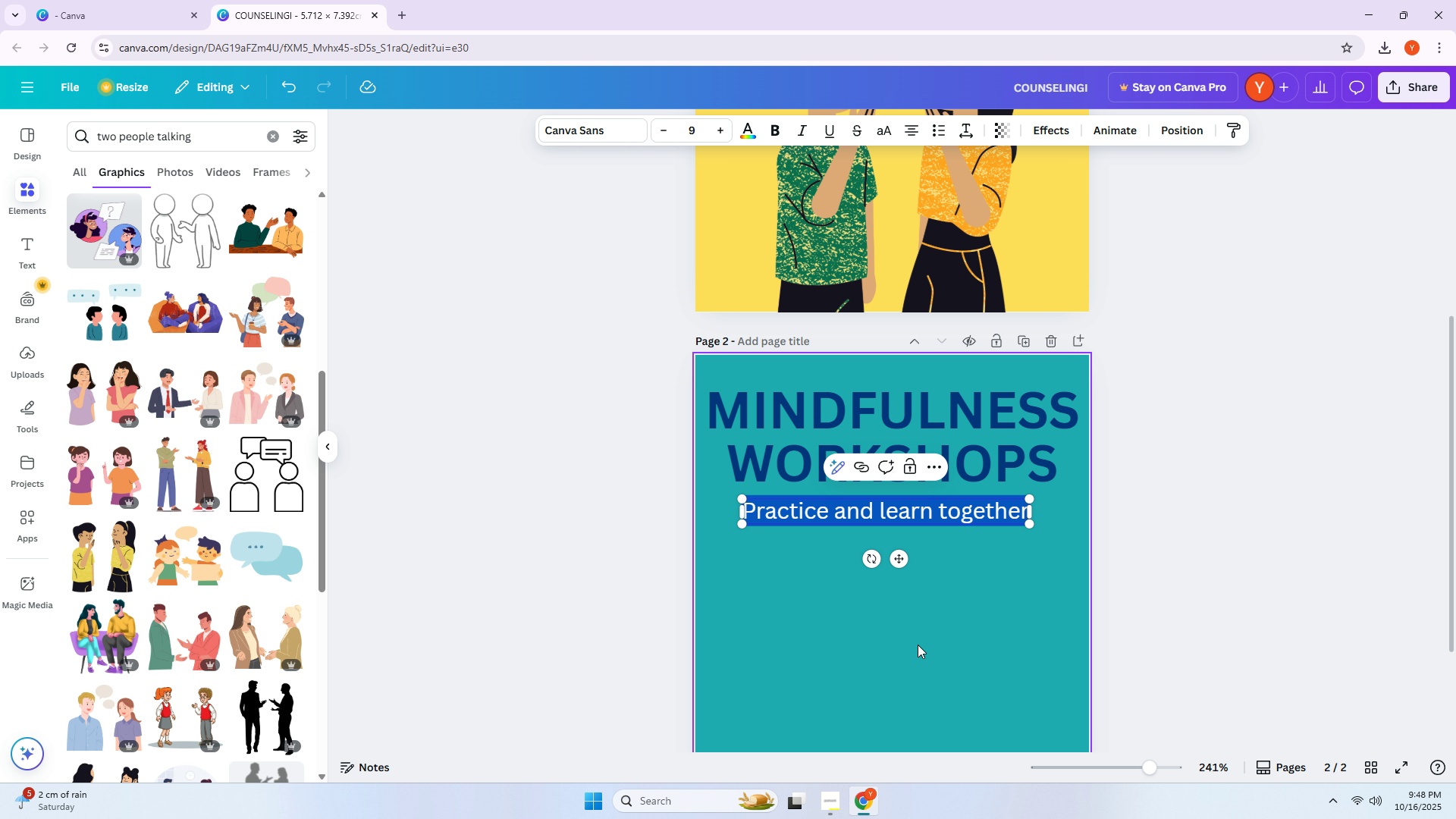 
left_click([918, 645])
 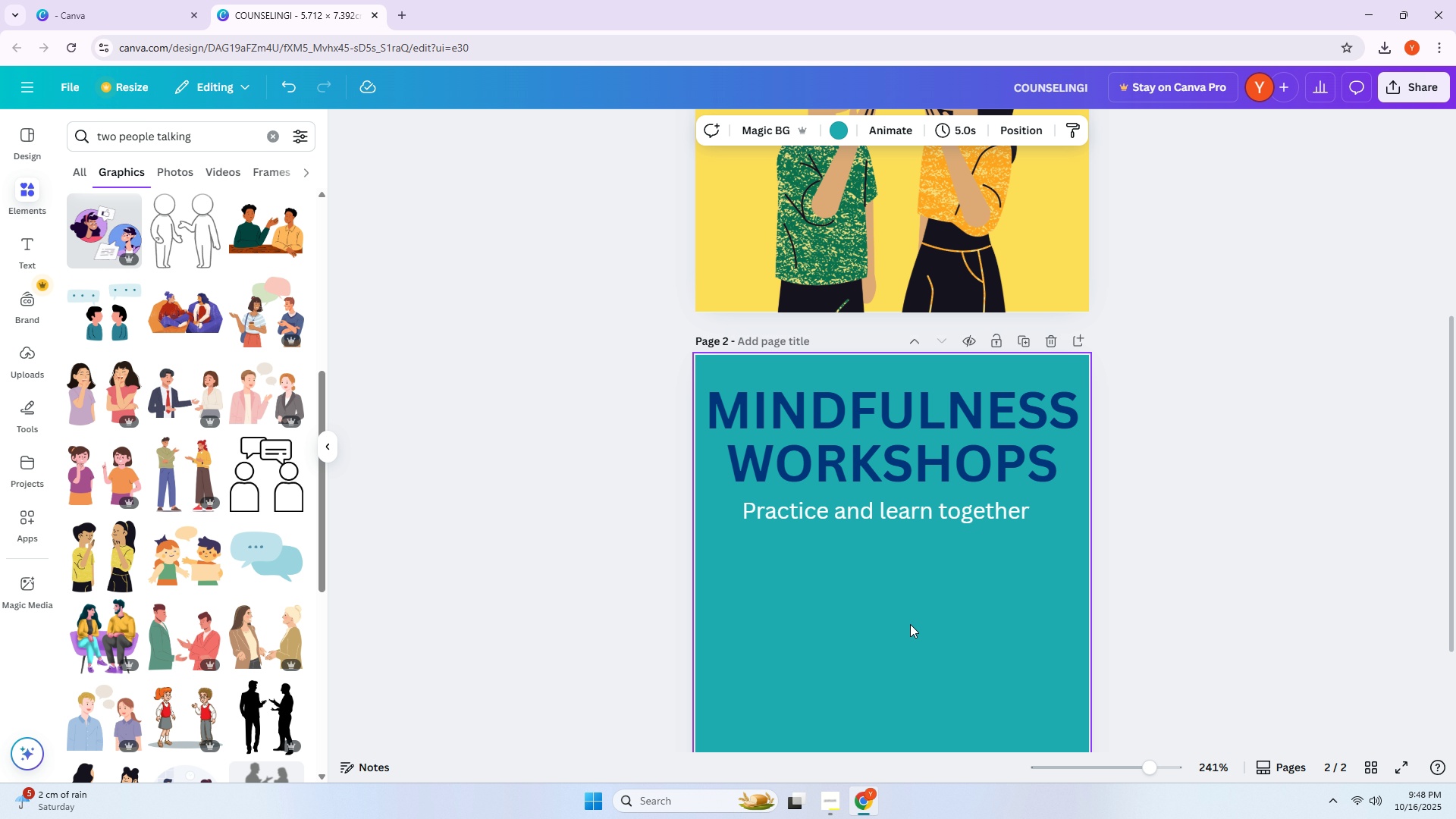 
scroll: coordinate [909, 624], scroll_direction: up, amount: 1.0
 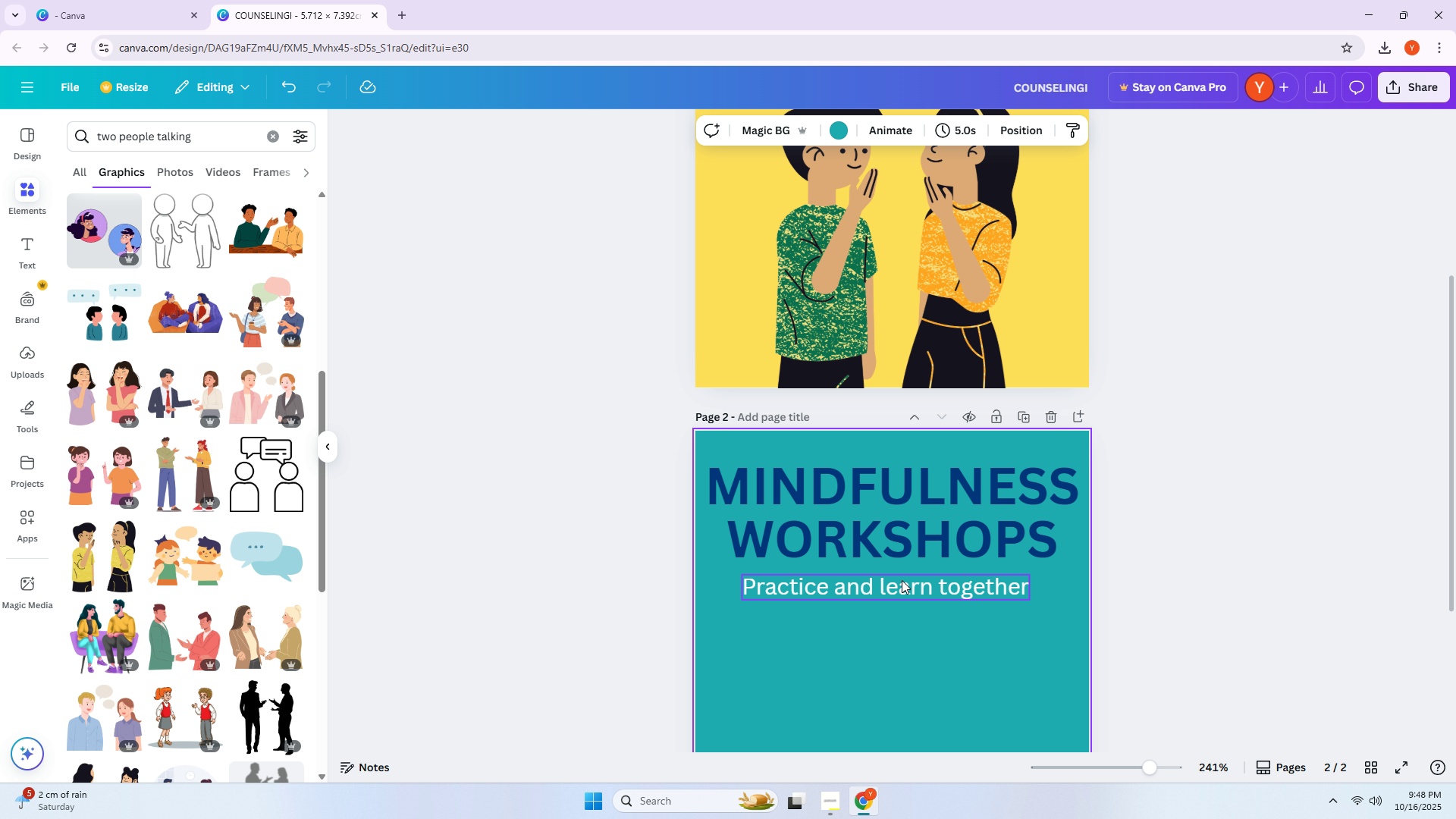 
left_click([902, 507])
 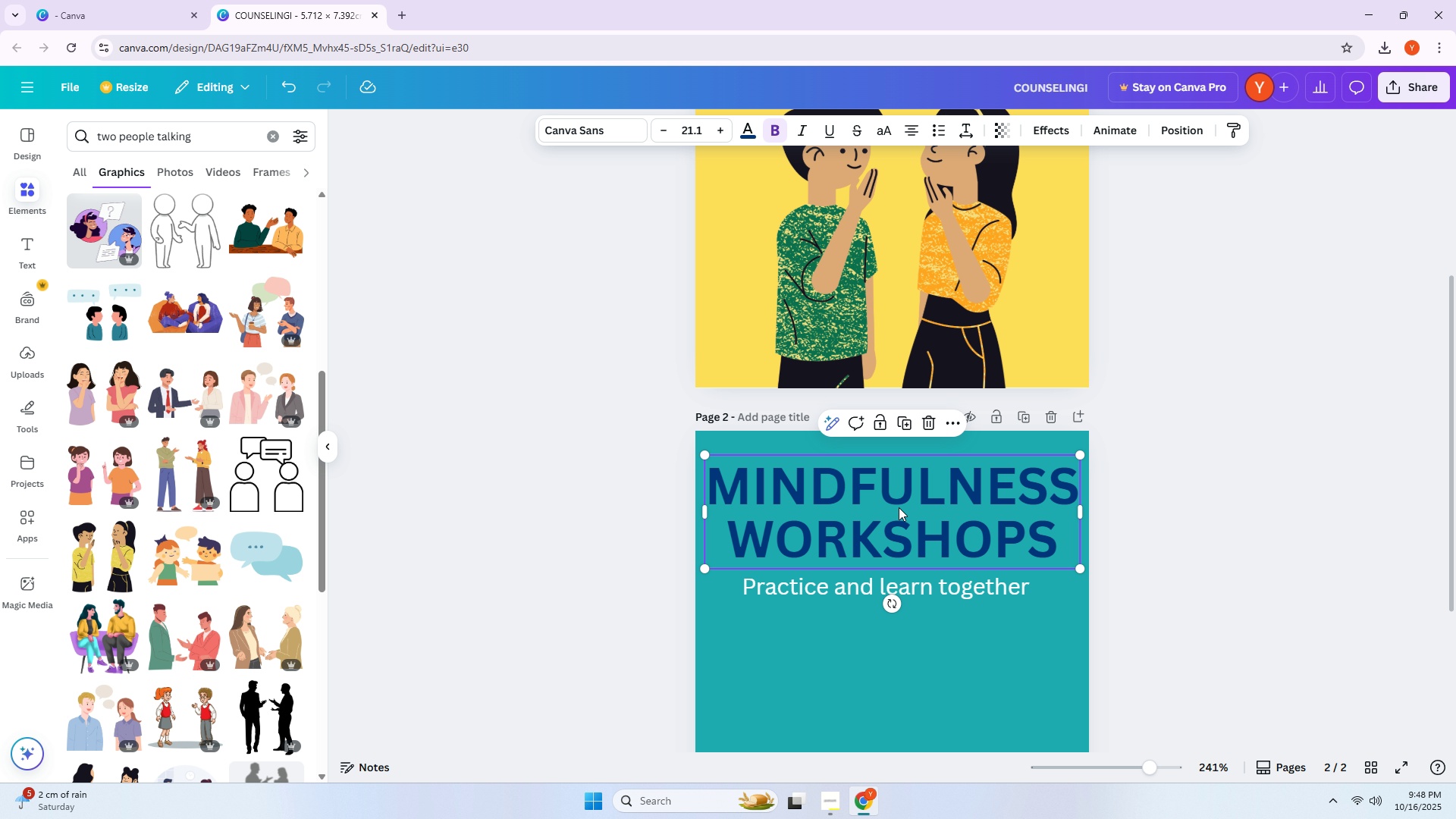 
left_click([921, 683])
 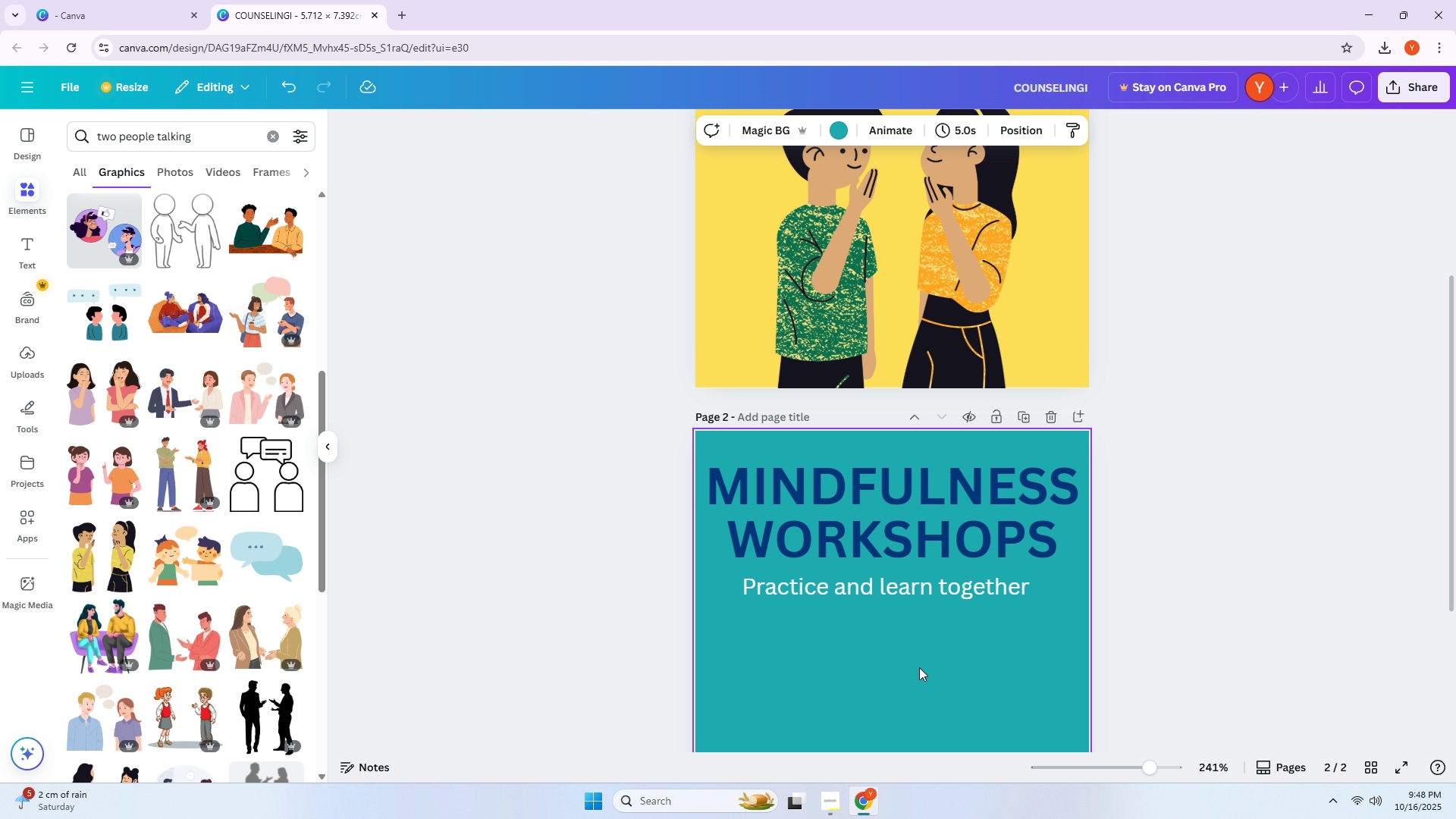 
scroll: coordinate [919, 660], scroll_direction: down, amount: 4.0
 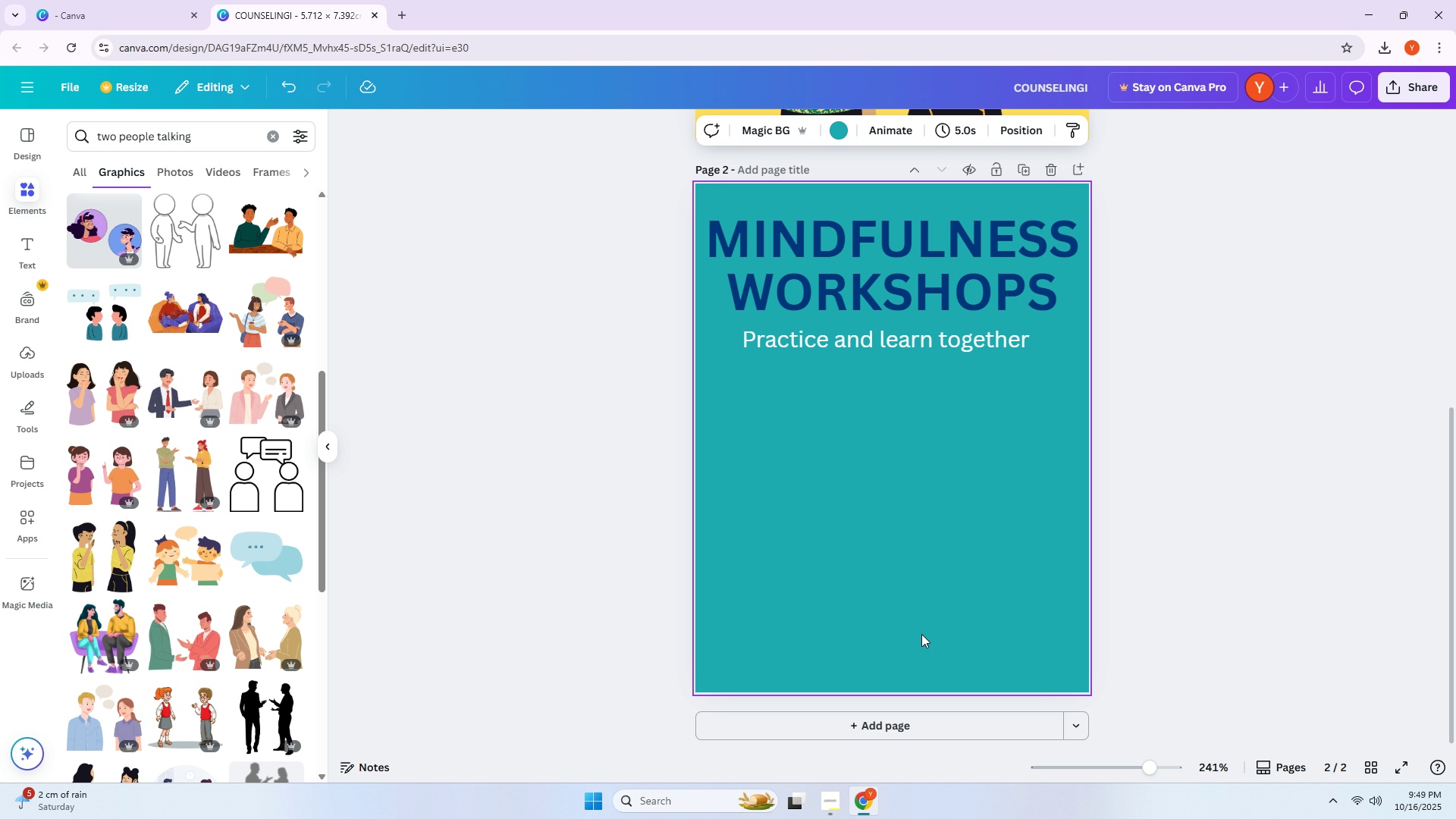 
left_click([925, 626])
 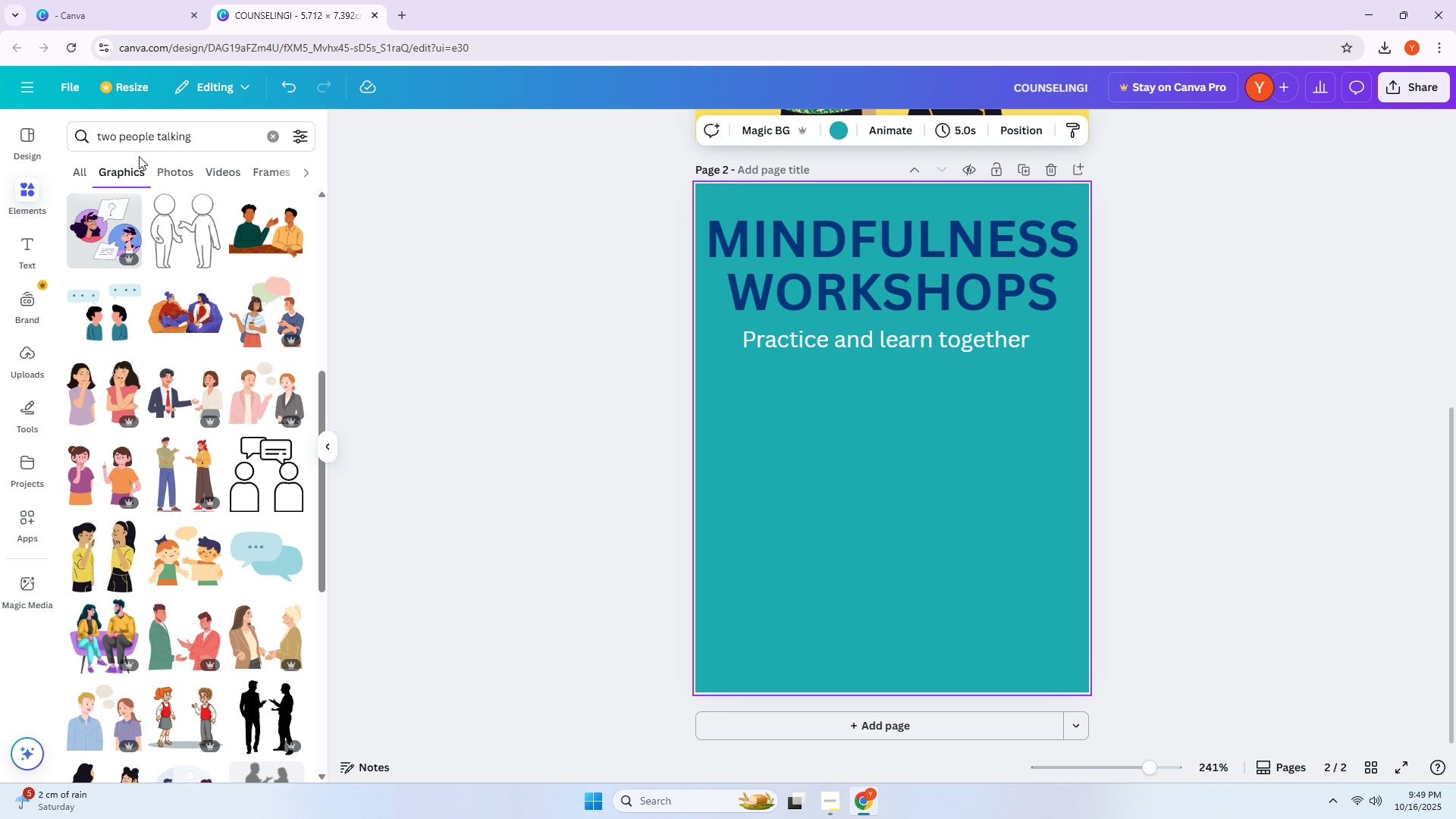 
double_click([136, 147])
 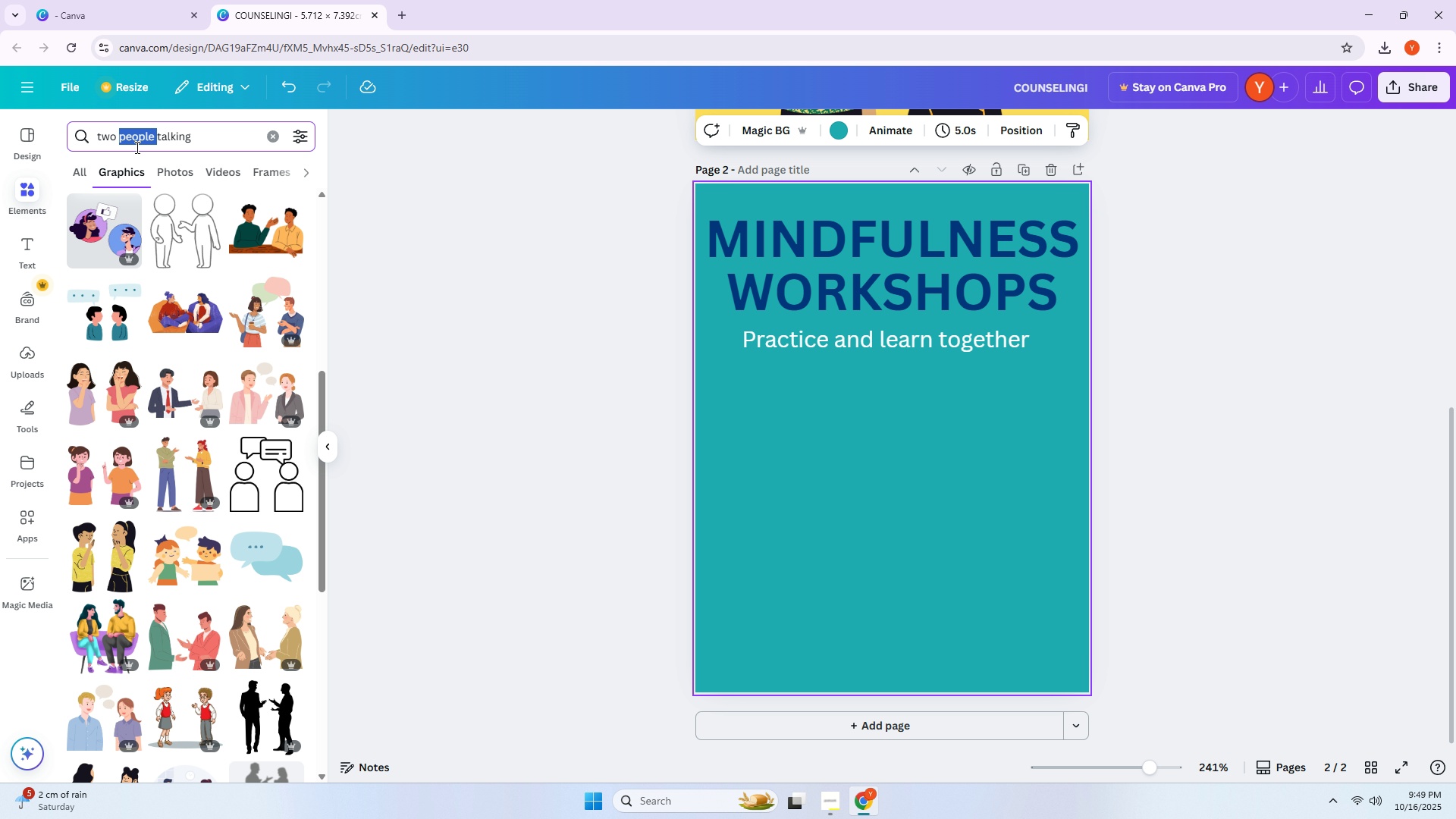 
triple_click([136, 147])
 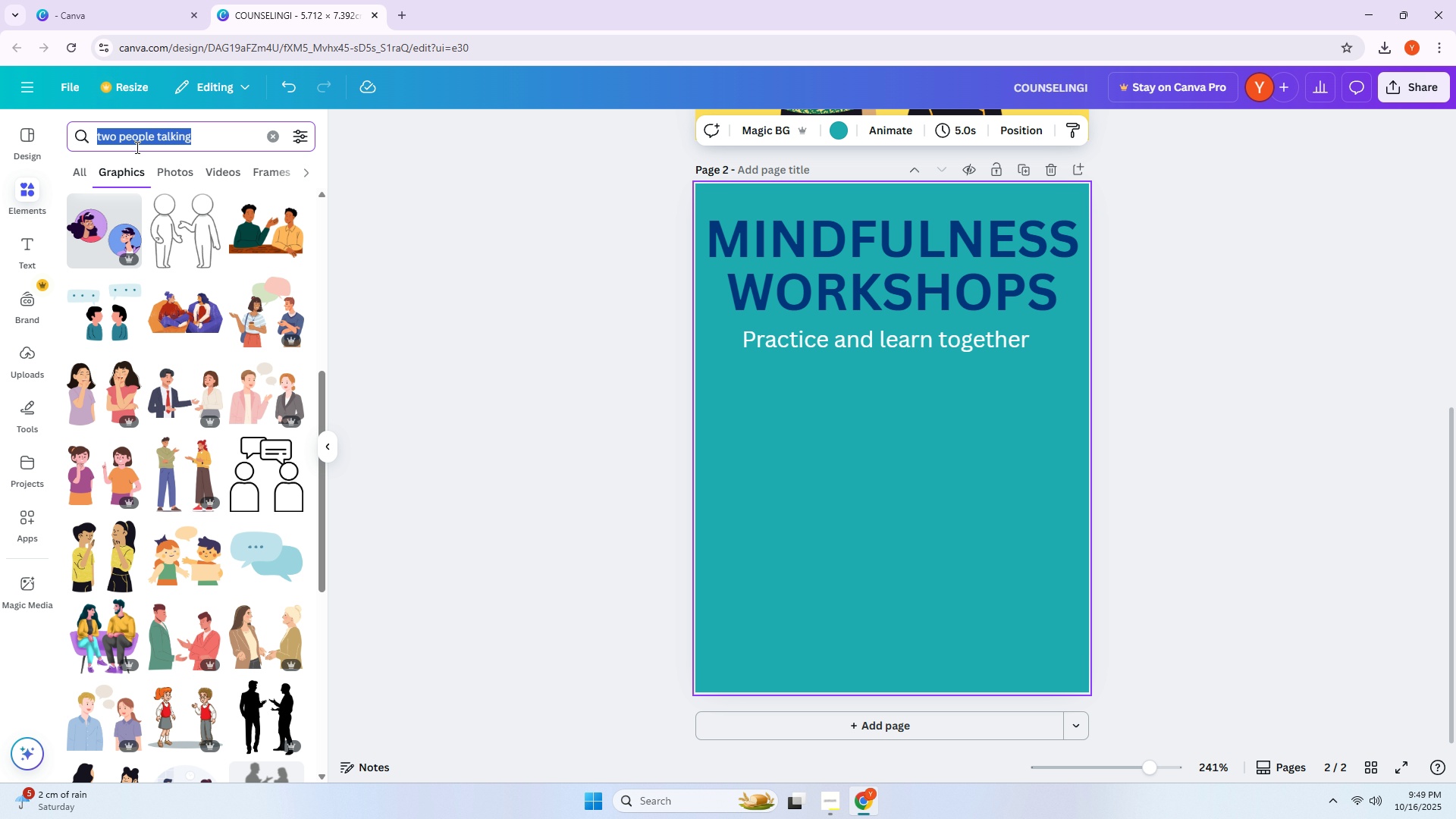 
triple_click([136, 147])
 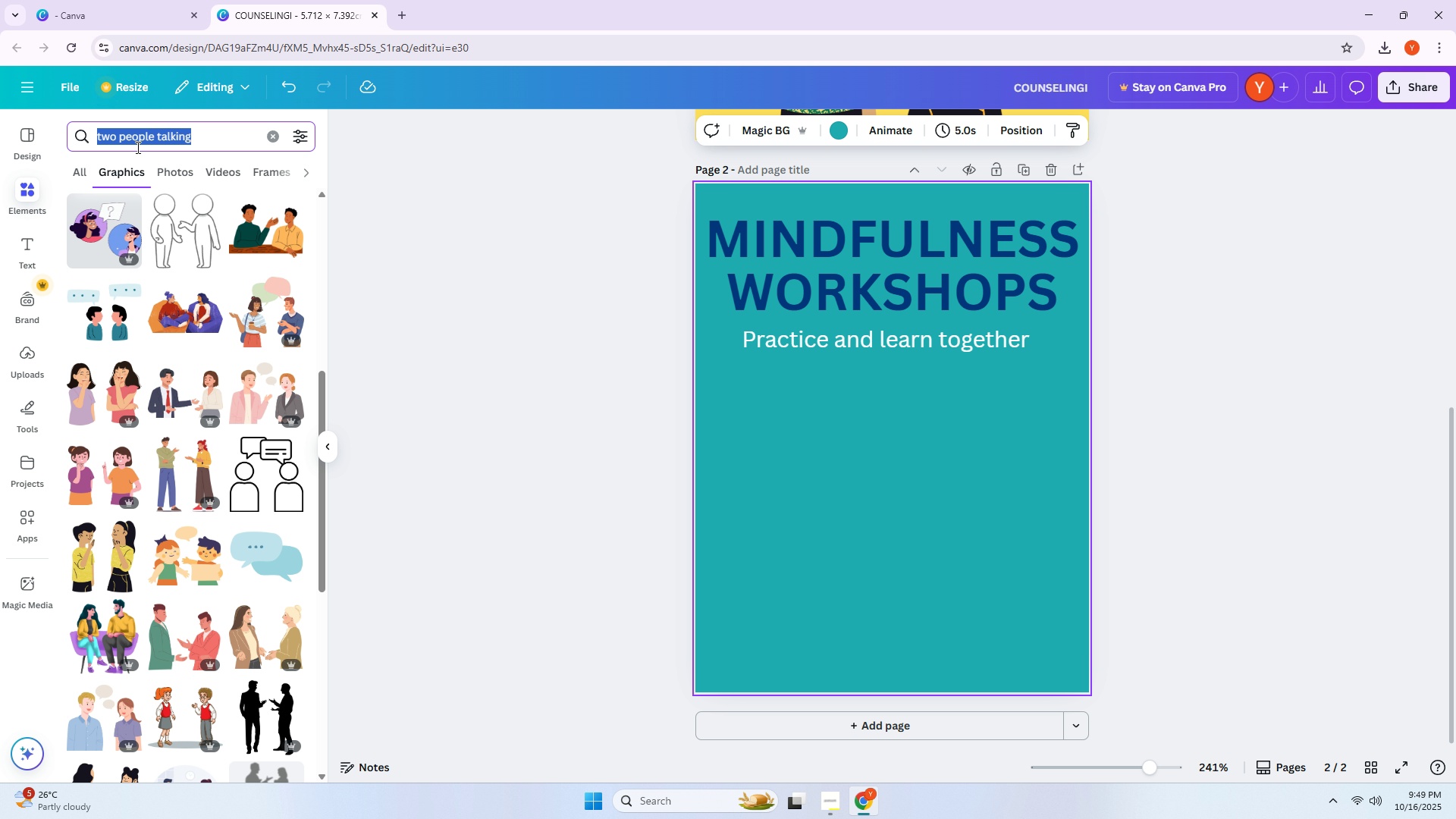 
type(WO)
key(Backspace)
type(OMAN MEDITATING)
 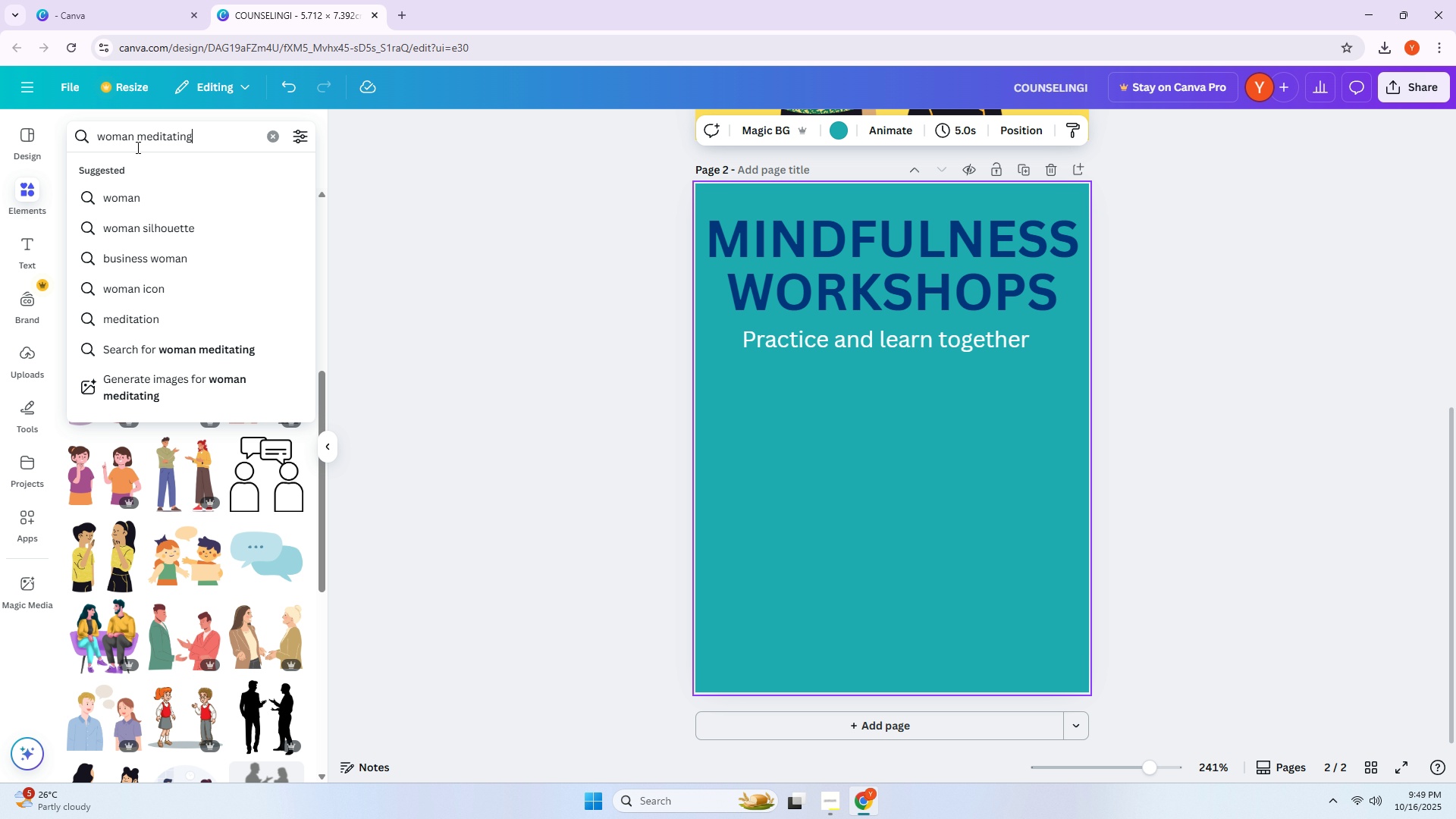 
key(Enter)
 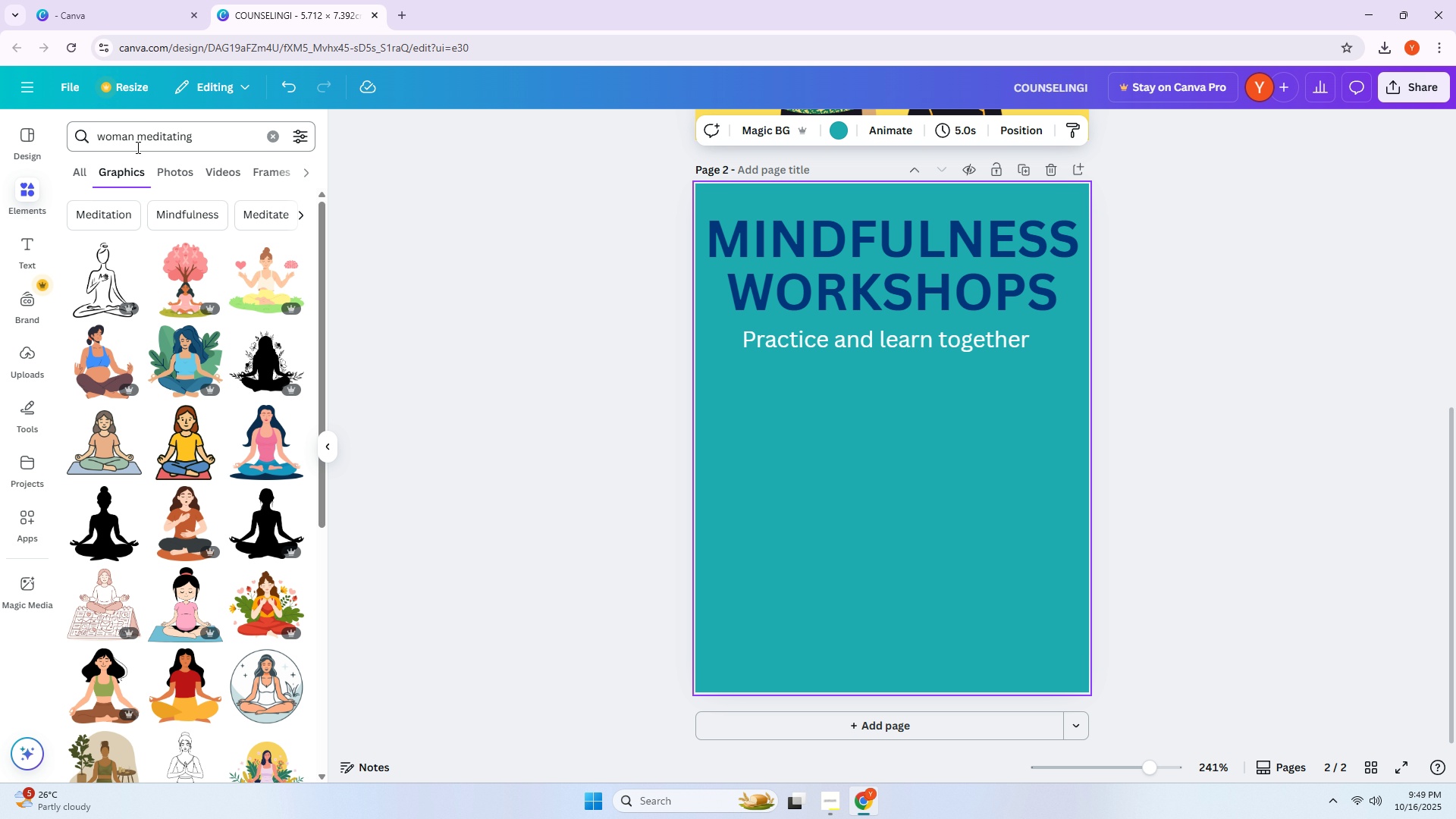 
wait(8.65)
 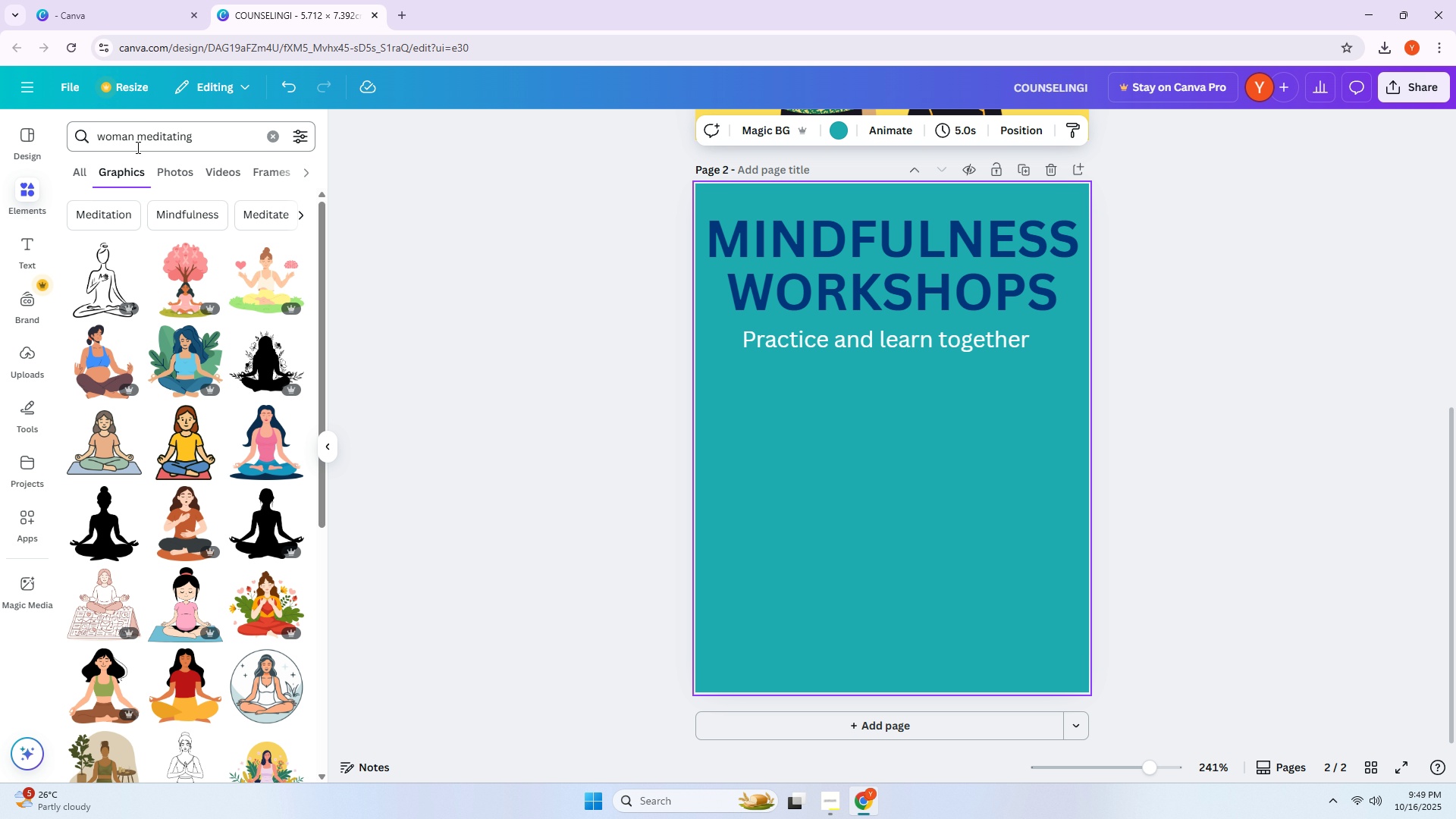 
left_click([200, 455])
 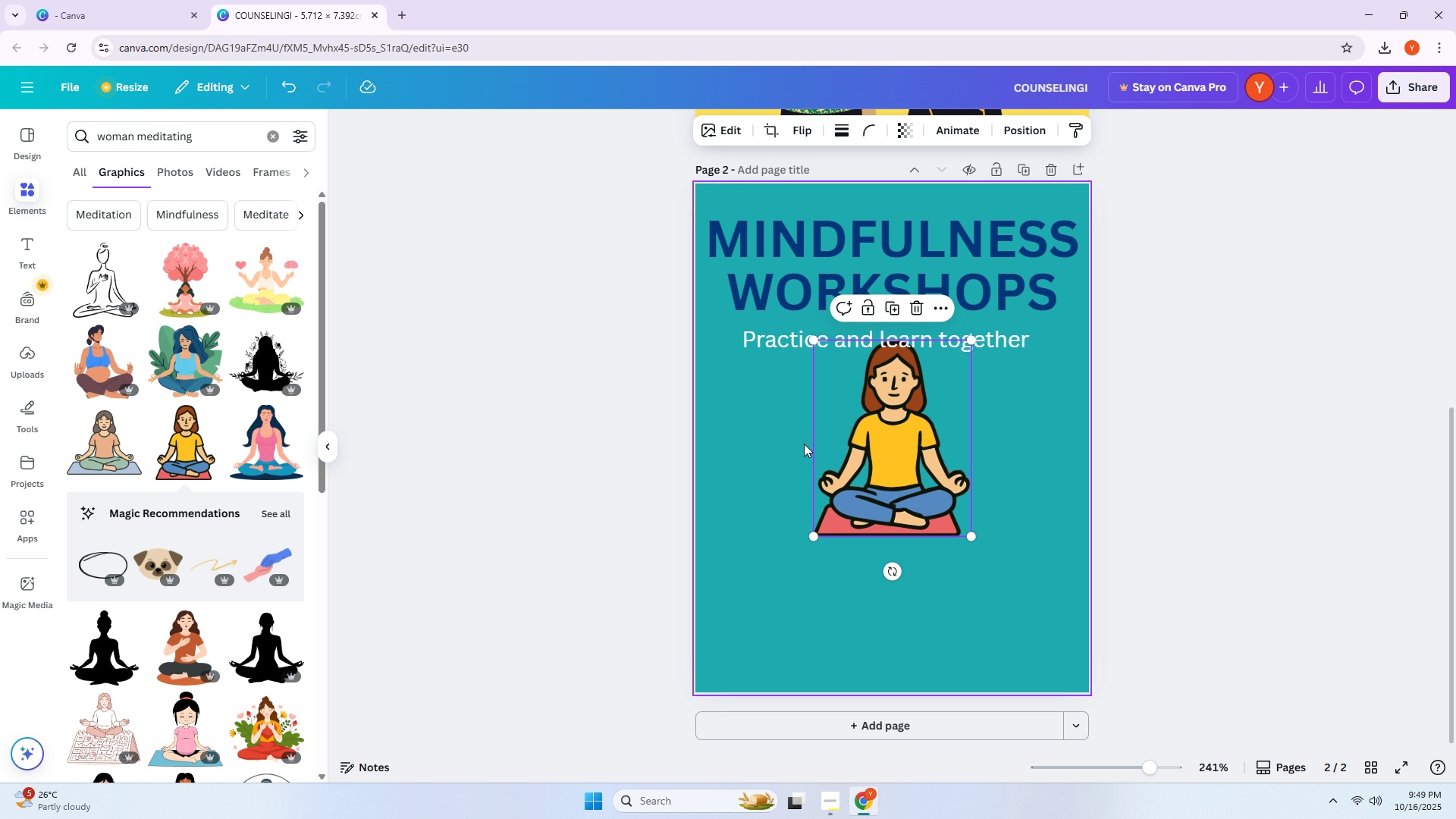 
left_click([859, 433])
 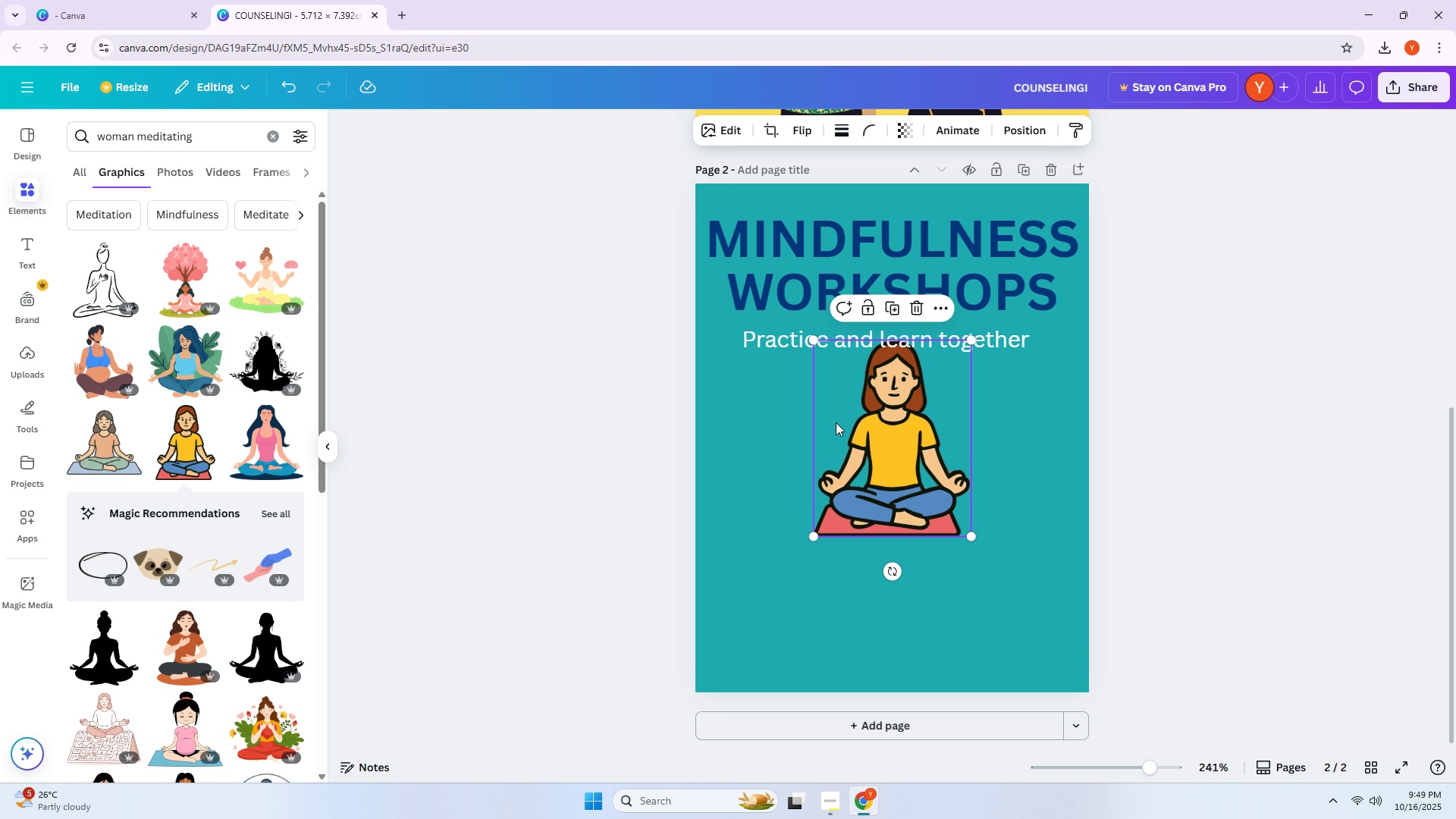 
key(Delete)
 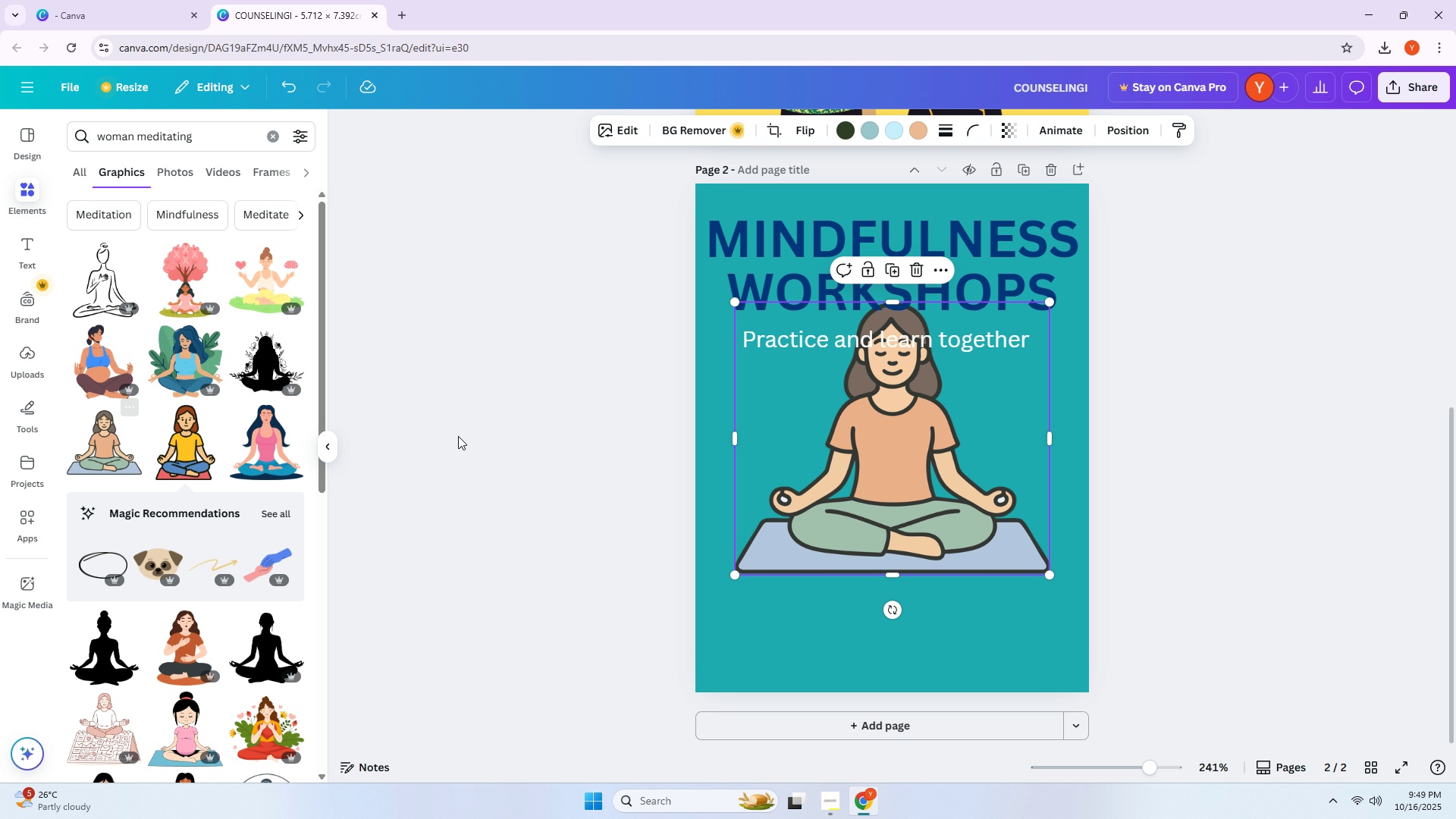 
left_click_drag(start_coordinate=[916, 446], to_coordinate=[918, 489])
 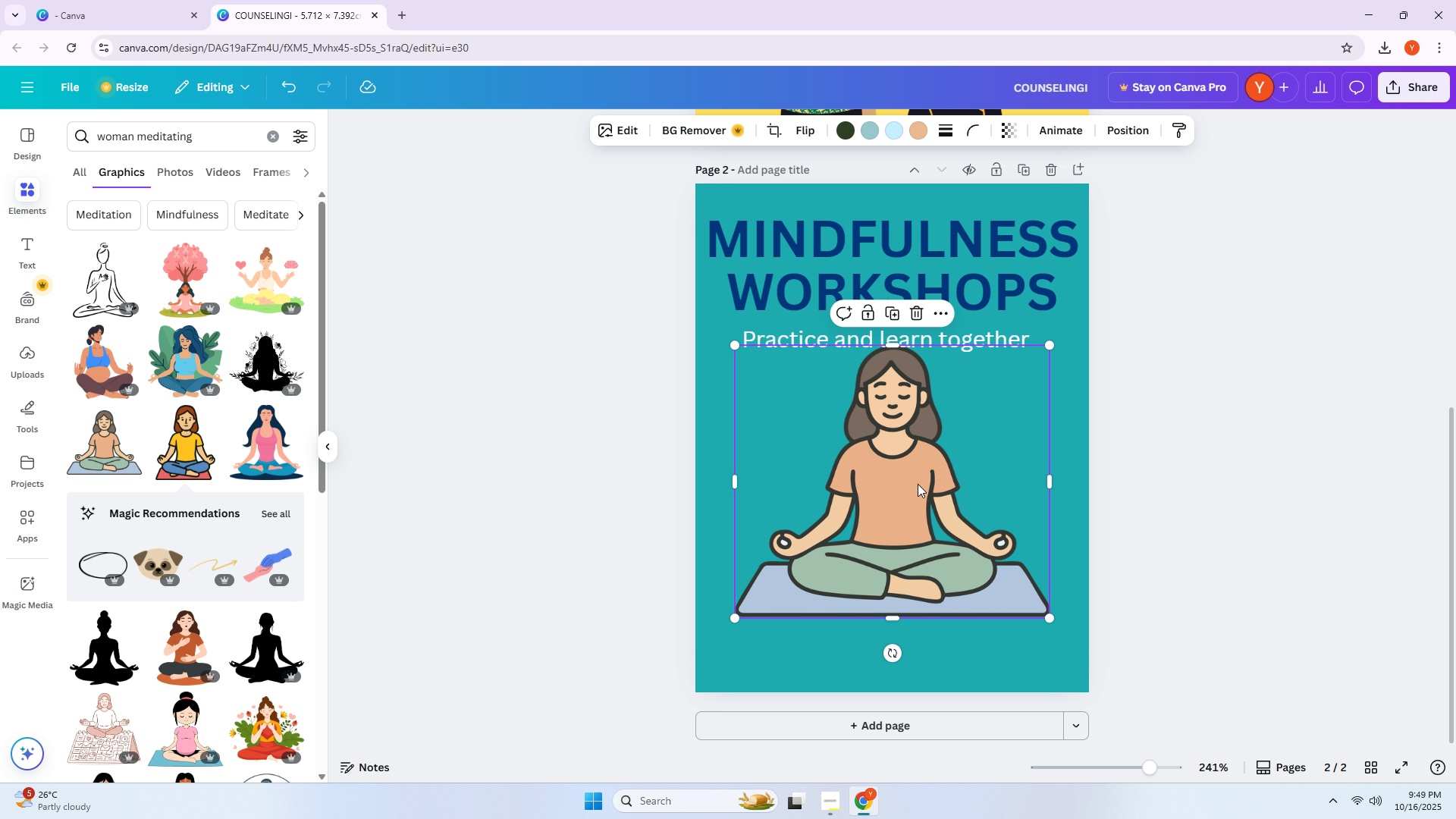 
left_click_drag(start_coordinate=[918, 484], to_coordinate=[917, 491])
 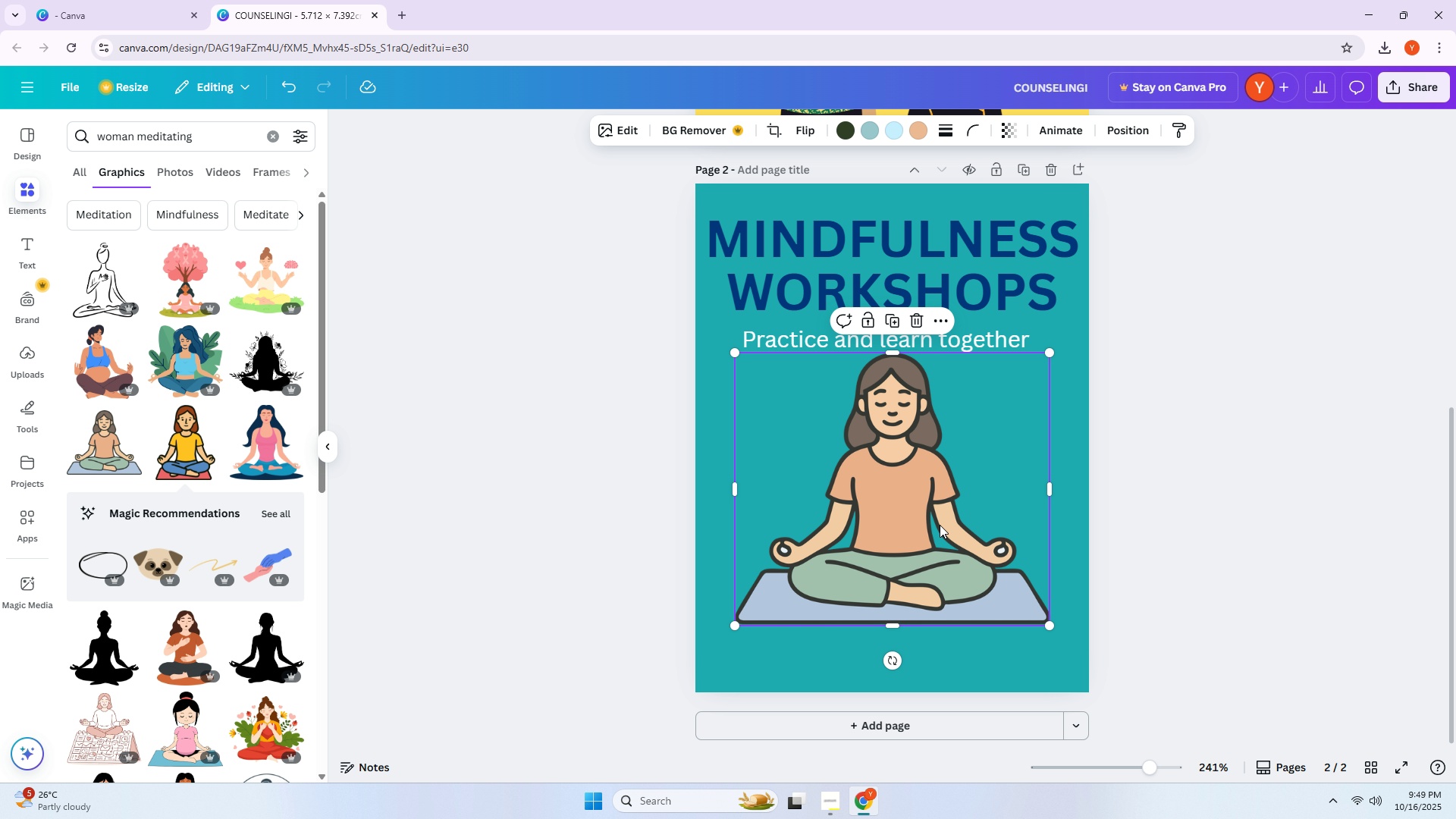 
left_click([915, 135])
 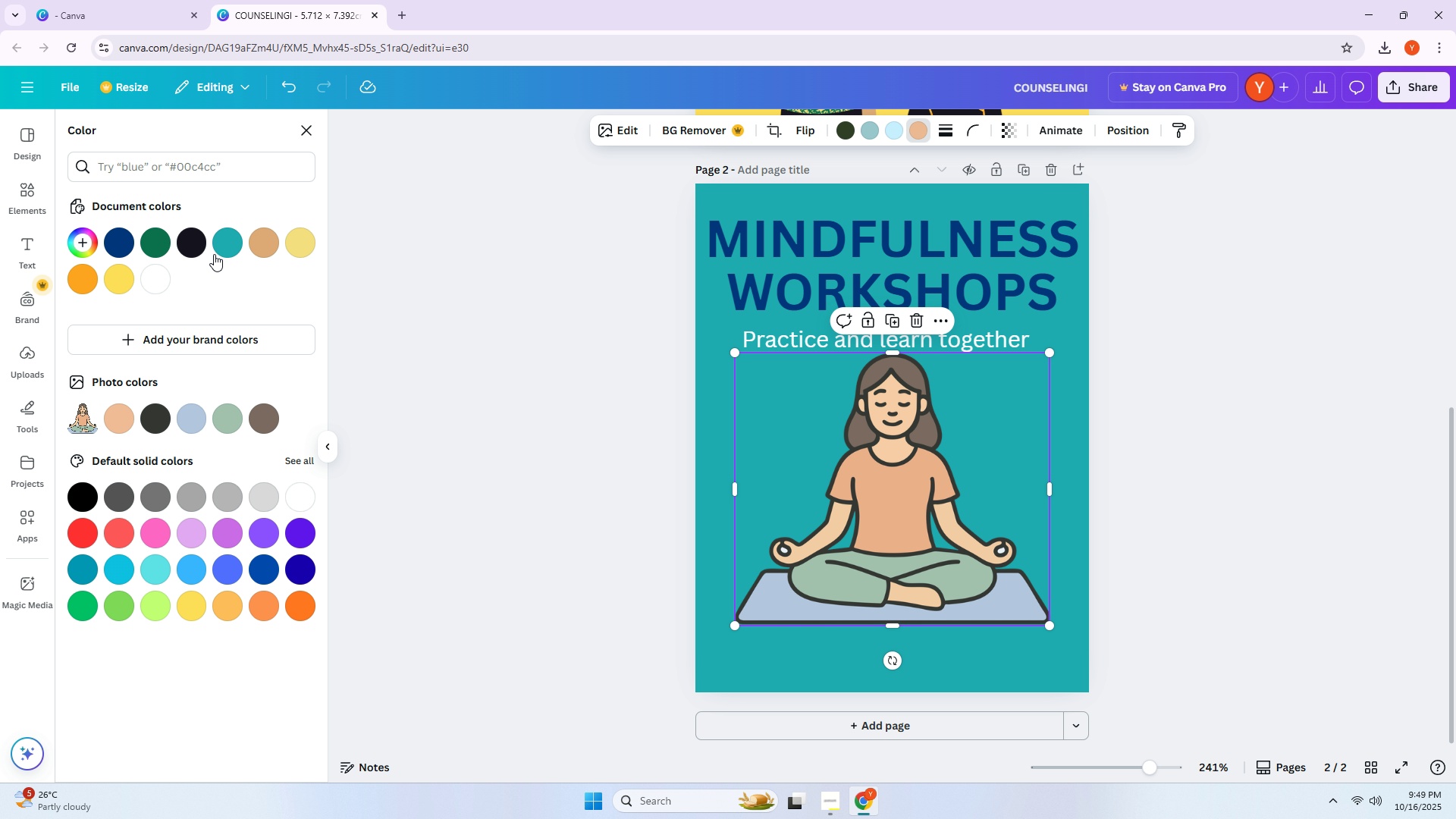 
left_click([189, 249])
 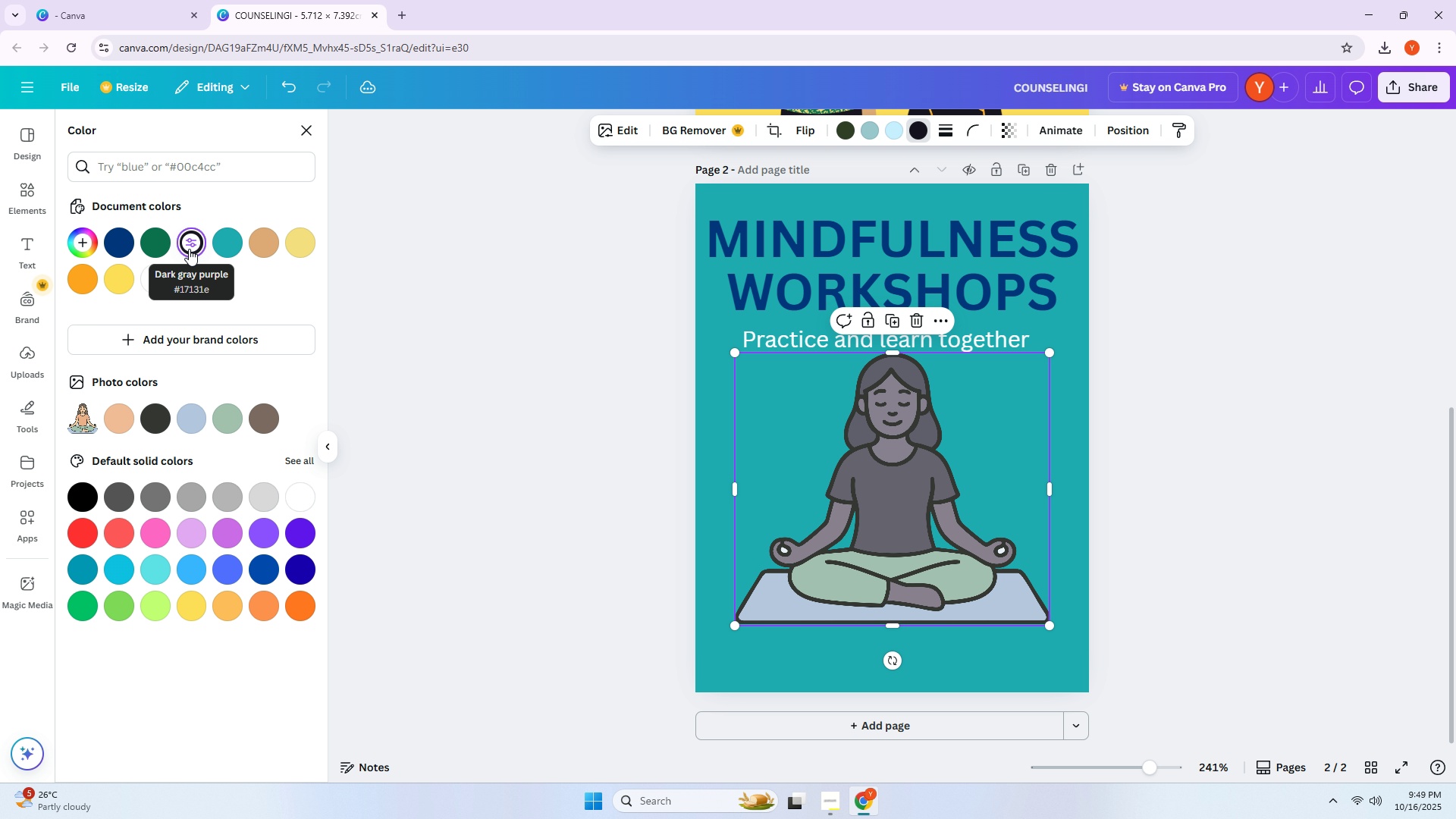 
key(Control+Z)
 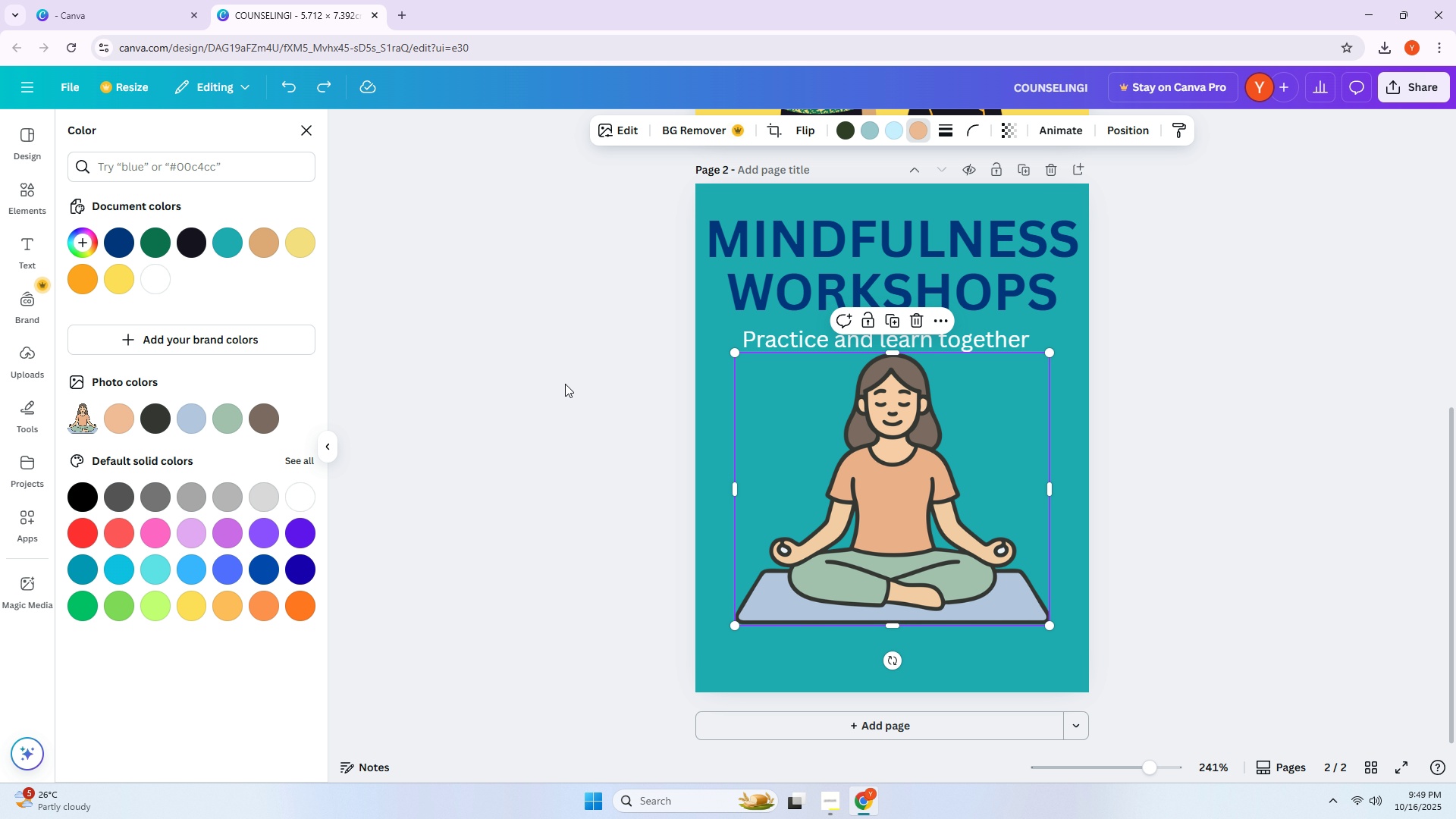 
key(Delete)
 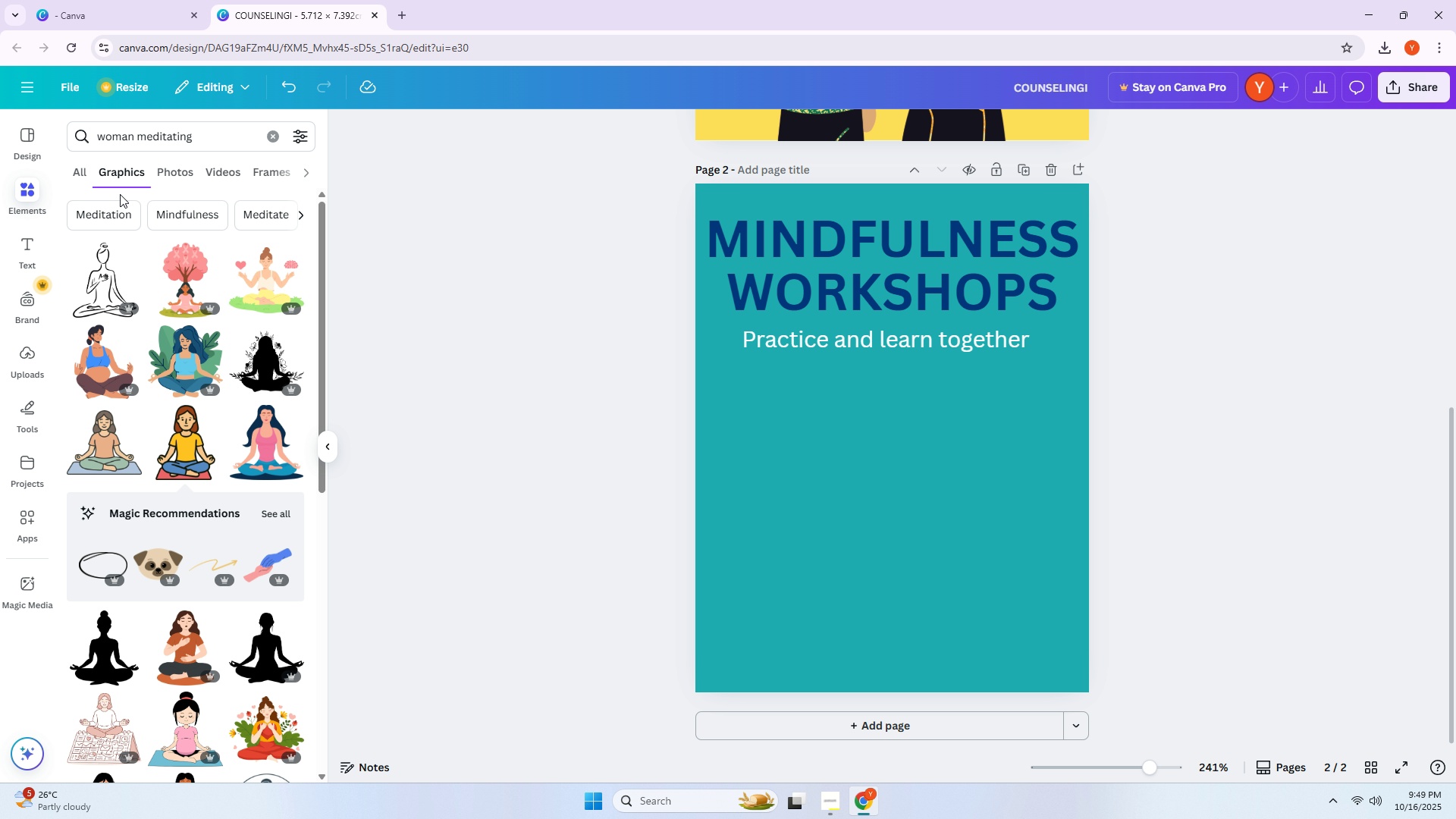 
scroll: coordinate [181, 302], scroll_direction: down, amount: 4.0
 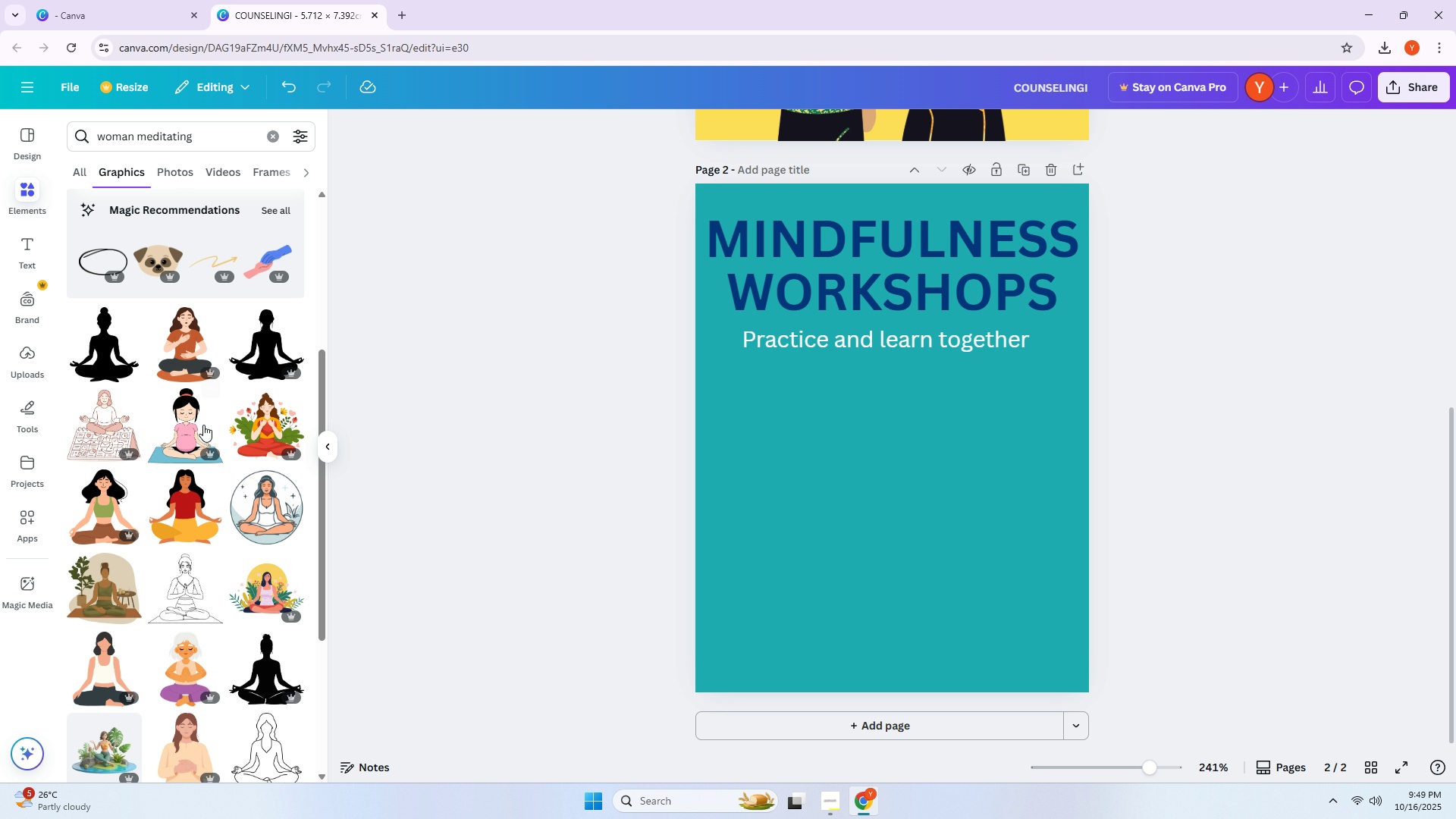 
left_click([186, 500])
 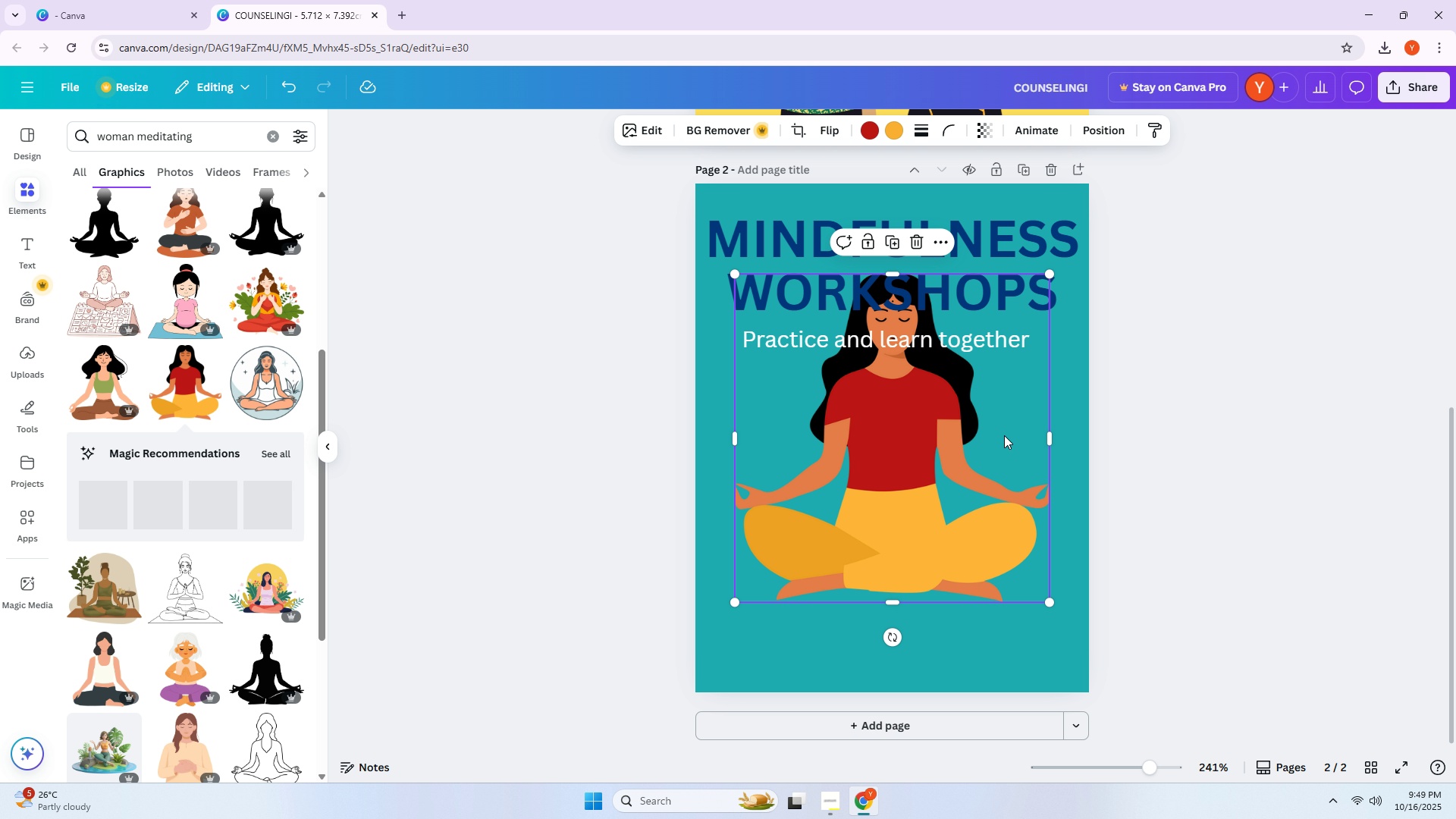 
left_click_drag(start_coordinate=[1007, 434], to_coordinate=[1017, 499])
 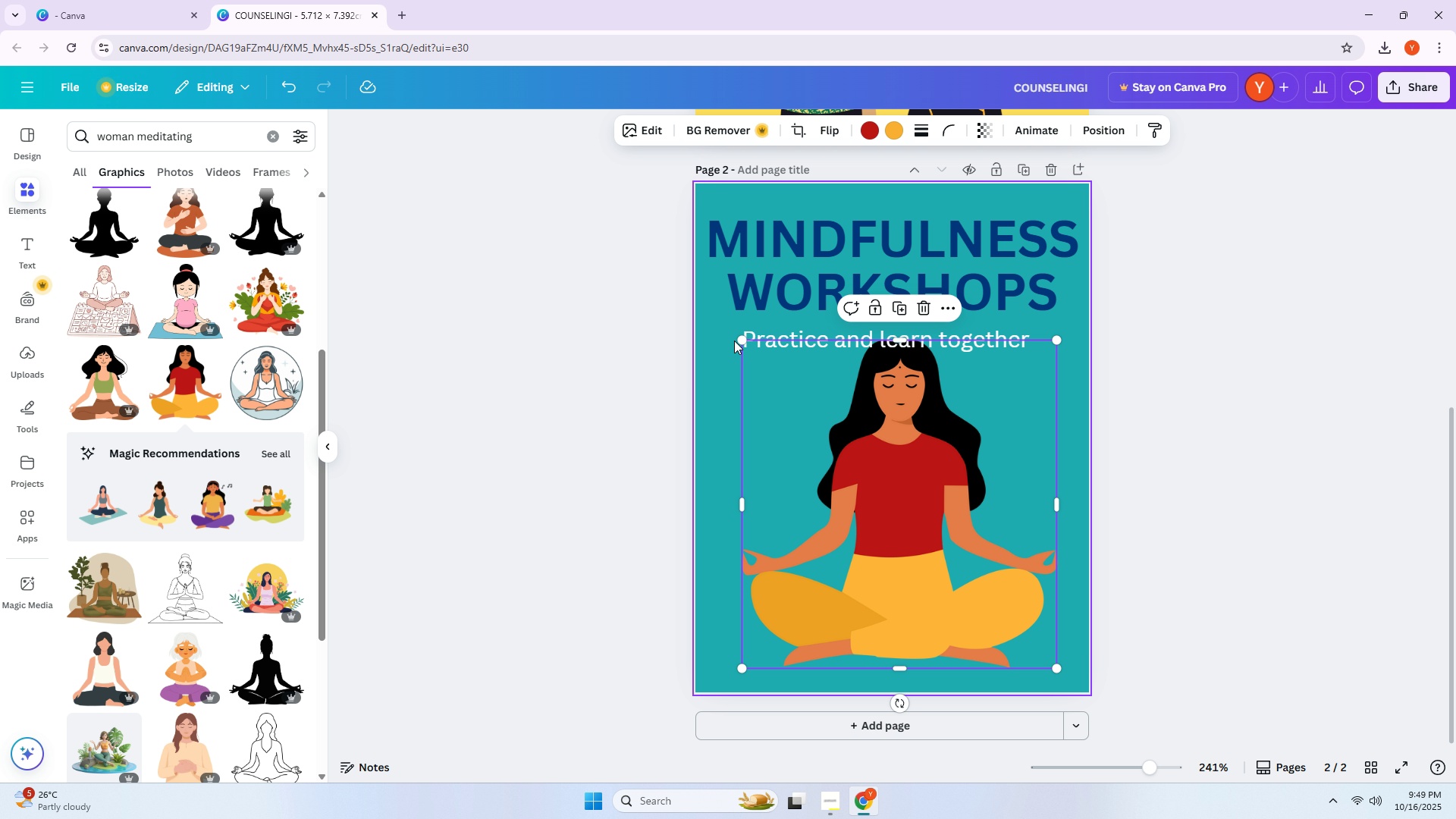 
left_click_drag(start_coordinate=[741, 340], to_coordinate=[823, 430])
 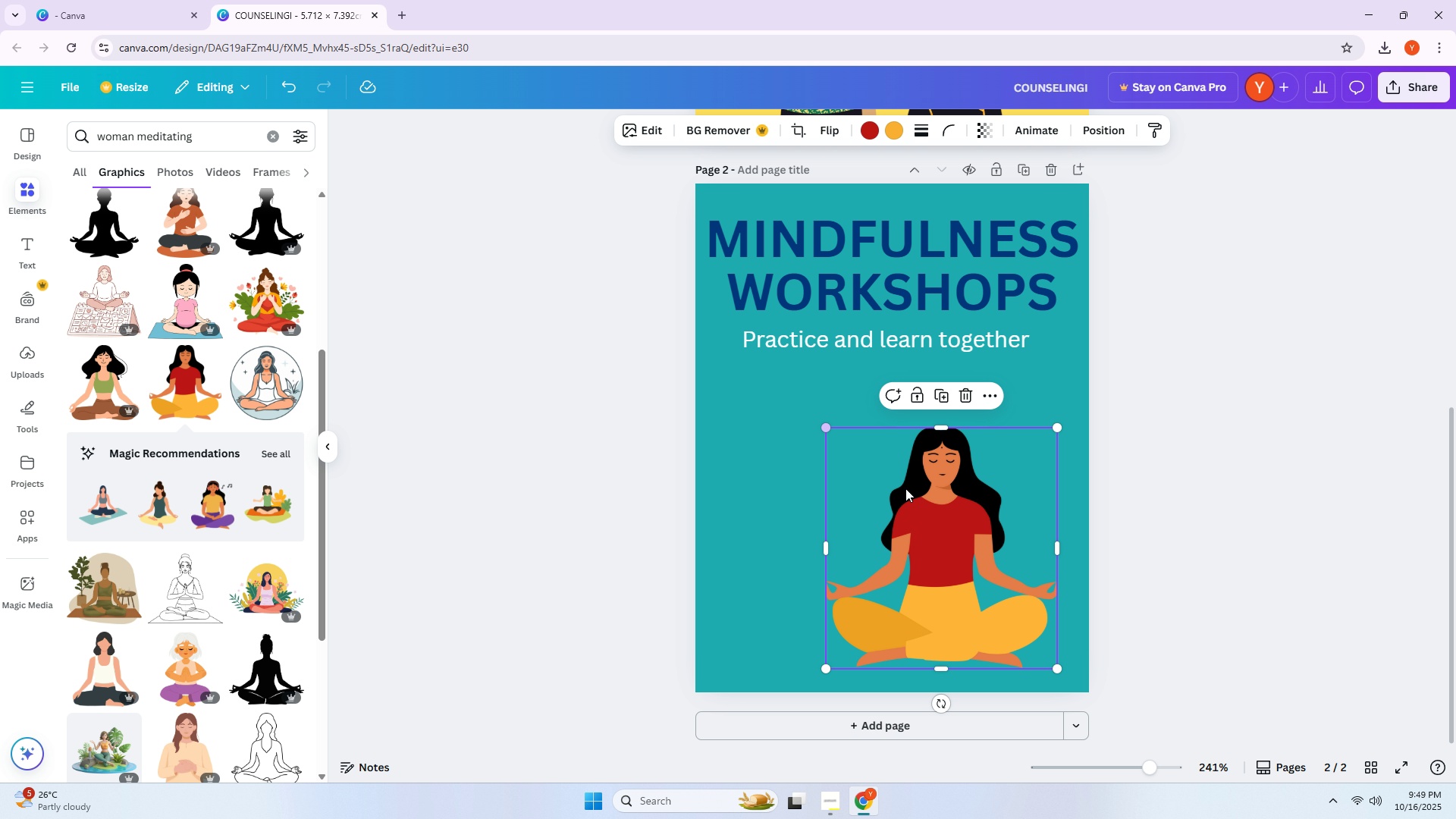 
left_click_drag(start_coordinate=[971, 534], to_coordinate=[913, 517])
 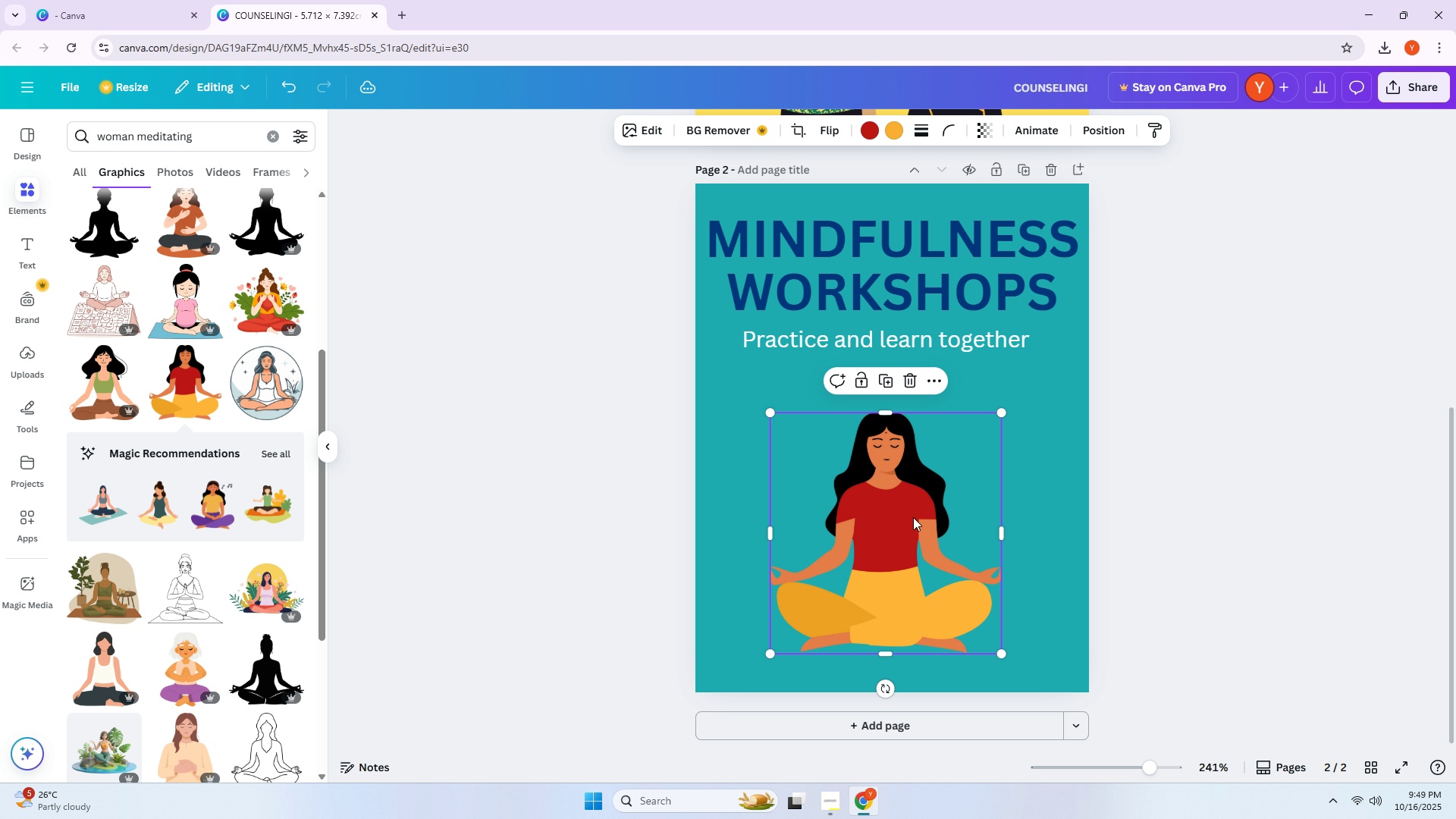 
double_click([913, 517])
 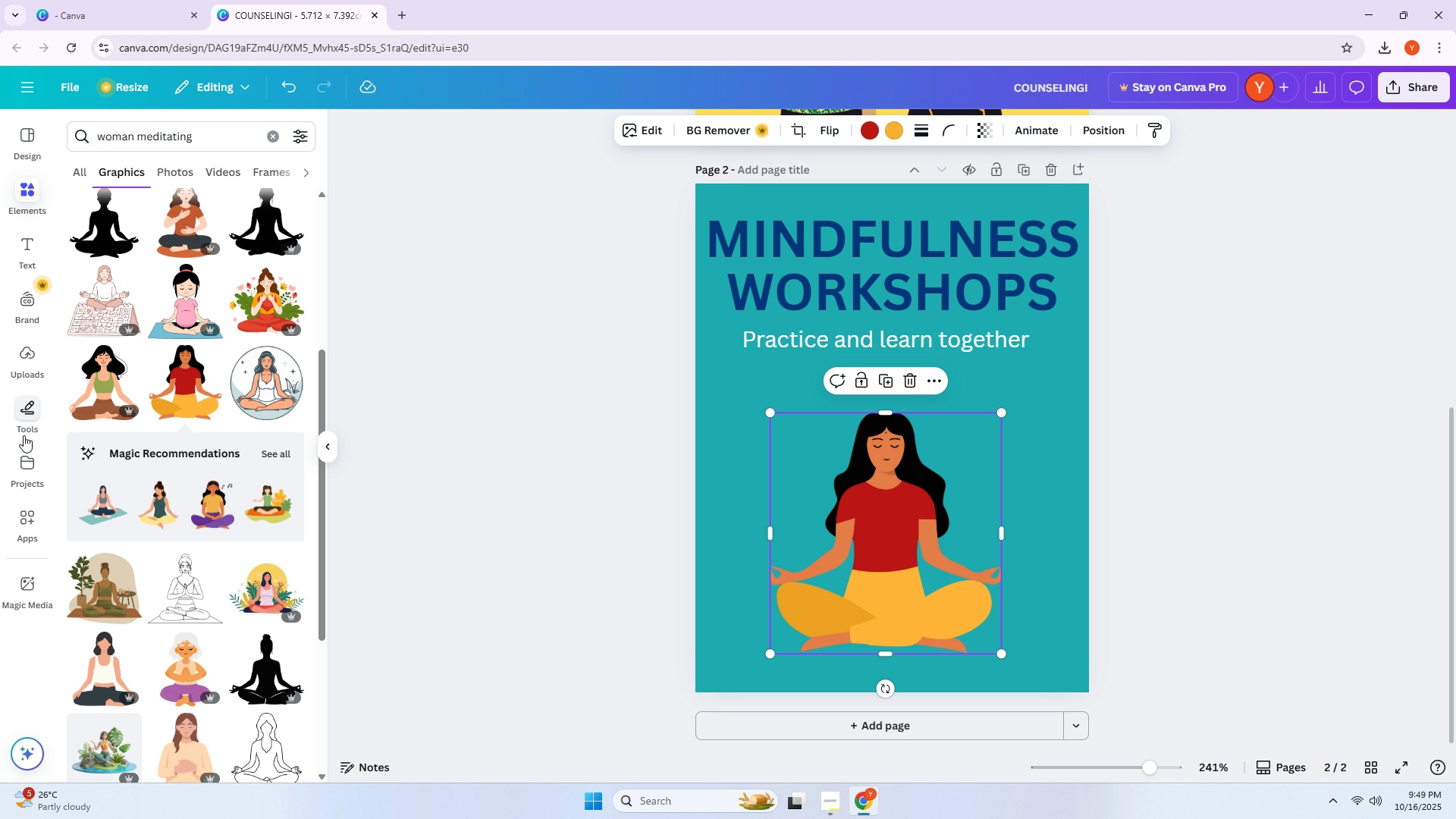 
left_click([33, 424])
 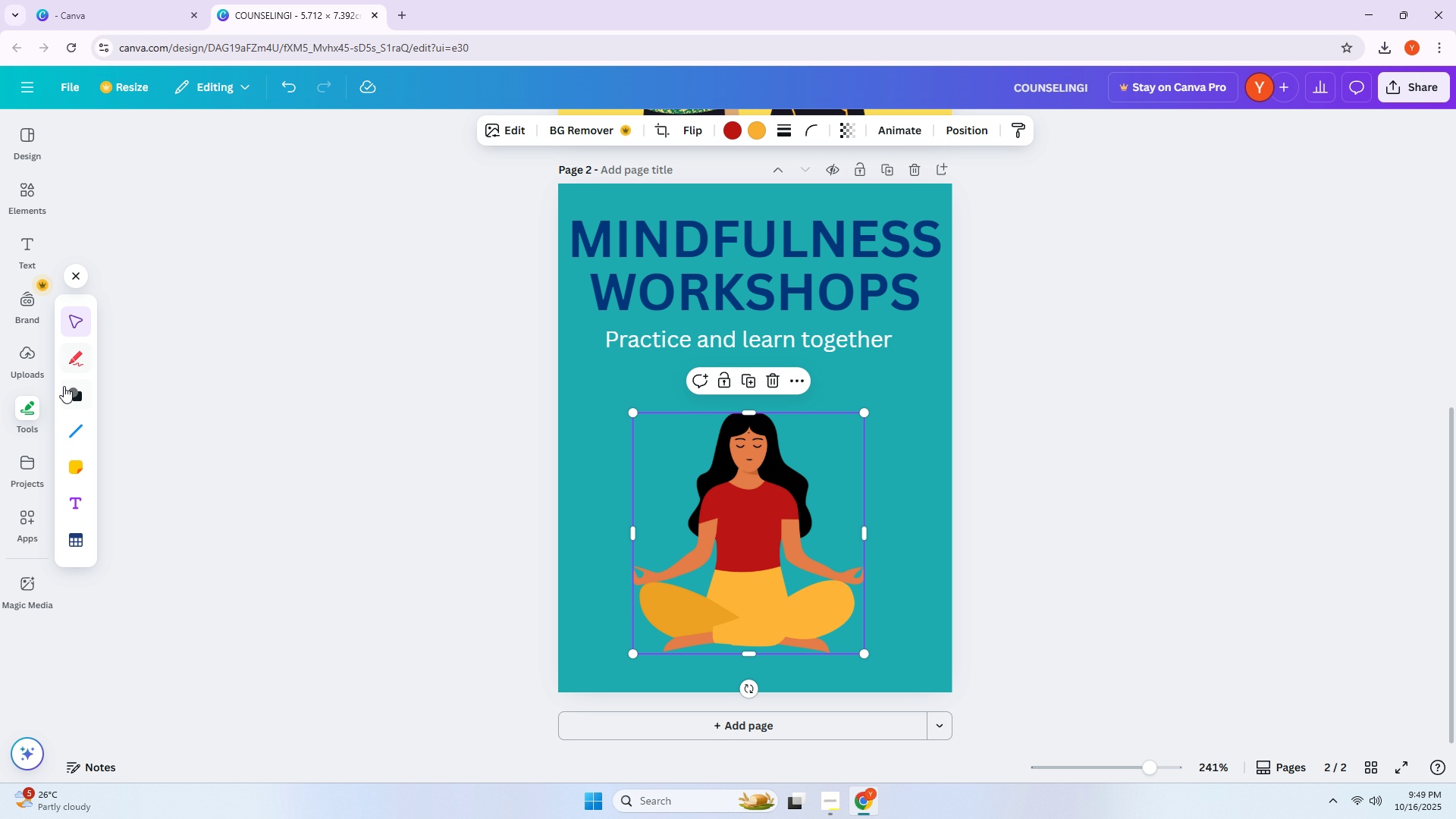 
left_click([74, 394])
 